 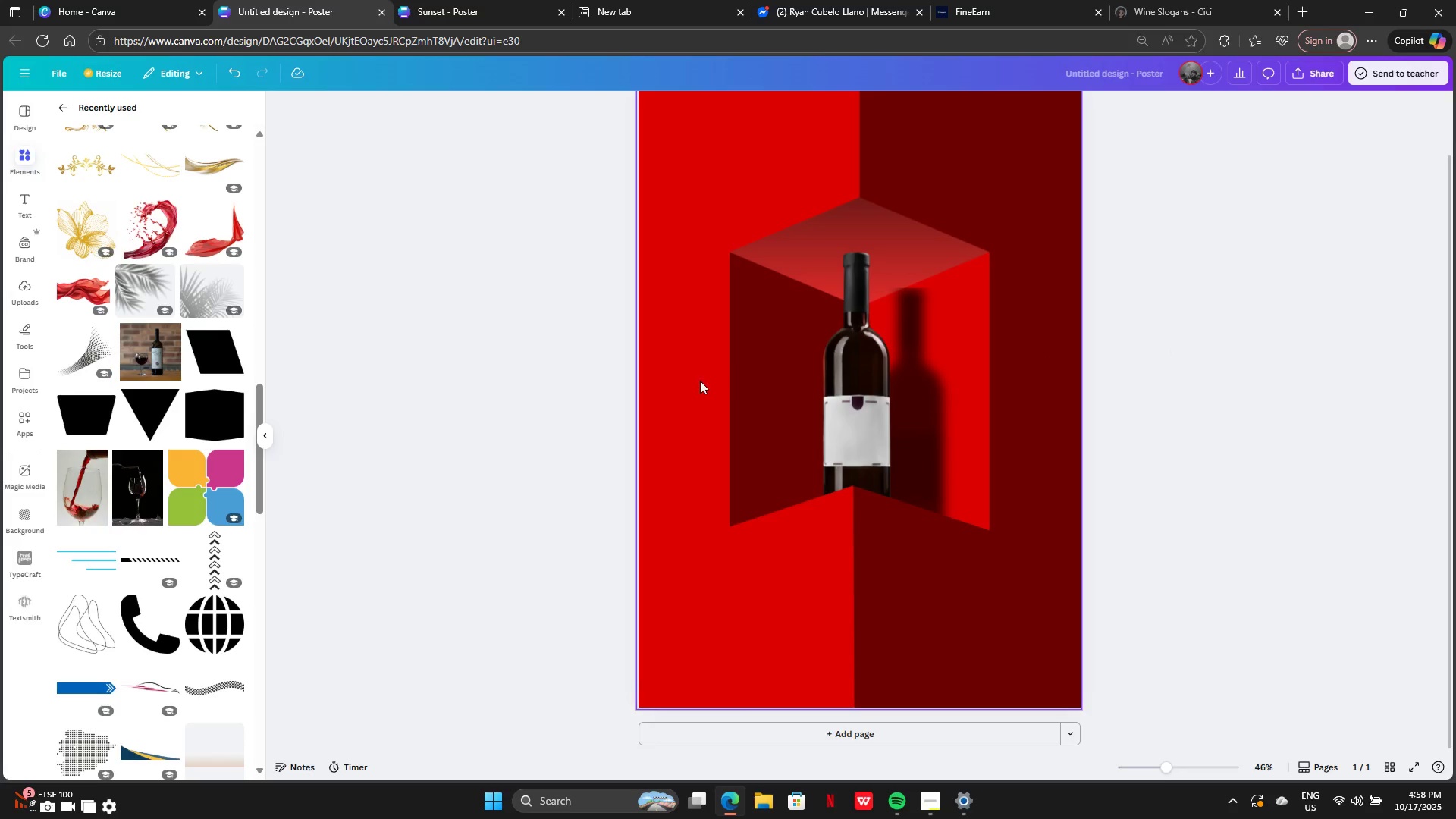 
scroll: coordinate [140, 356], scroll_direction: up, amount: 9.0
 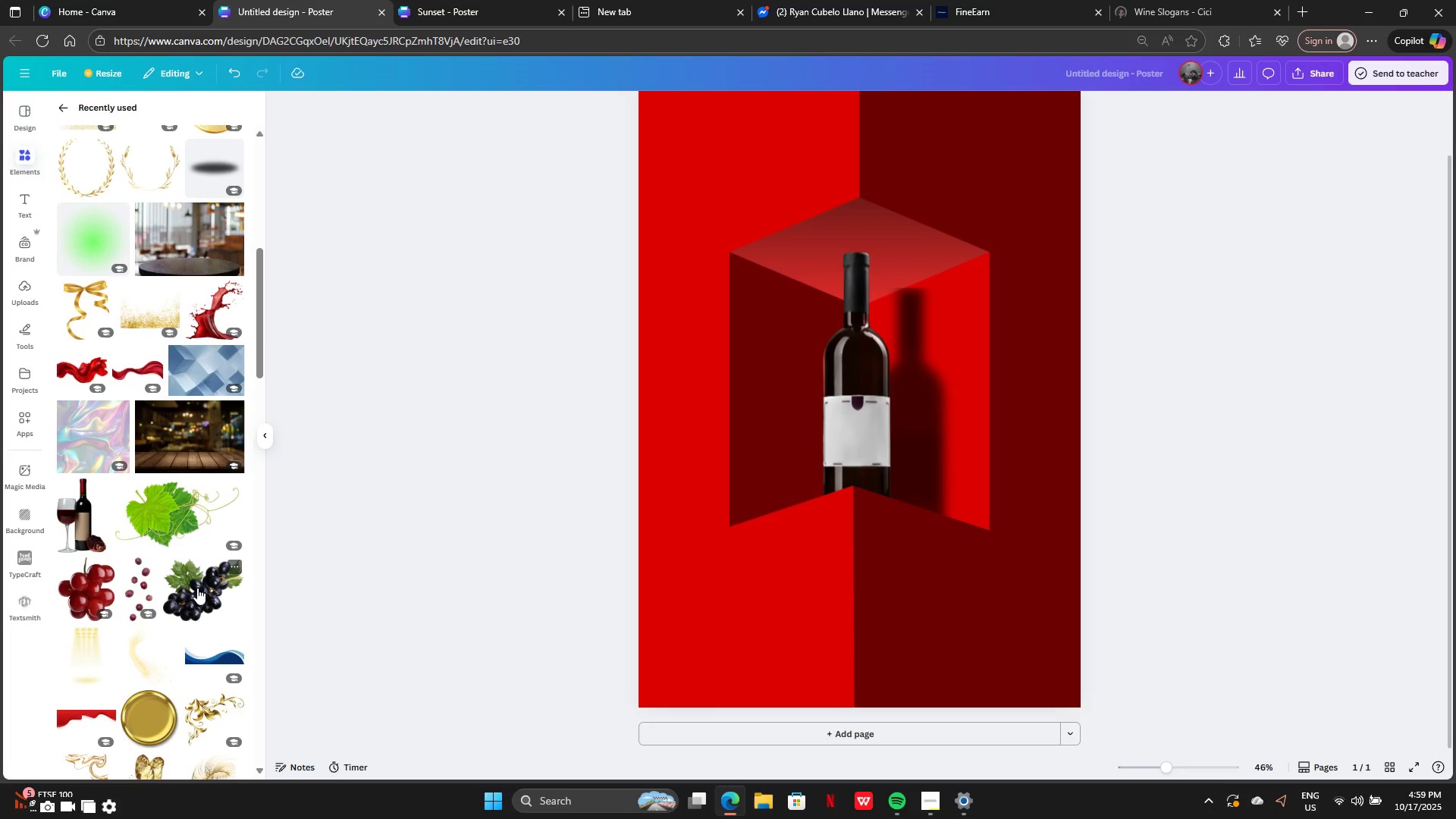 
scroll: coordinate [199, 576], scroll_direction: down, amount: 1.0
 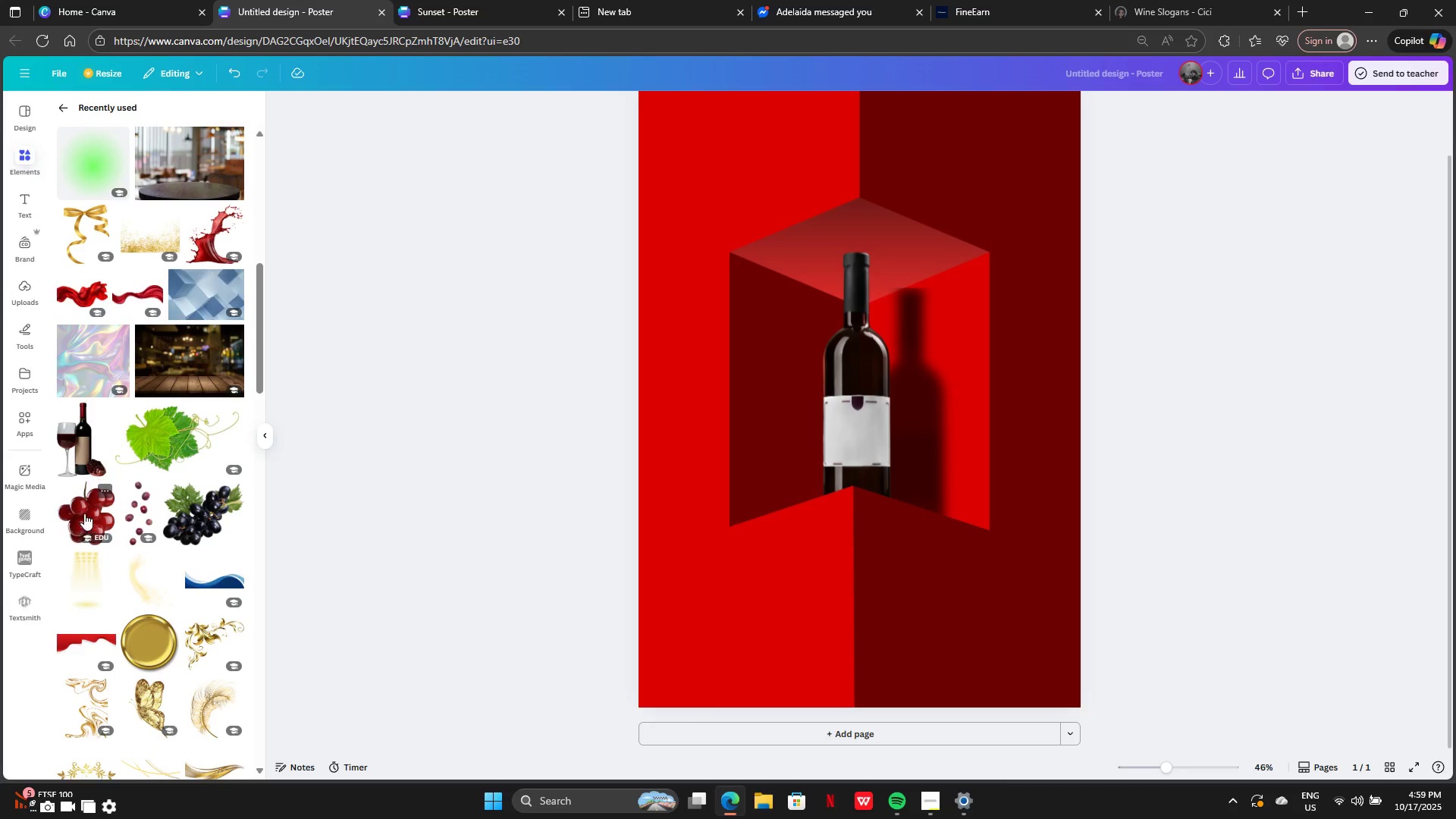 
left_click([84, 513])
 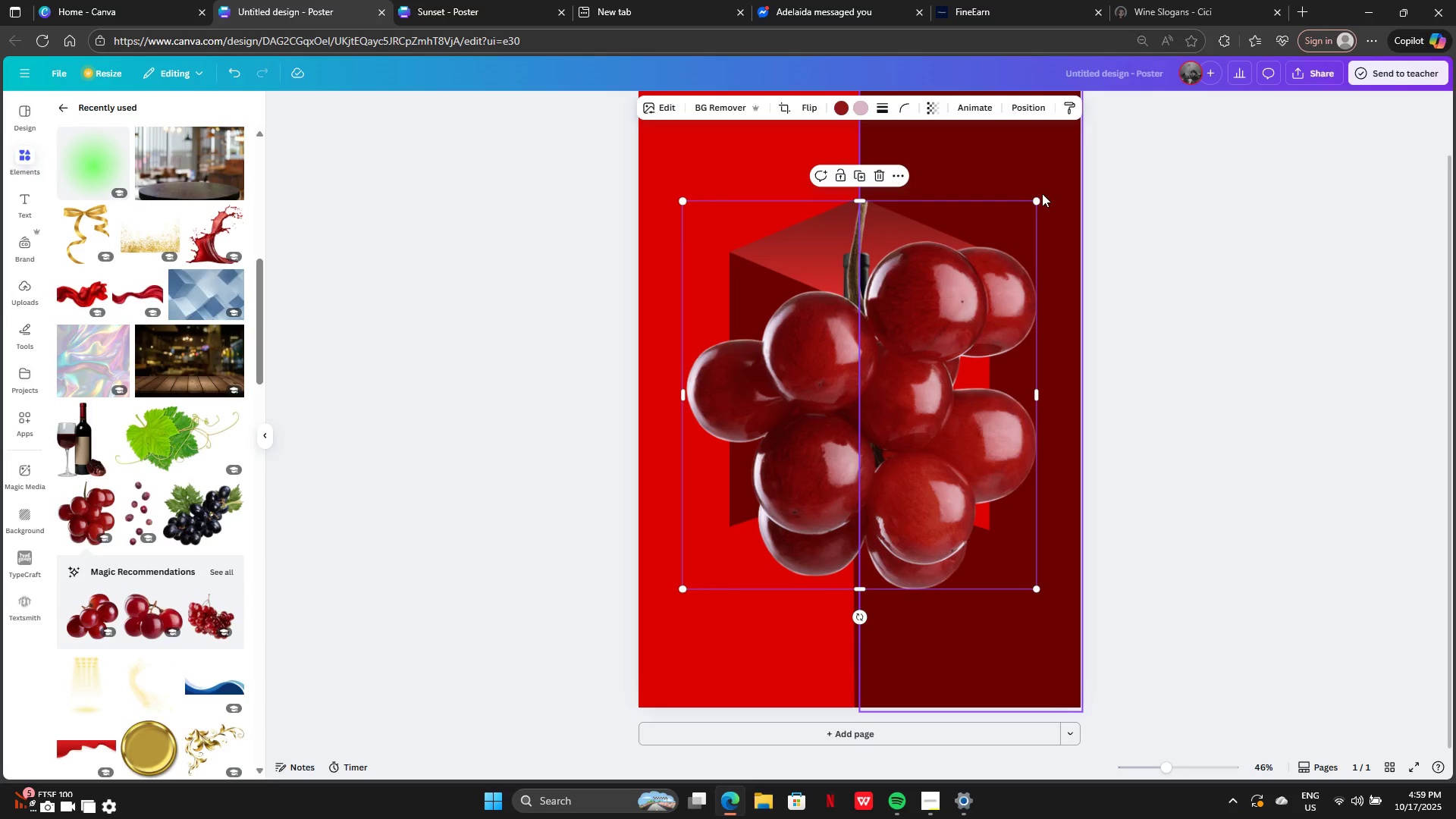 
left_click_drag(start_coordinate=[1037, 197], to_coordinate=[808, 463])
 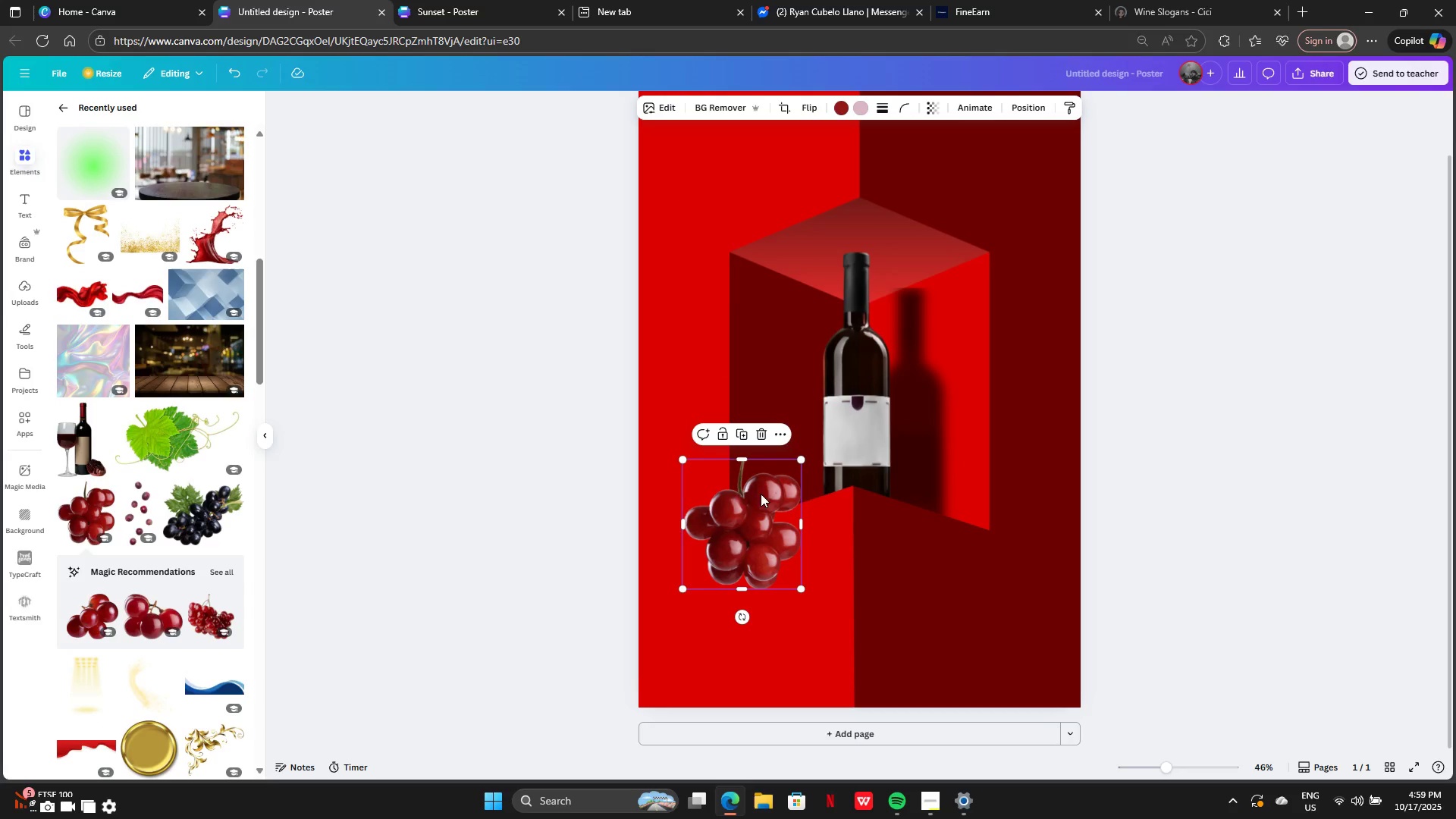 
left_click_drag(start_coordinate=[750, 501], to_coordinate=[918, 424])
 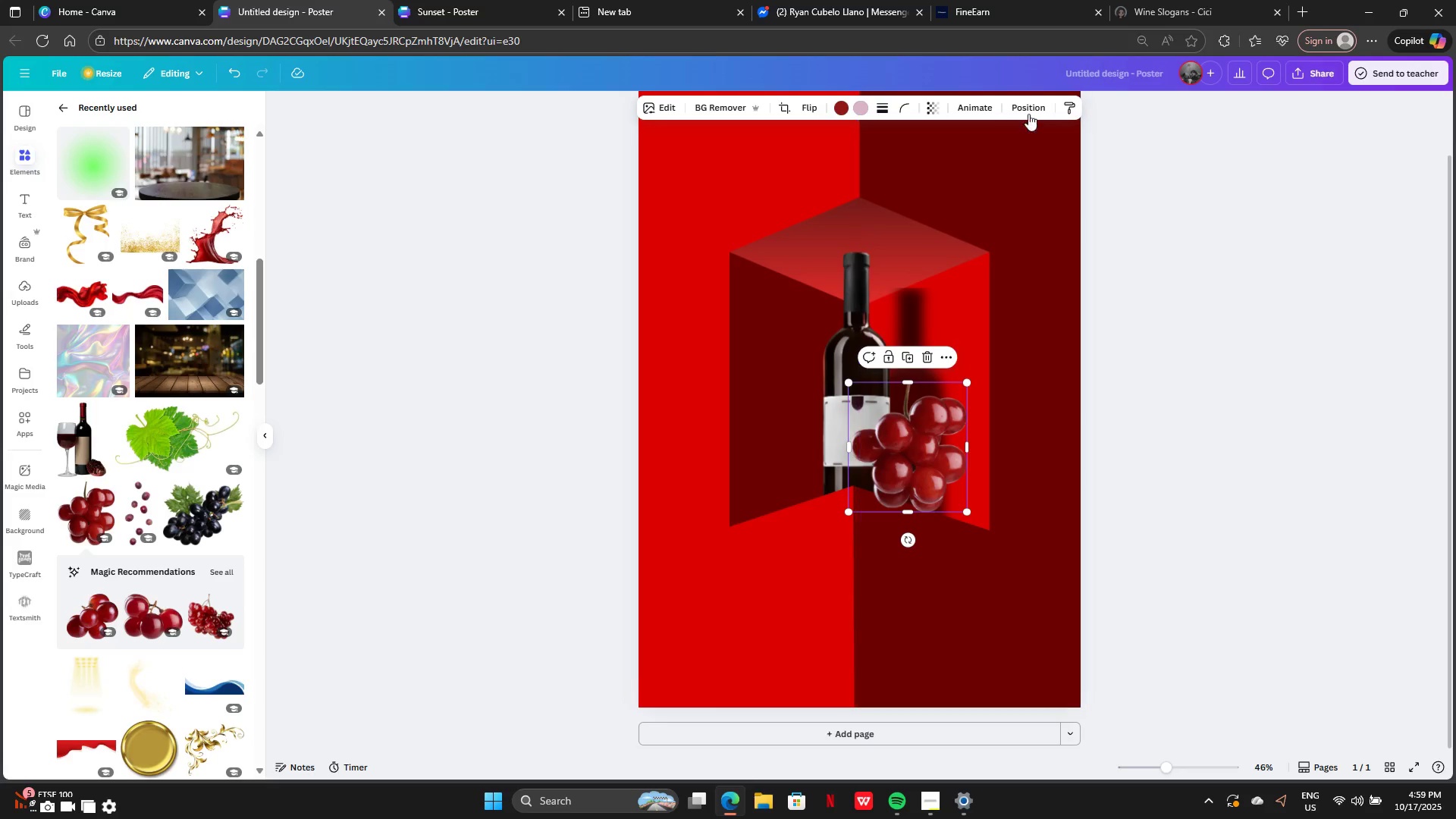 
left_click([1027, 111])
 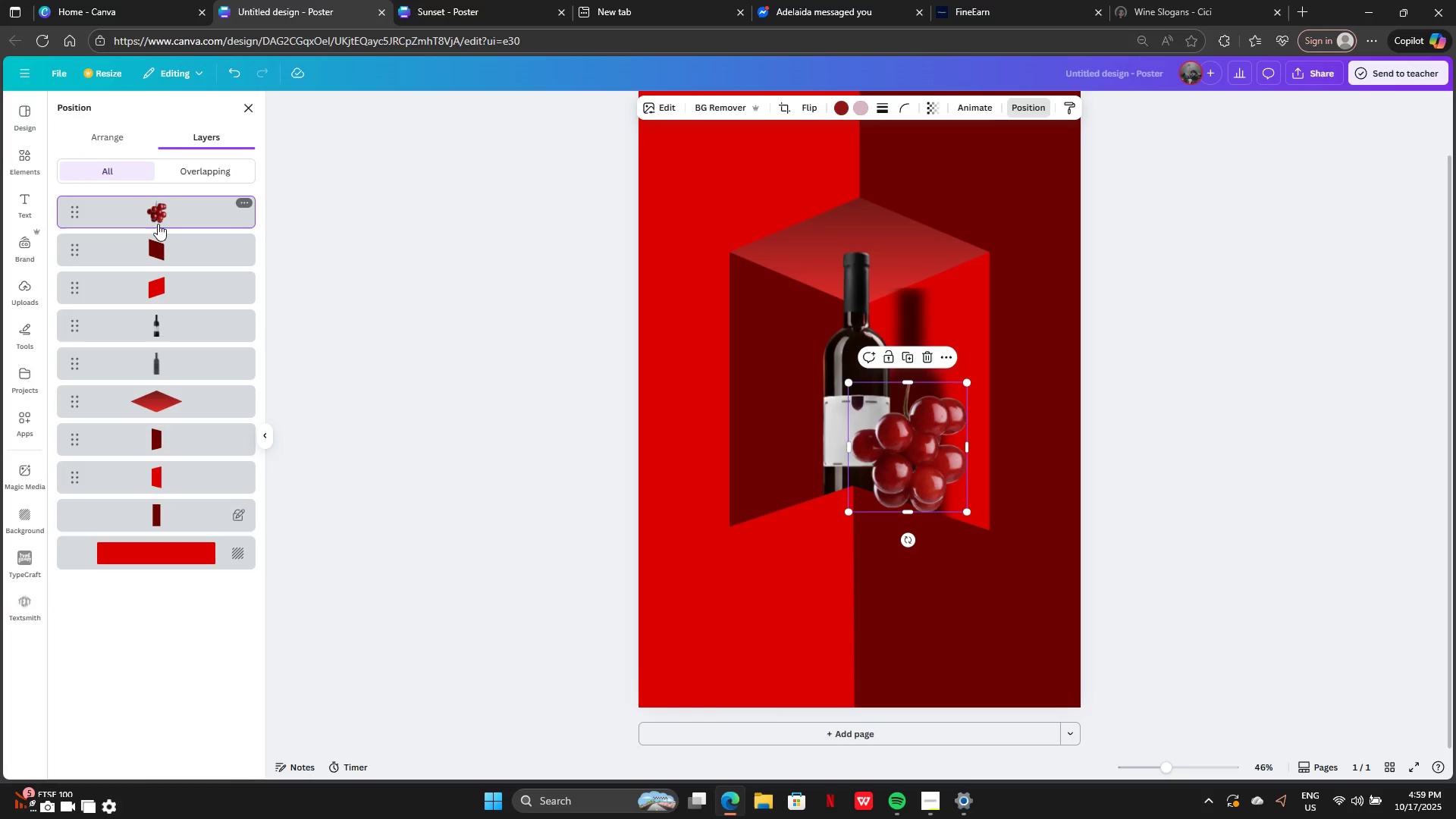 
left_click_drag(start_coordinate=[158, 215], to_coordinate=[162, 380])
 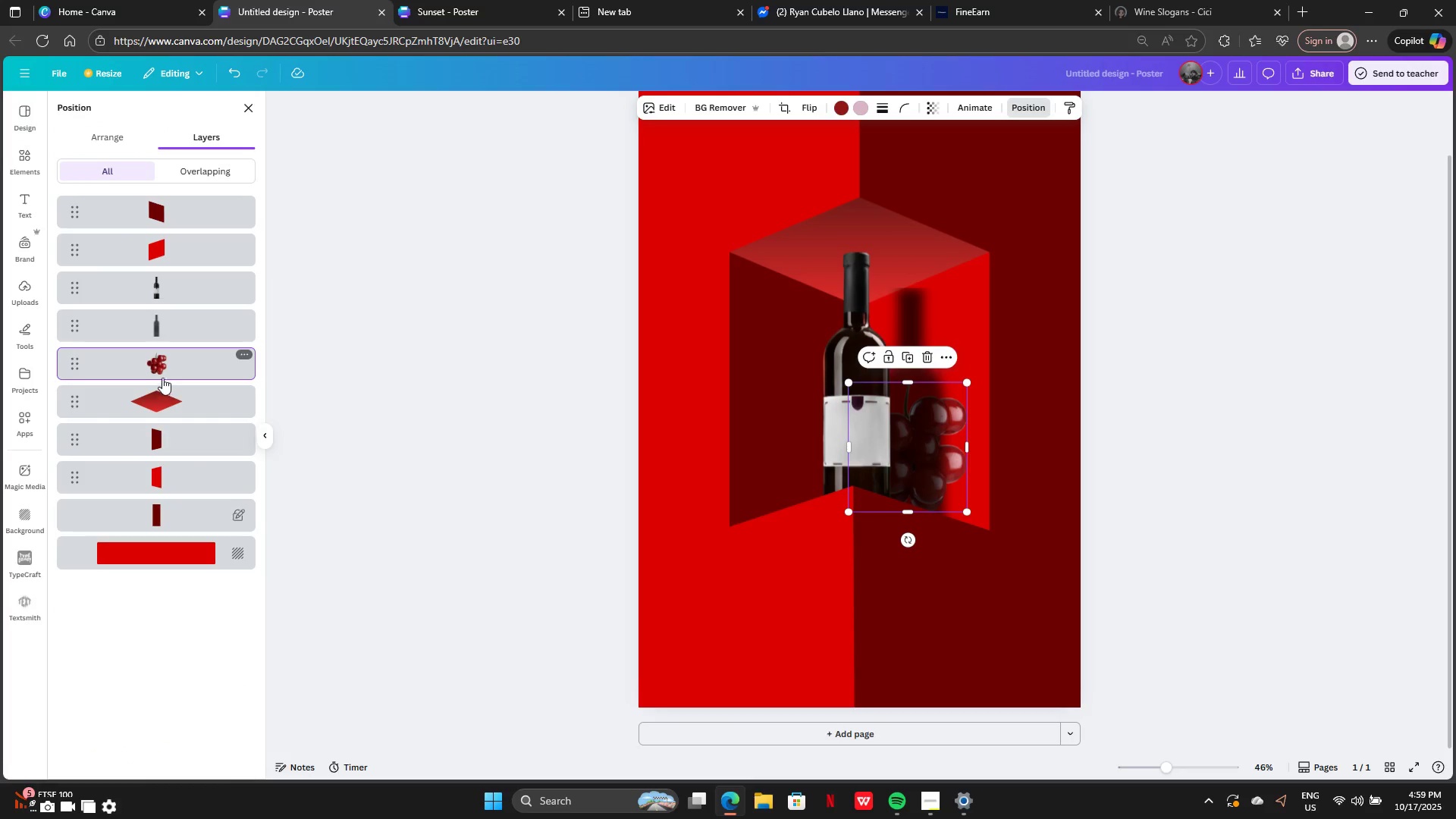 
left_click_drag(start_coordinate=[162, 371], to_coordinate=[162, 327])
 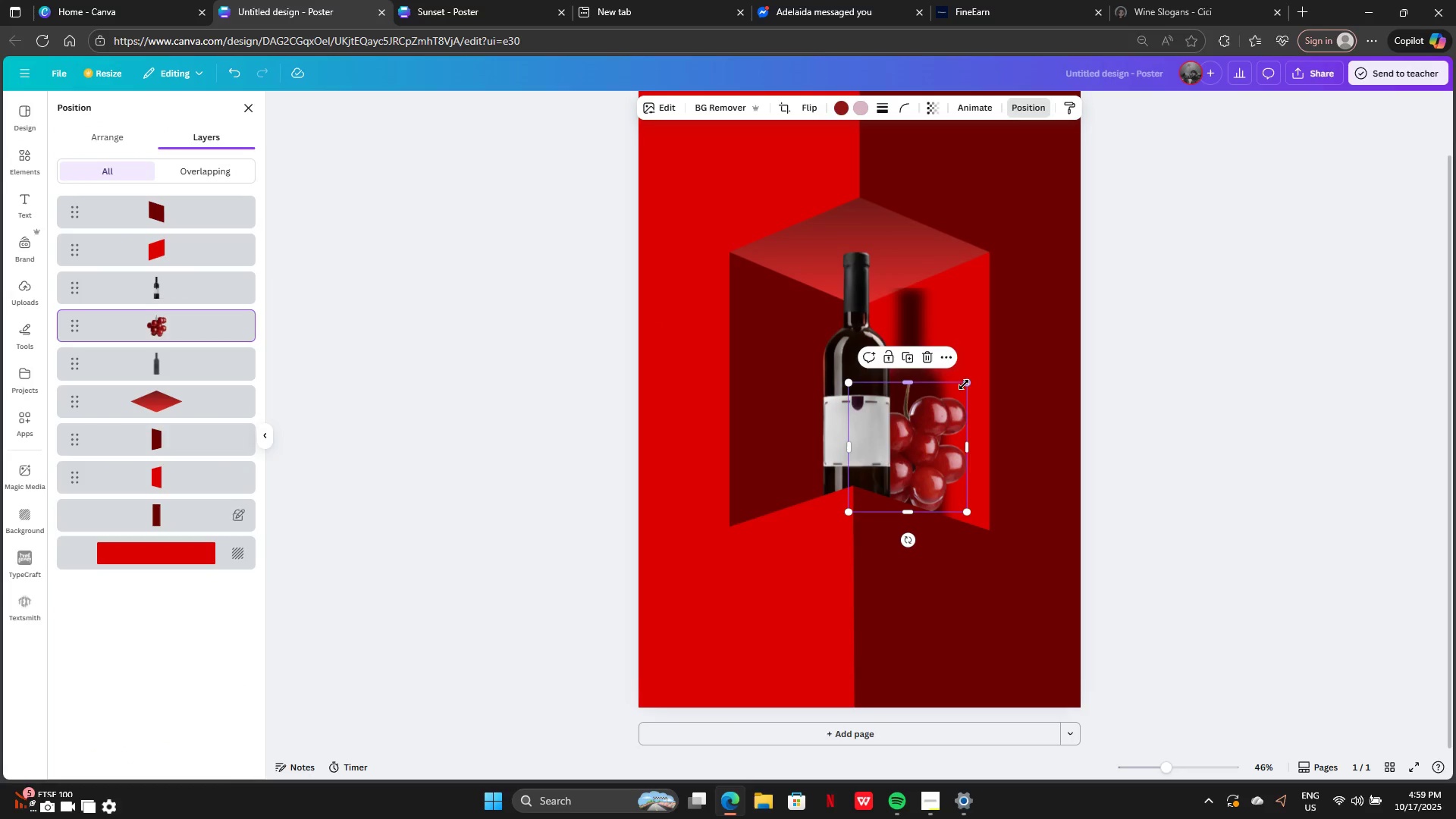 
left_click_drag(start_coordinate=[967, 384], to_coordinate=[931, 422])
 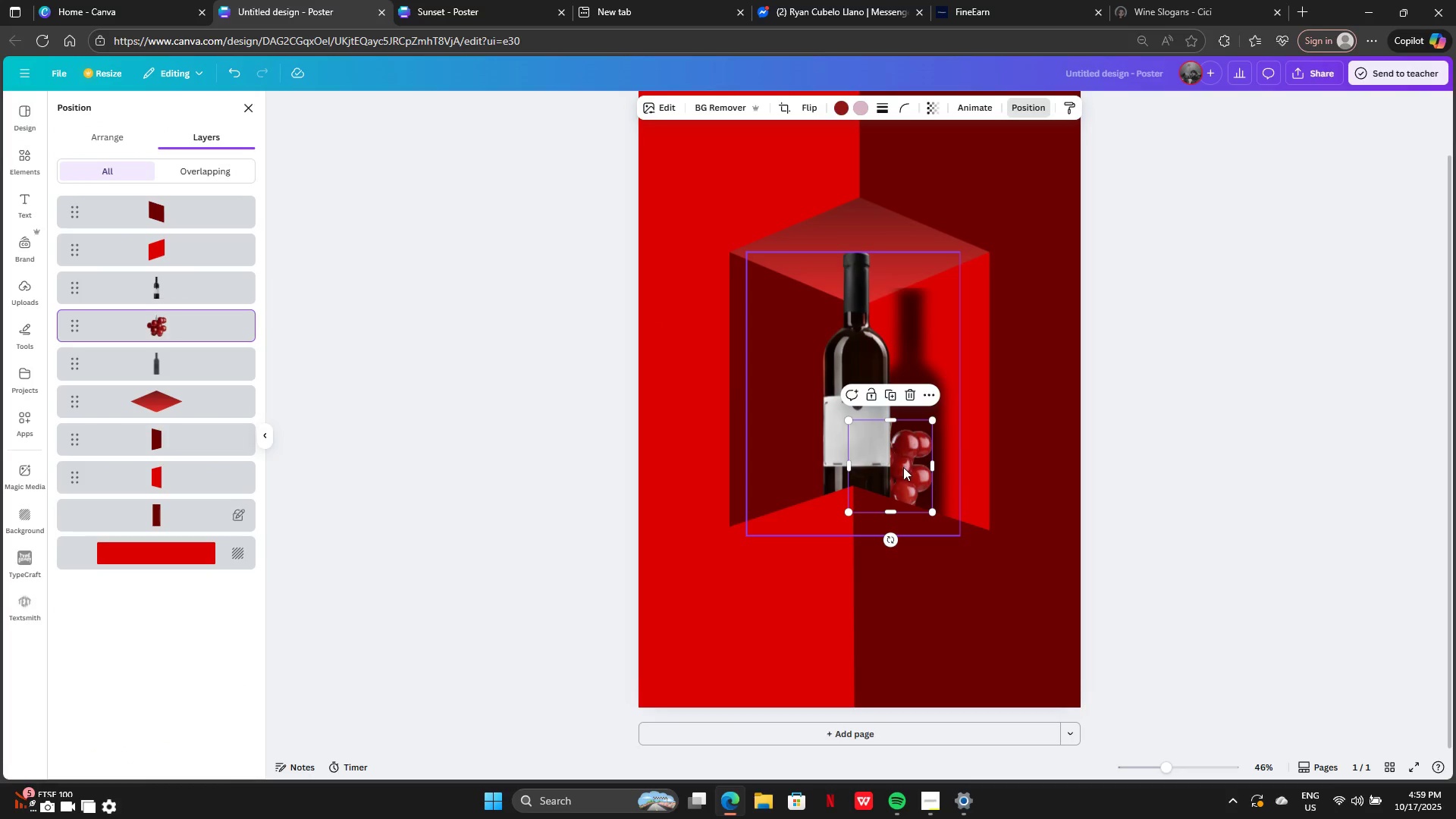 
left_click_drag(start_coordinate=[903, 467], to_coordinate=[915, 491])
 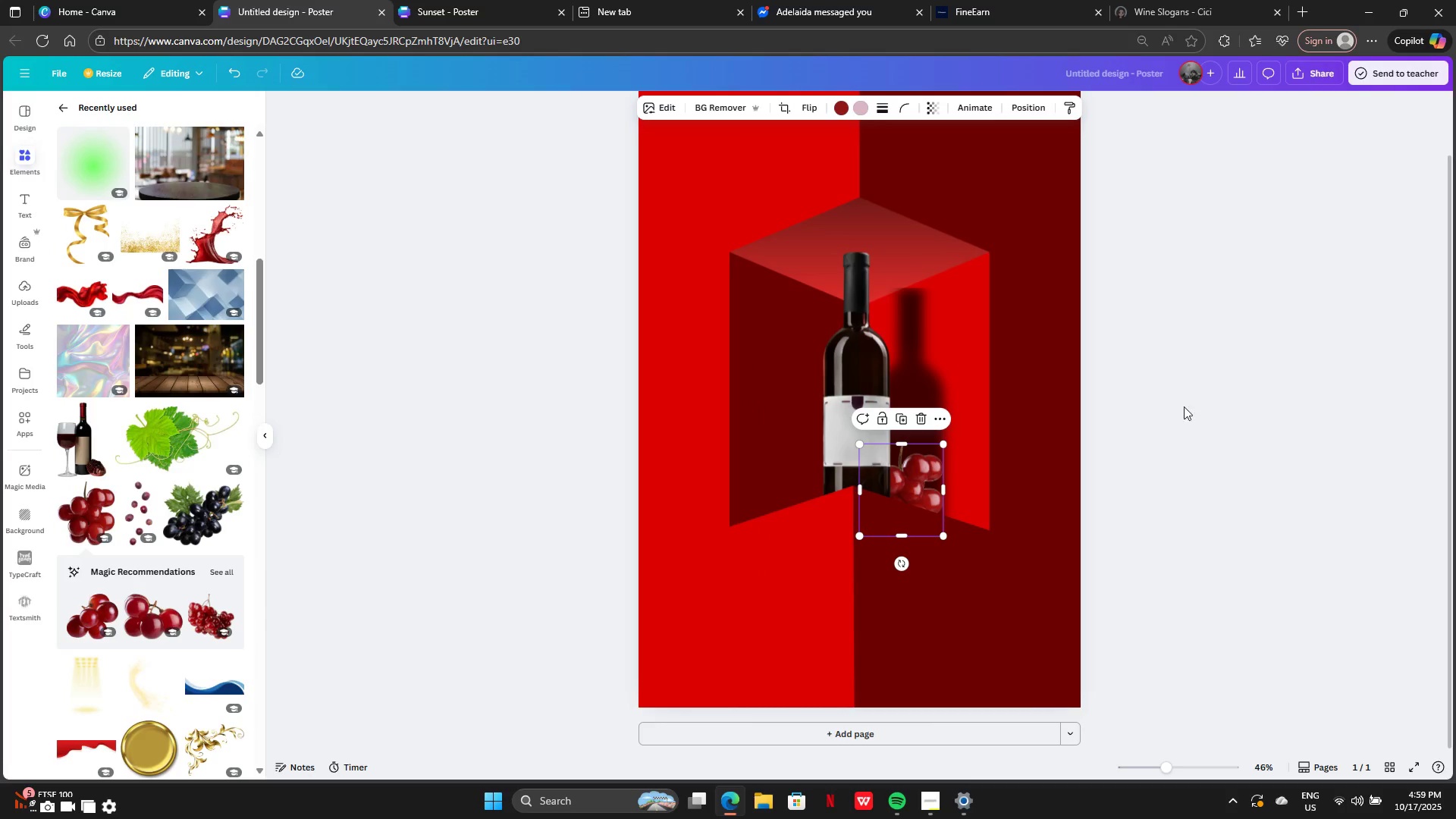 
double_click([1209, 394])
 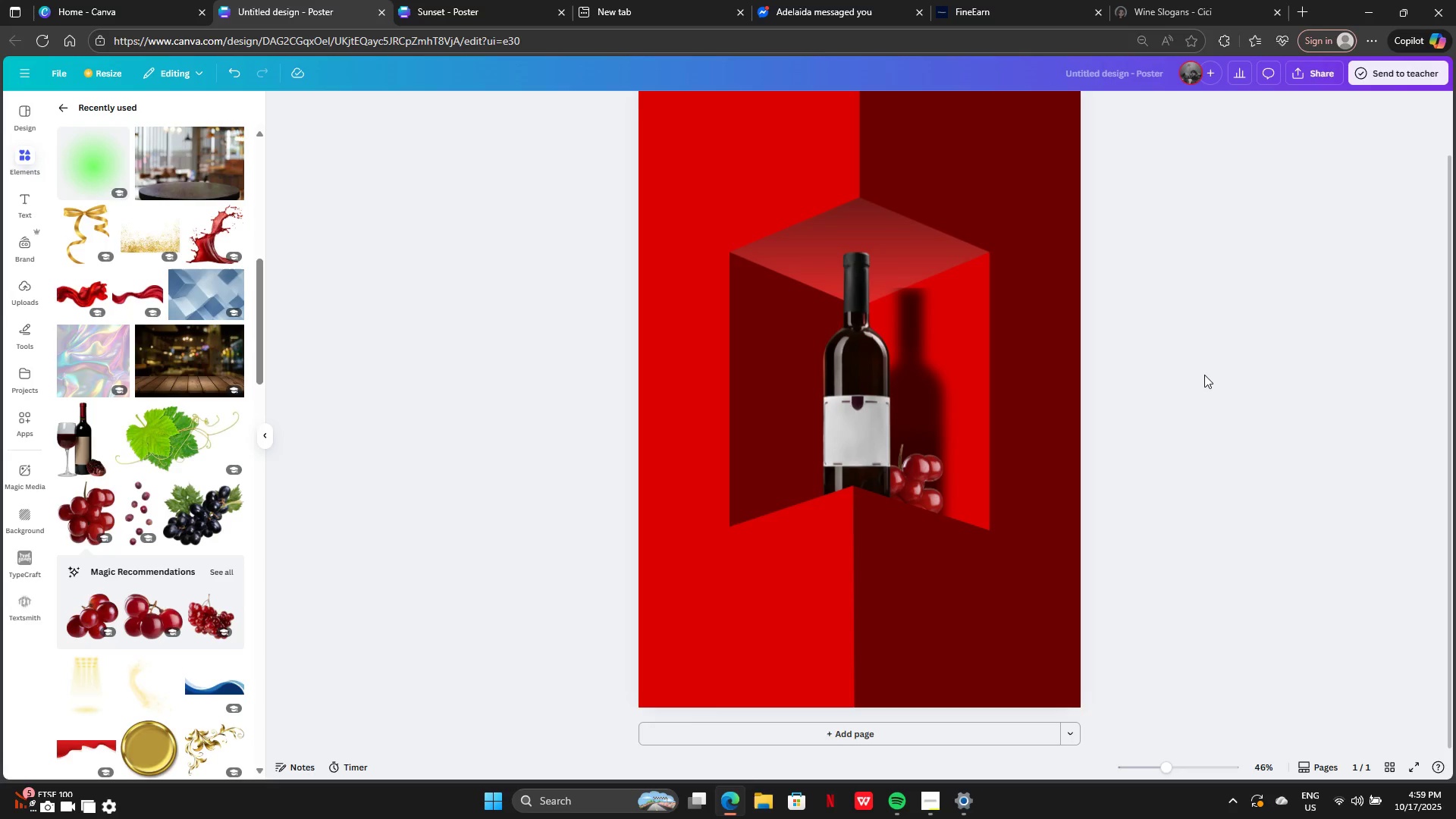 
wait(5.48)
 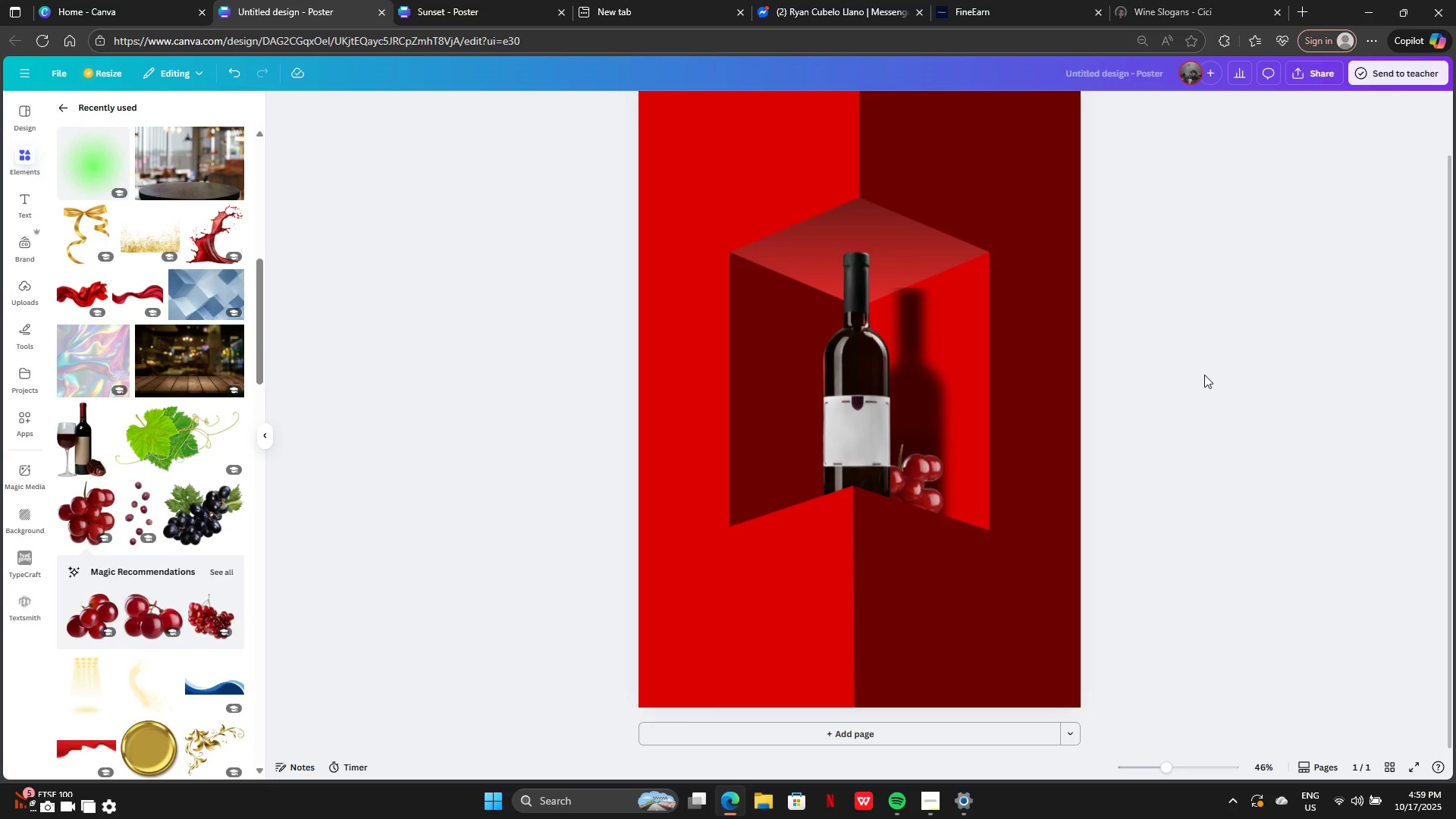 
left_click([475, 19])
 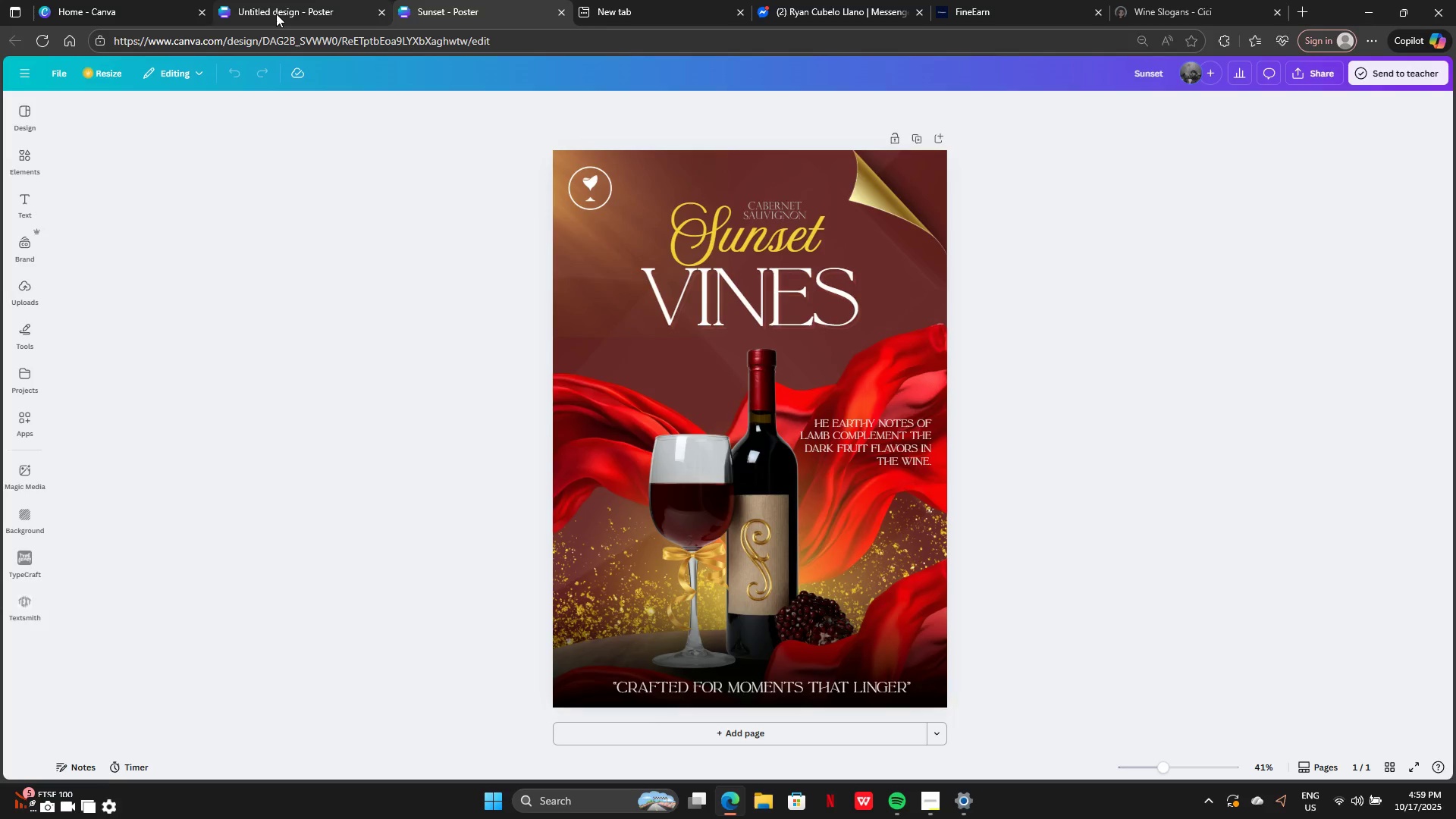 
left_click([276, 14])
 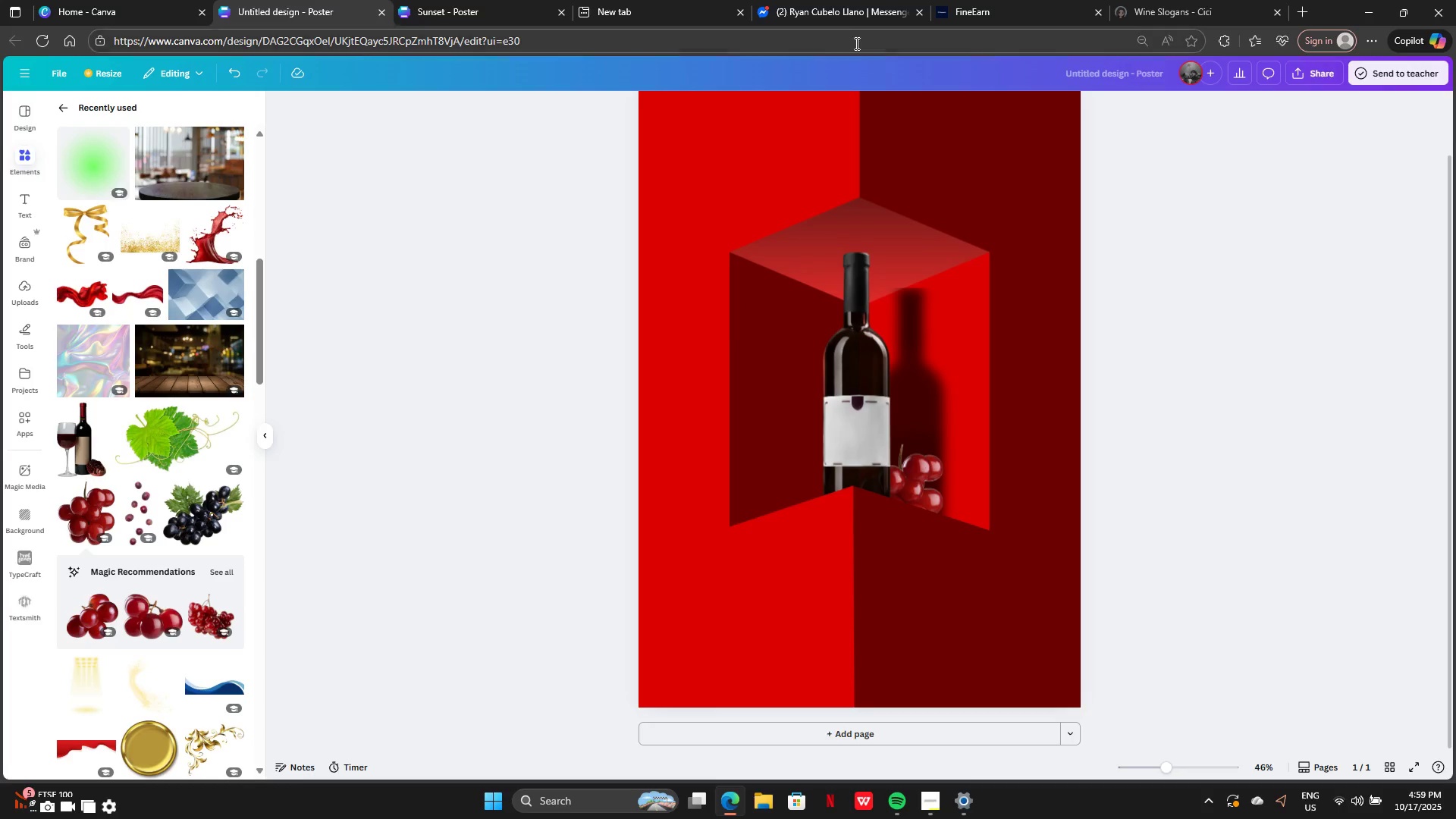 
wait(5.04)
 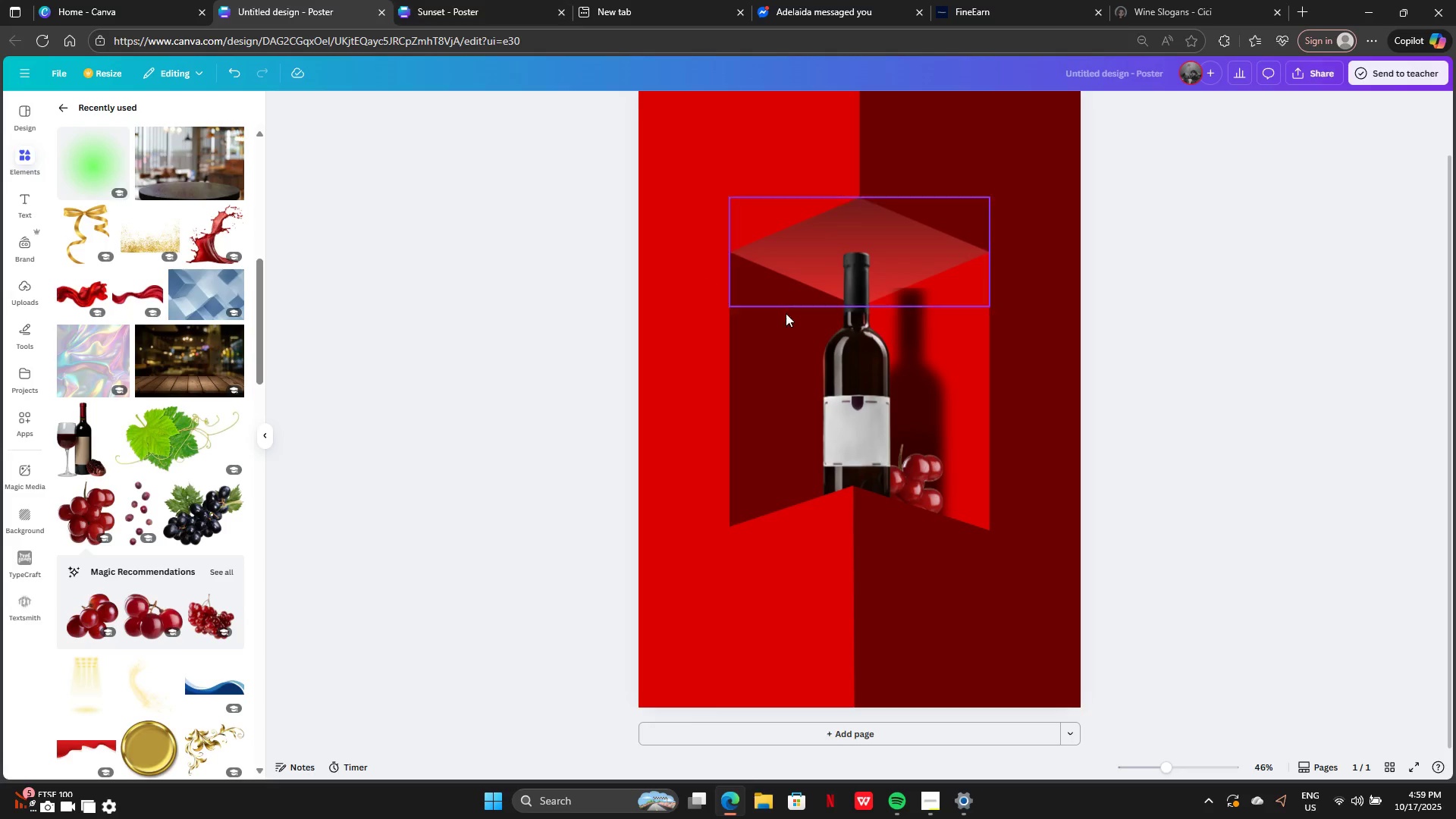 
left_click([924, 478])
 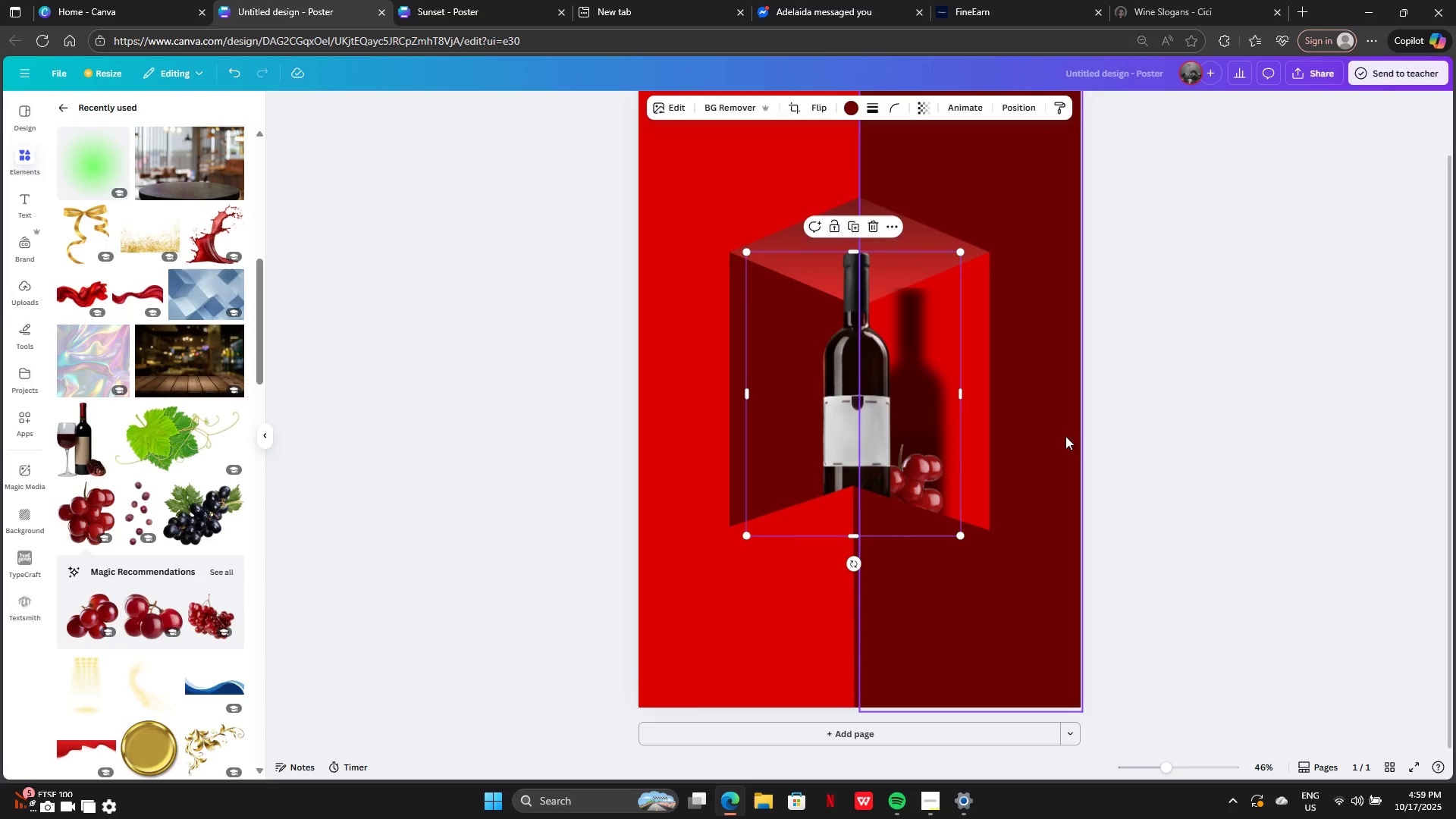 
left_click([1065, 436])
 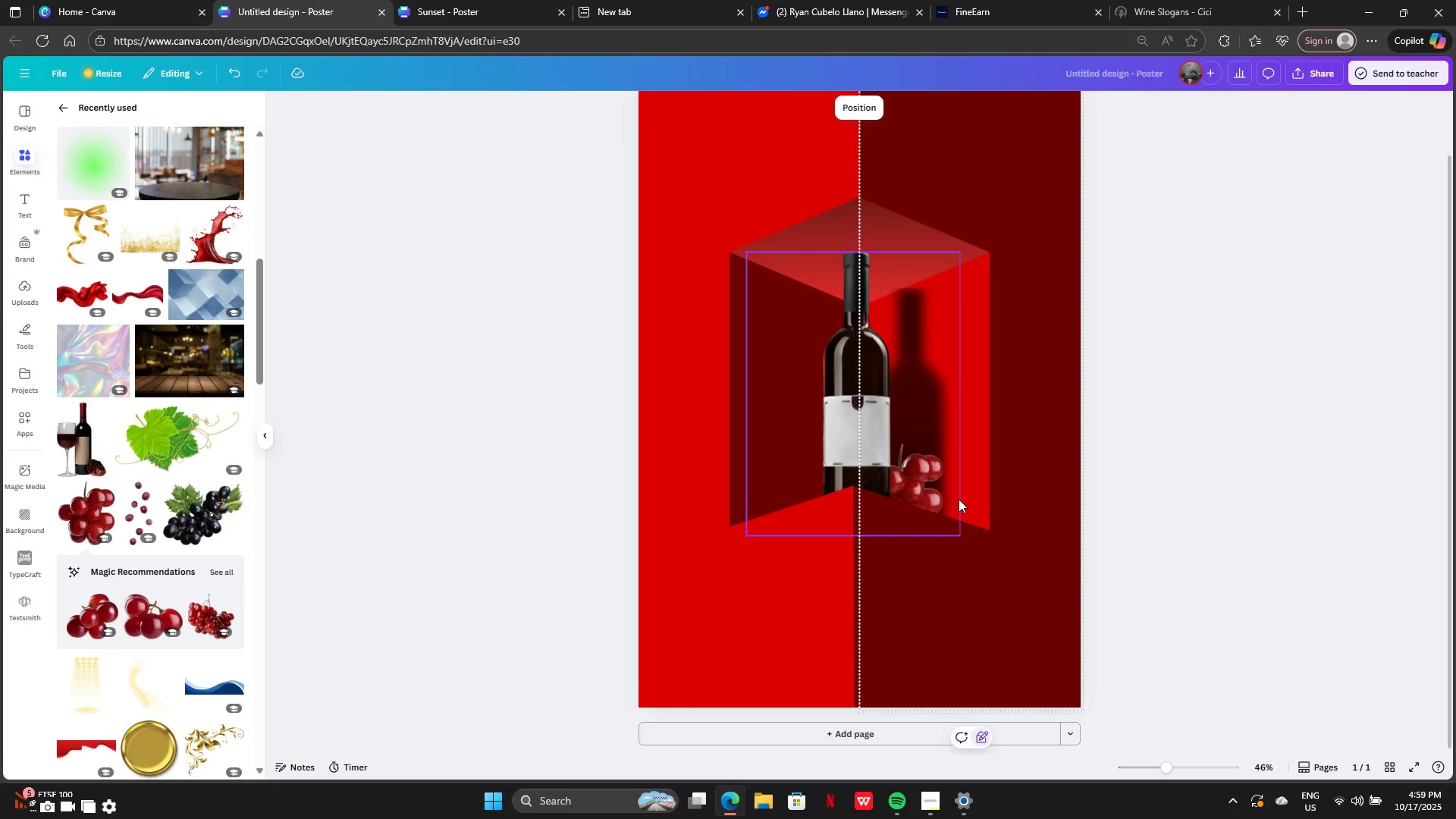 
left_click([959, 500])
 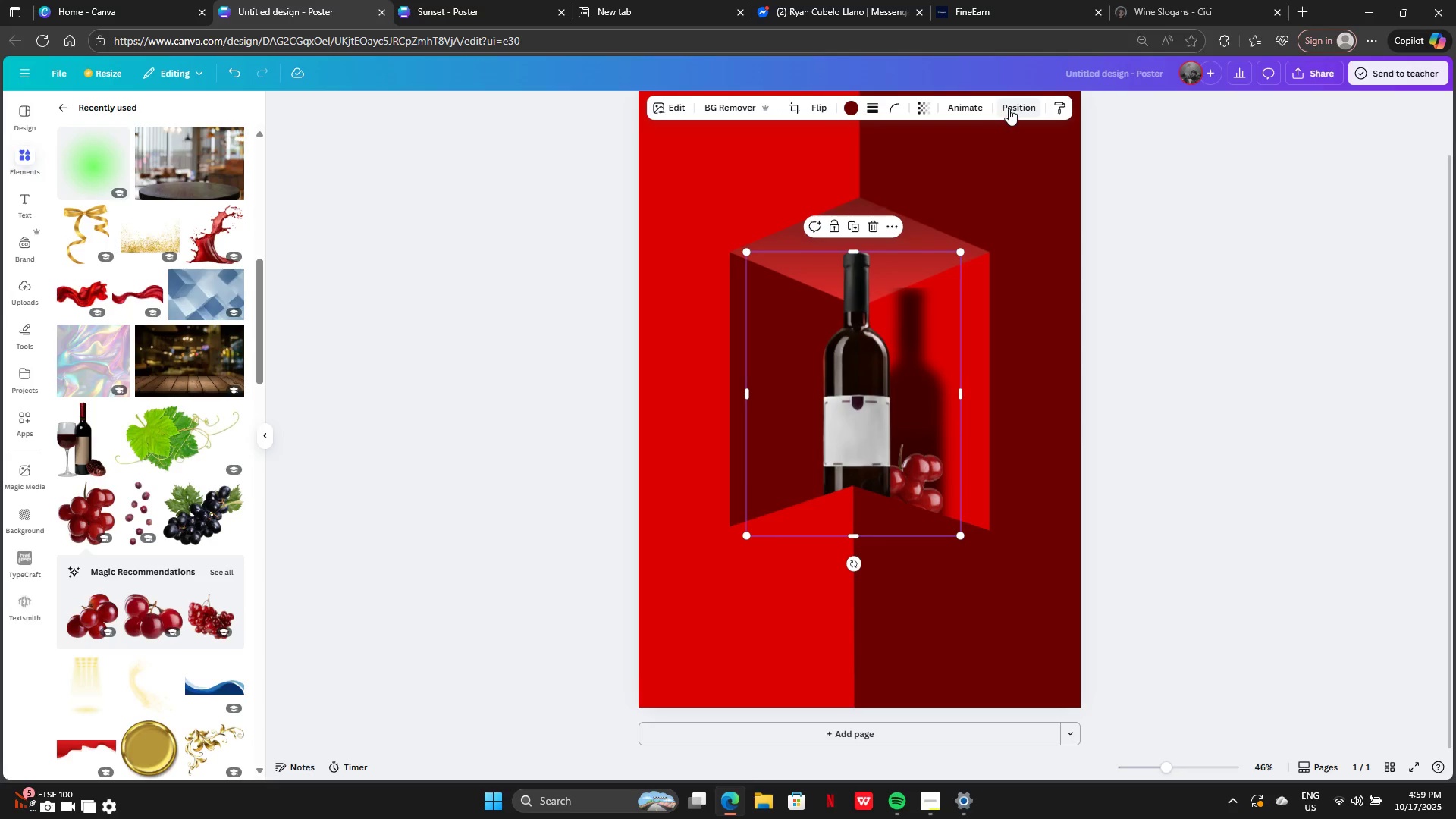 
left_click([1010, 108])
 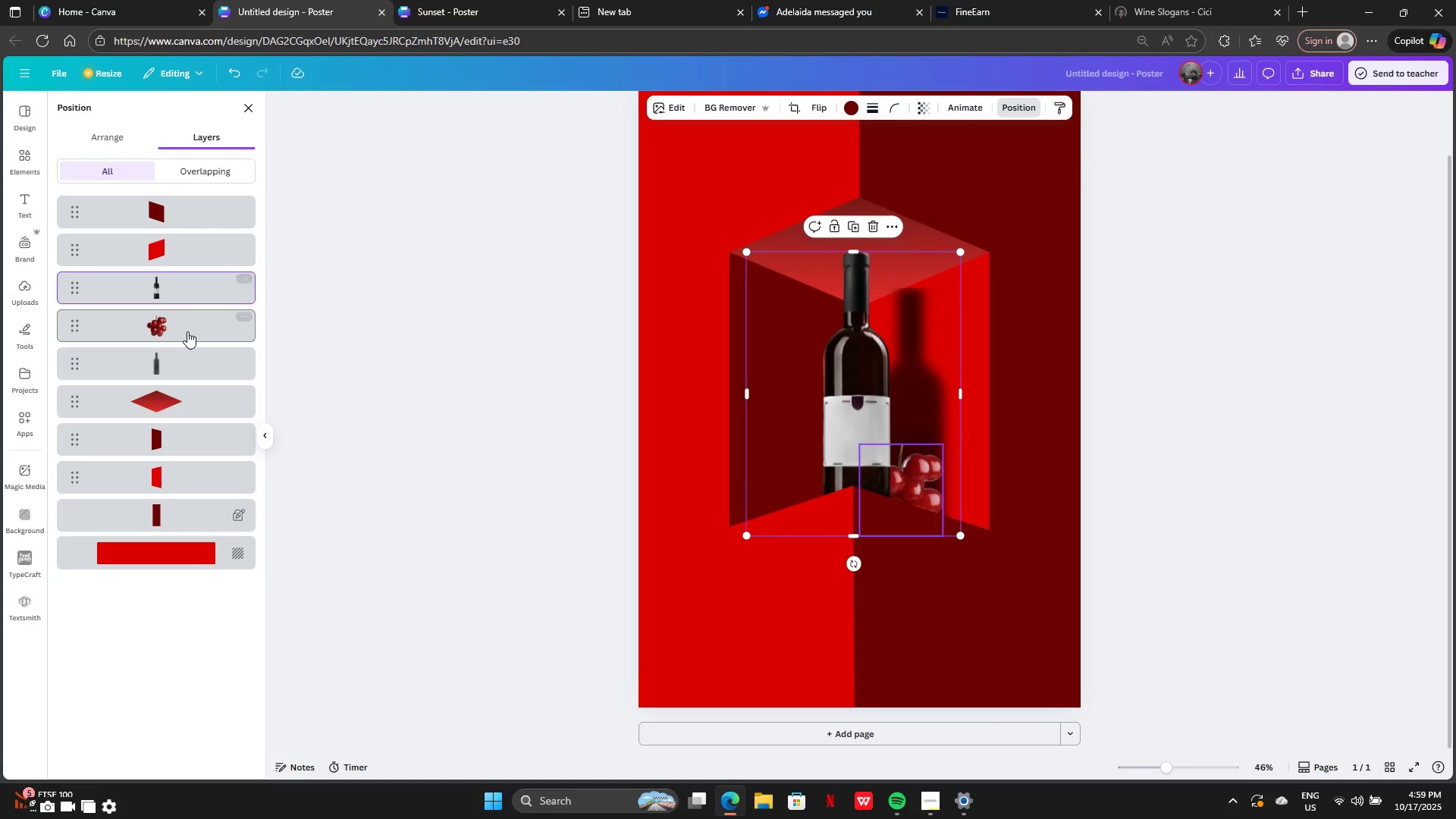 
left_click([186, 334])
 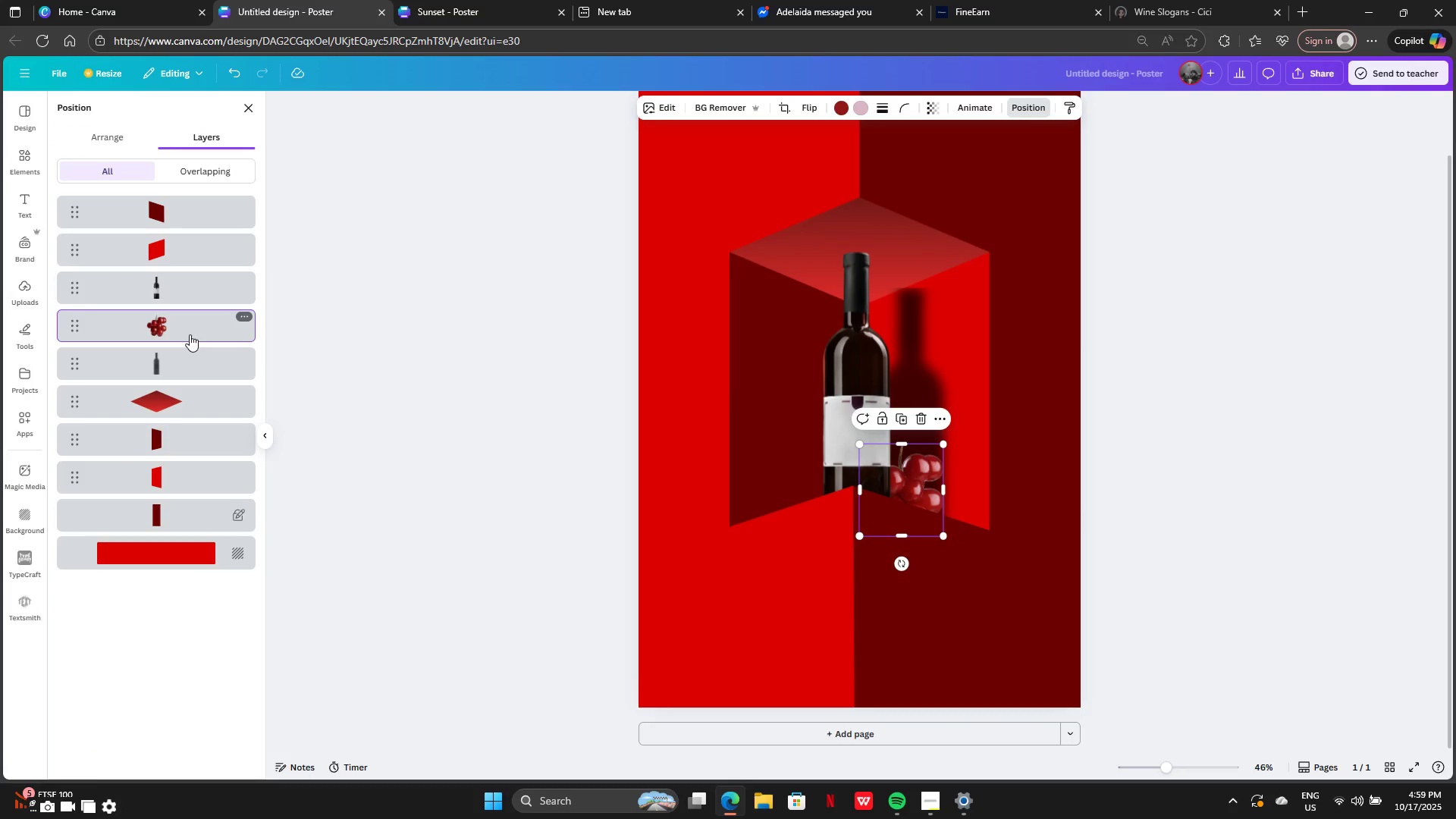 
key(Backspace)
 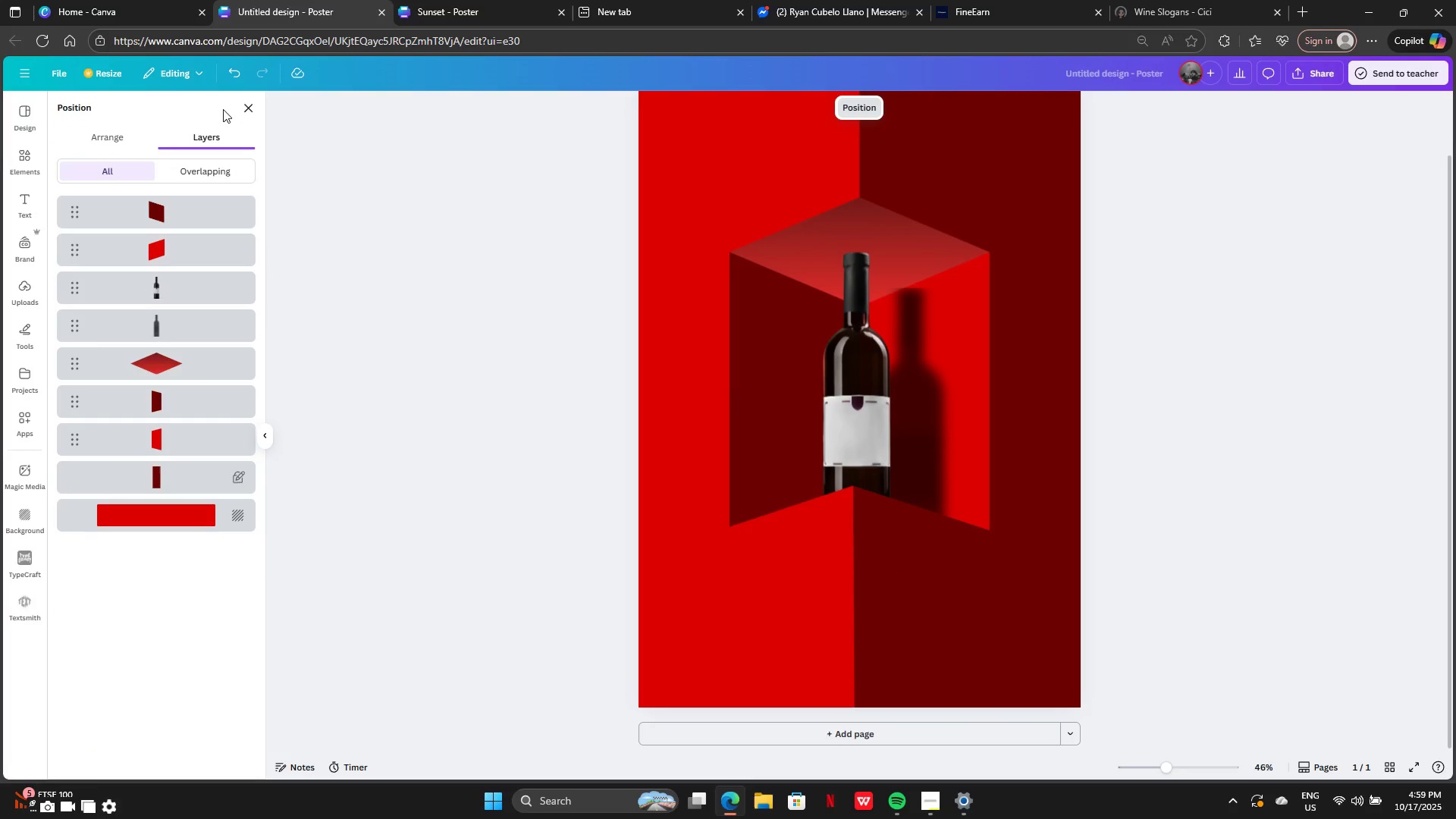 
left_click([249, 110])
 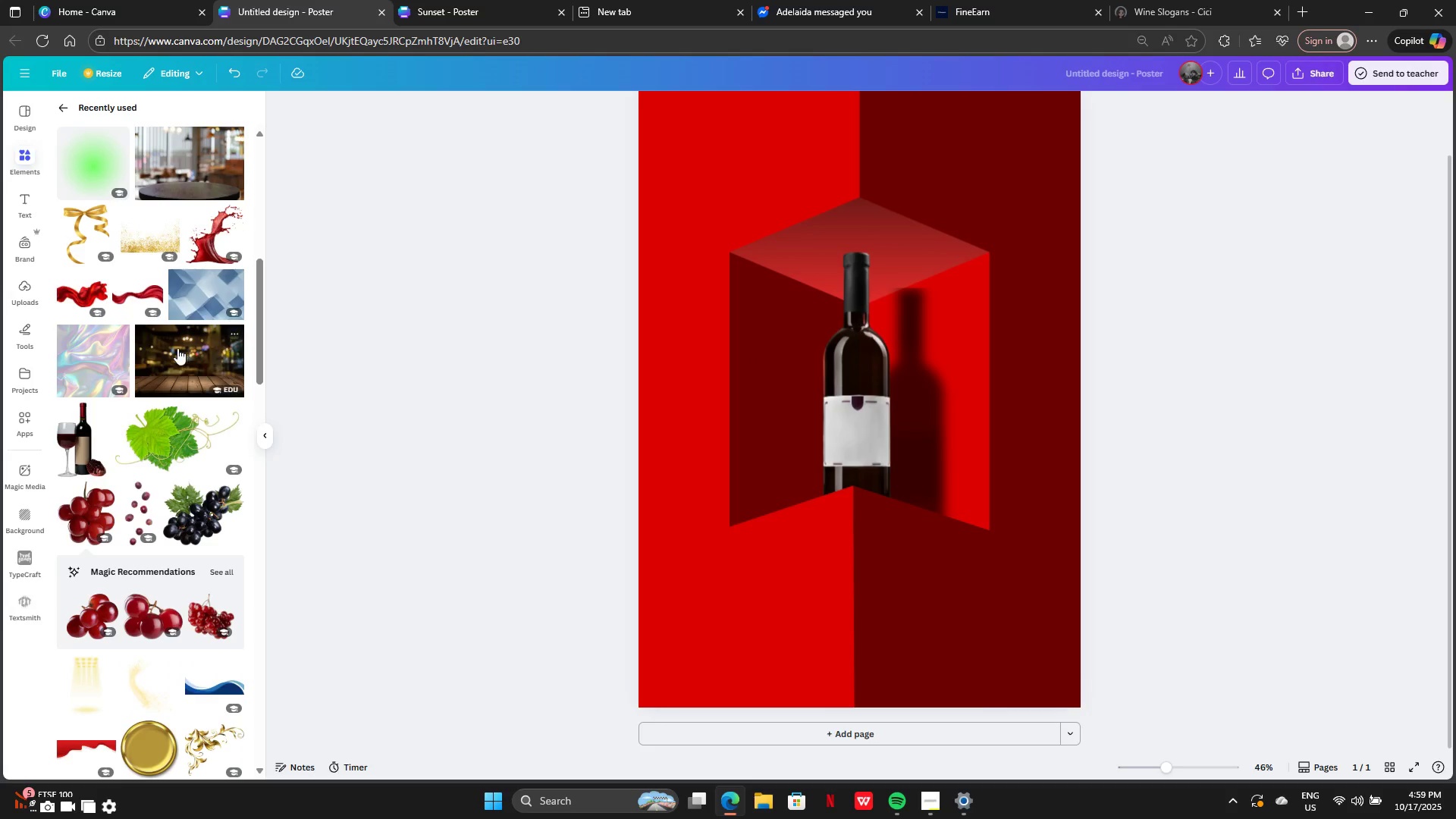 
scroll: coordinate [176, 348], scroll_direction: none, amount: 0.0
 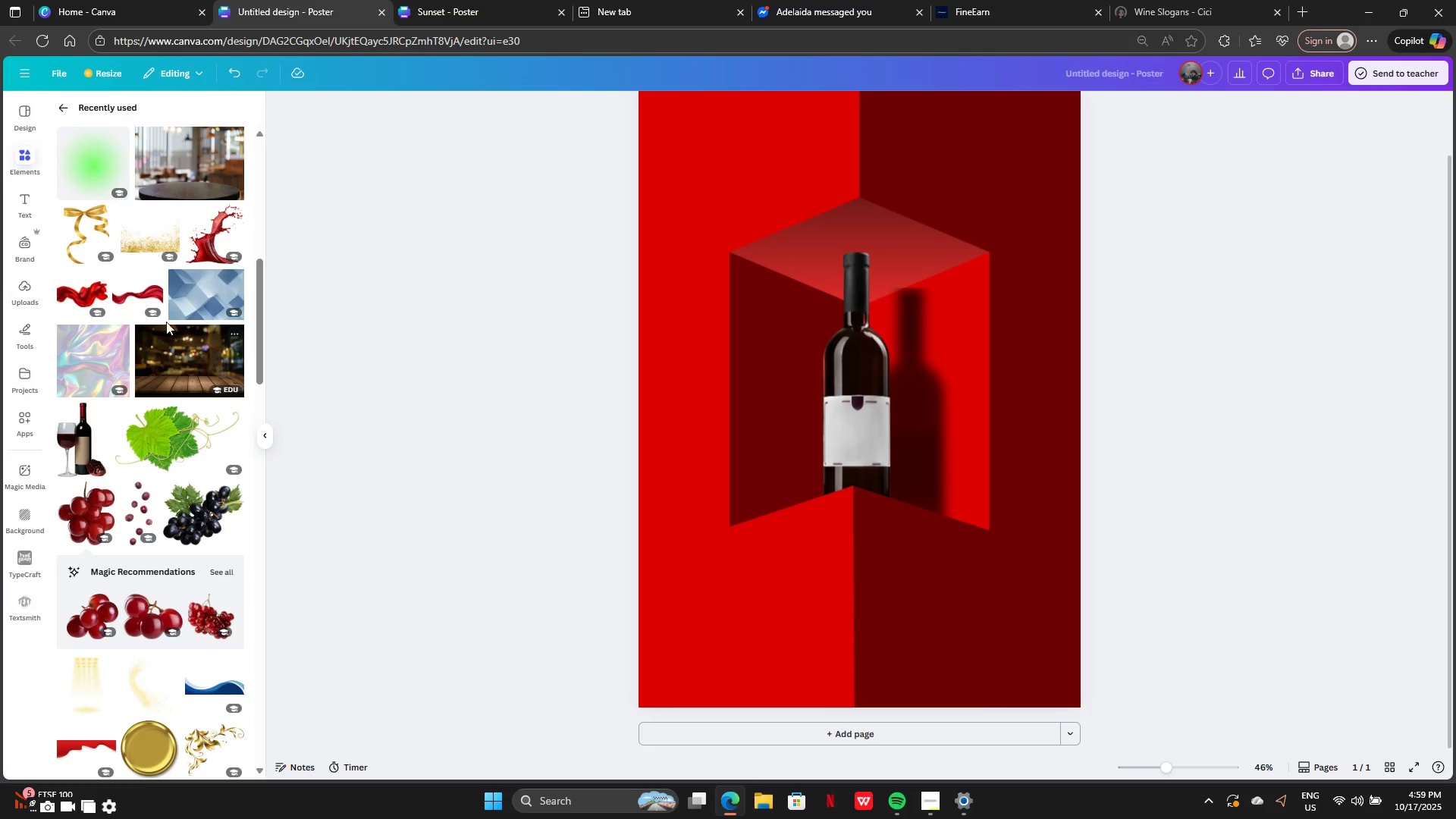 
scroll: coordinate [170, 311], scroll_direction: up, amount: 3.0
 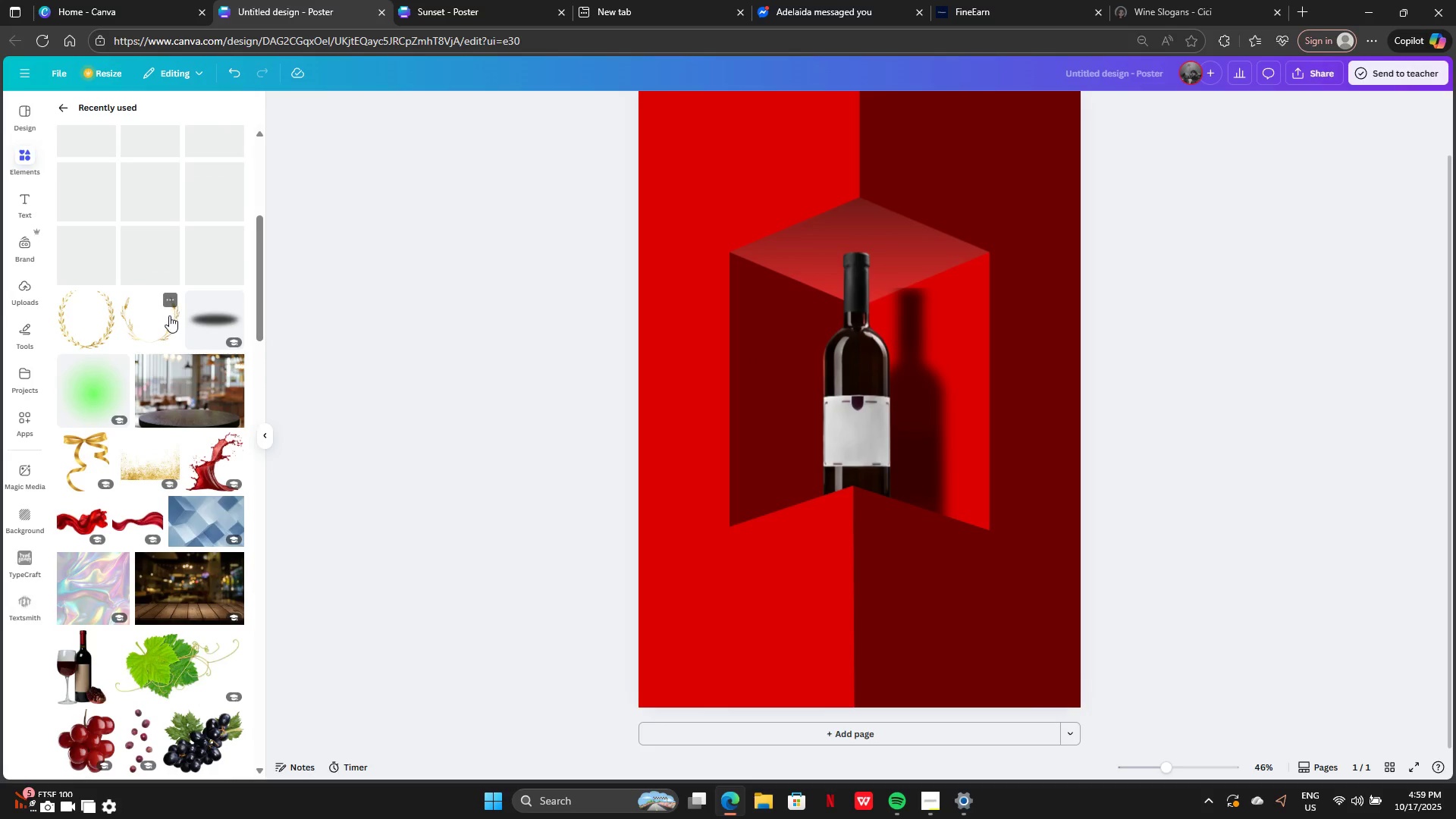 
mouse_move([180, 368])
 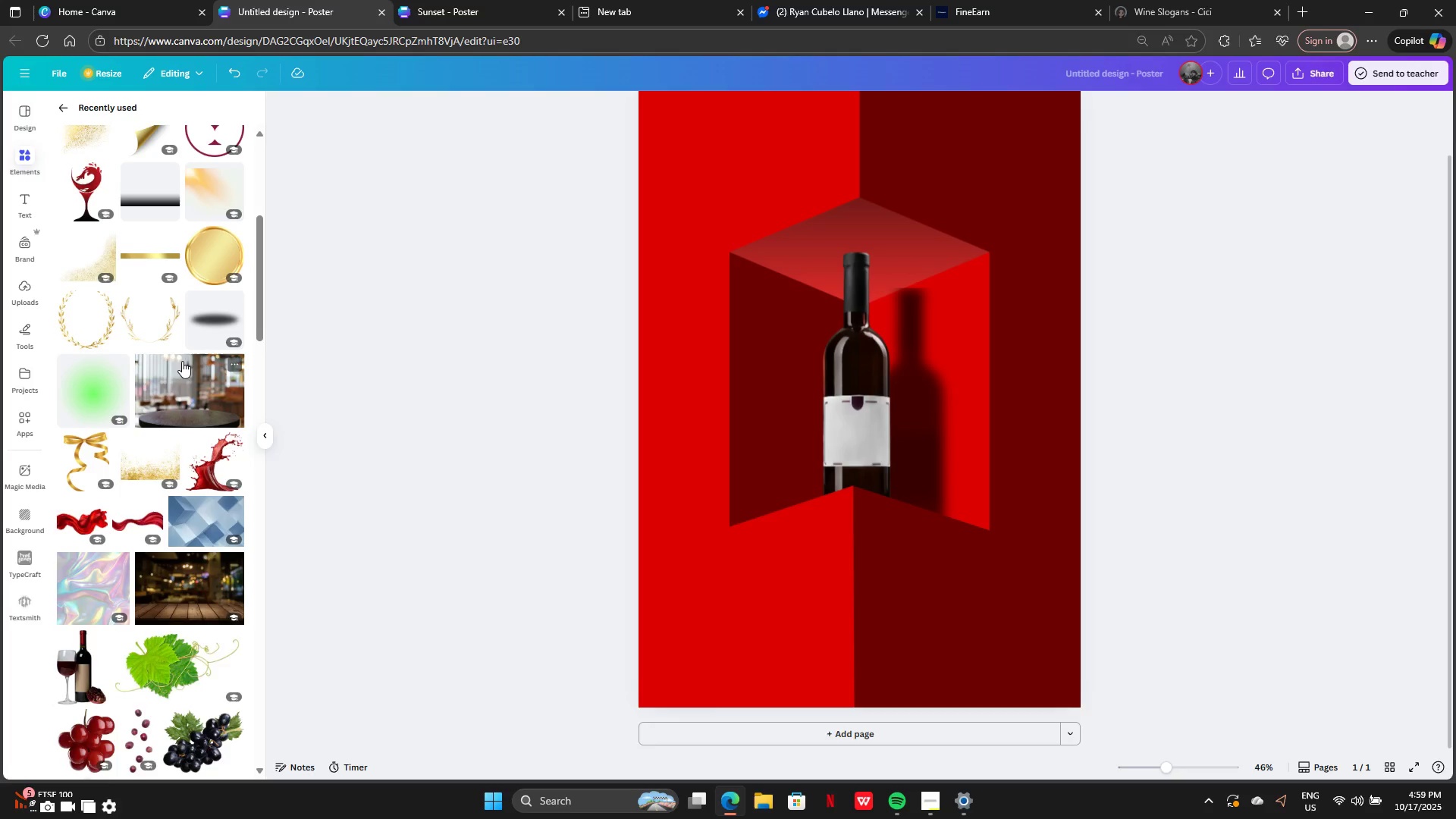 
scroll: coordinate [182, 356], scroll_direction: up, amount: 2.0
 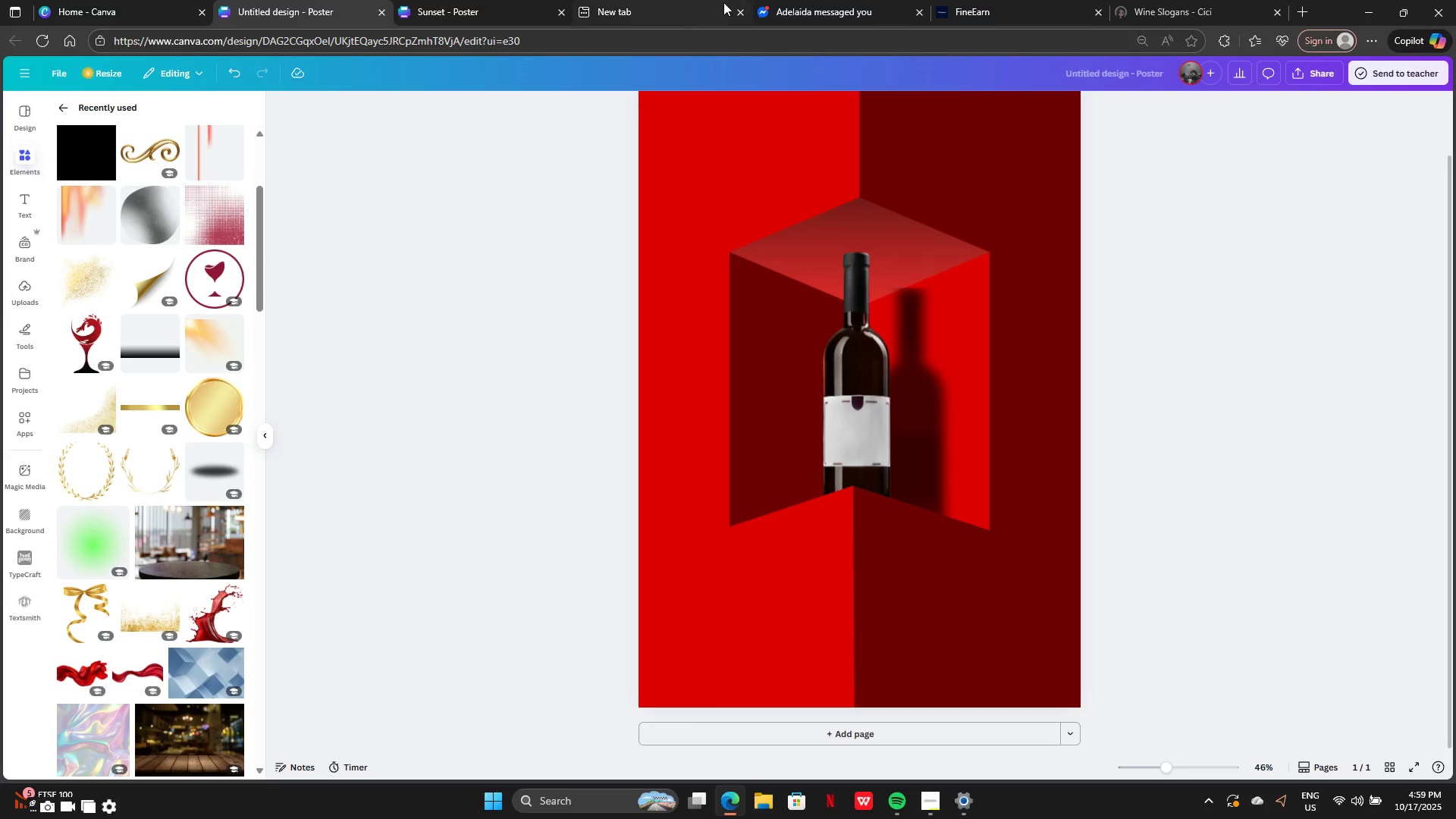 
left_click([631, 8])
 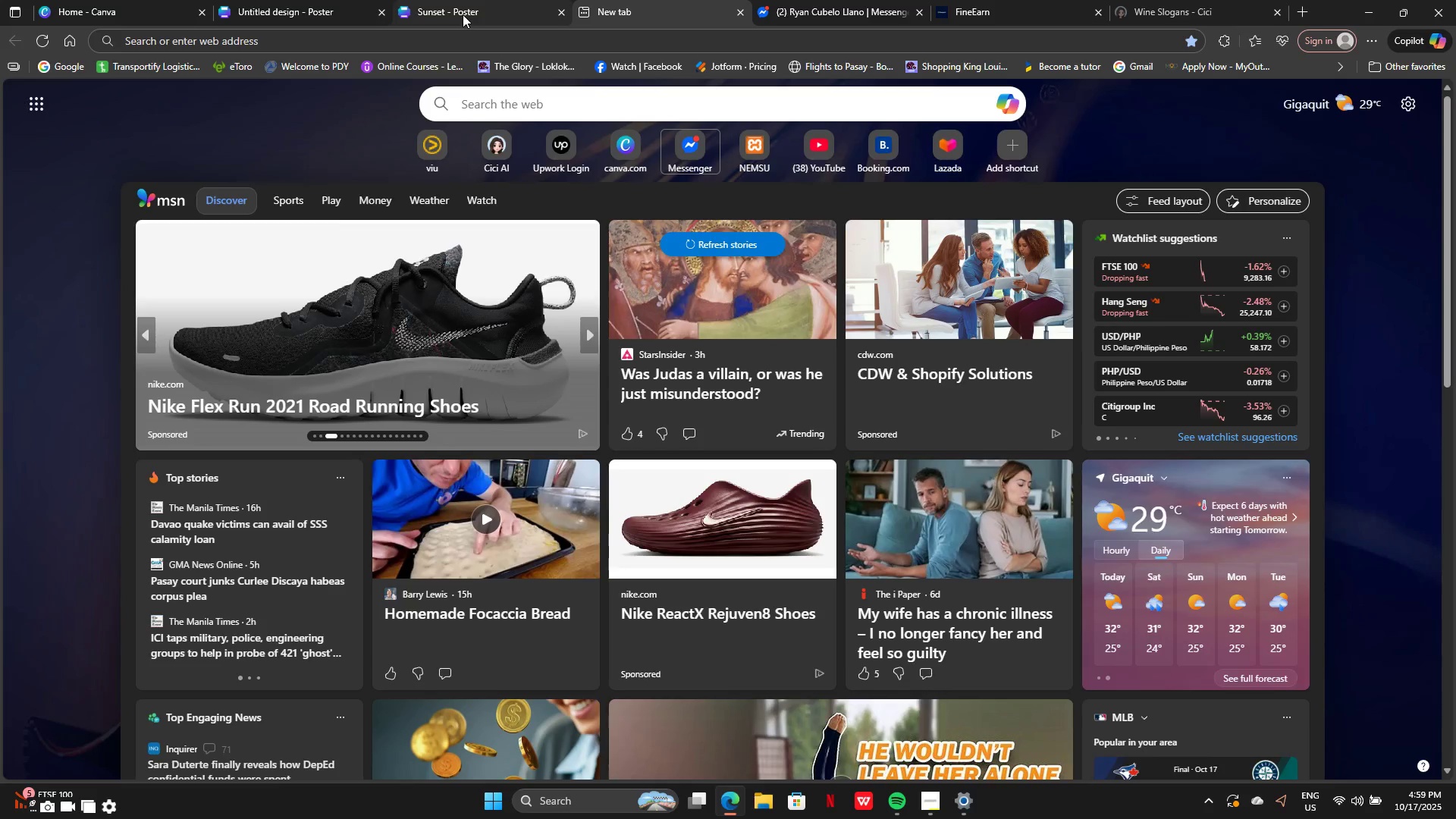 
left_click([463, 14])
 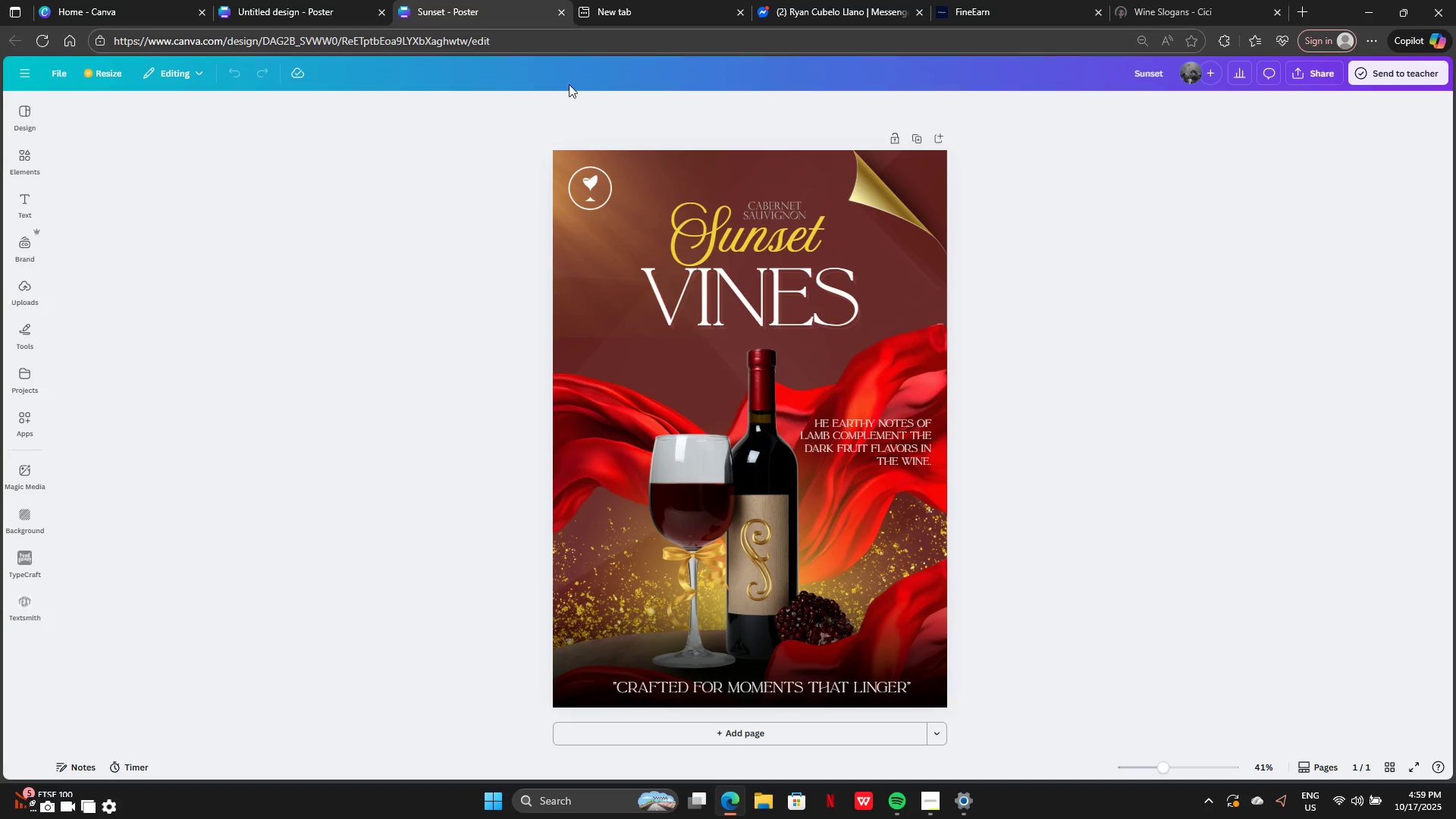 
left_click_drag(start_coordinate=[617, 111], to_coordinate=[721, 210])
 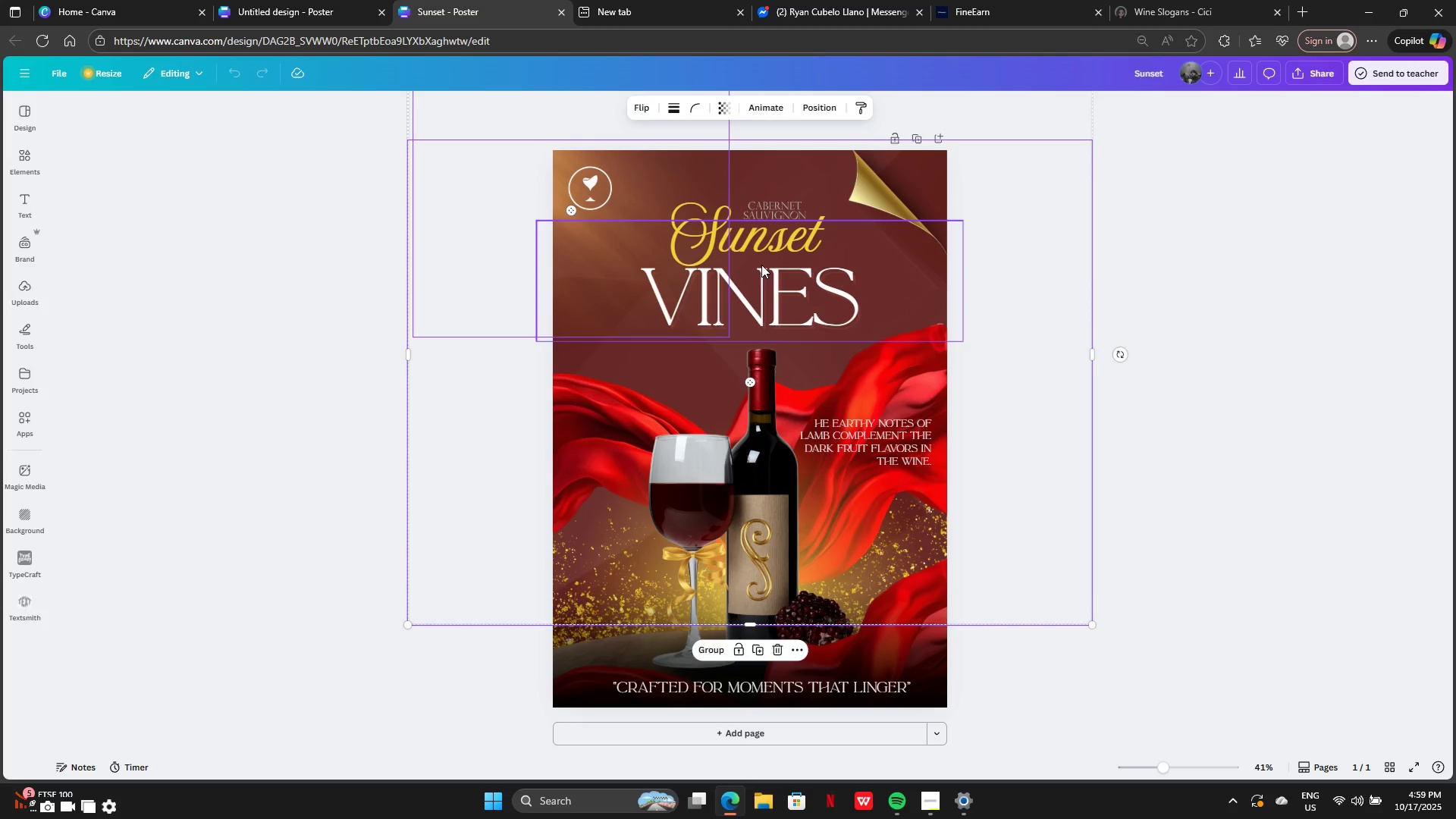 
left_click([761, 265])
 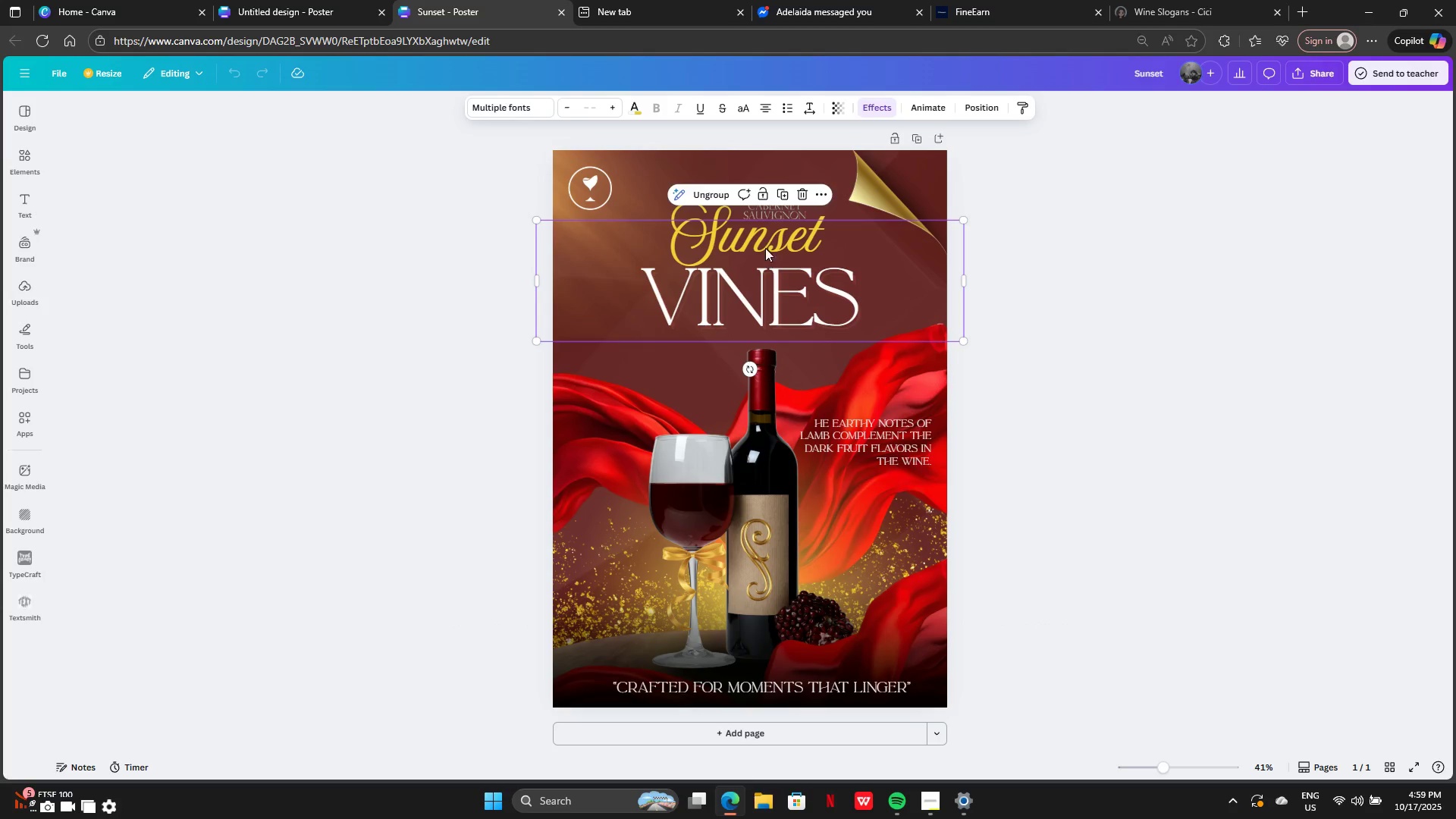 
left_click([765, 246])
 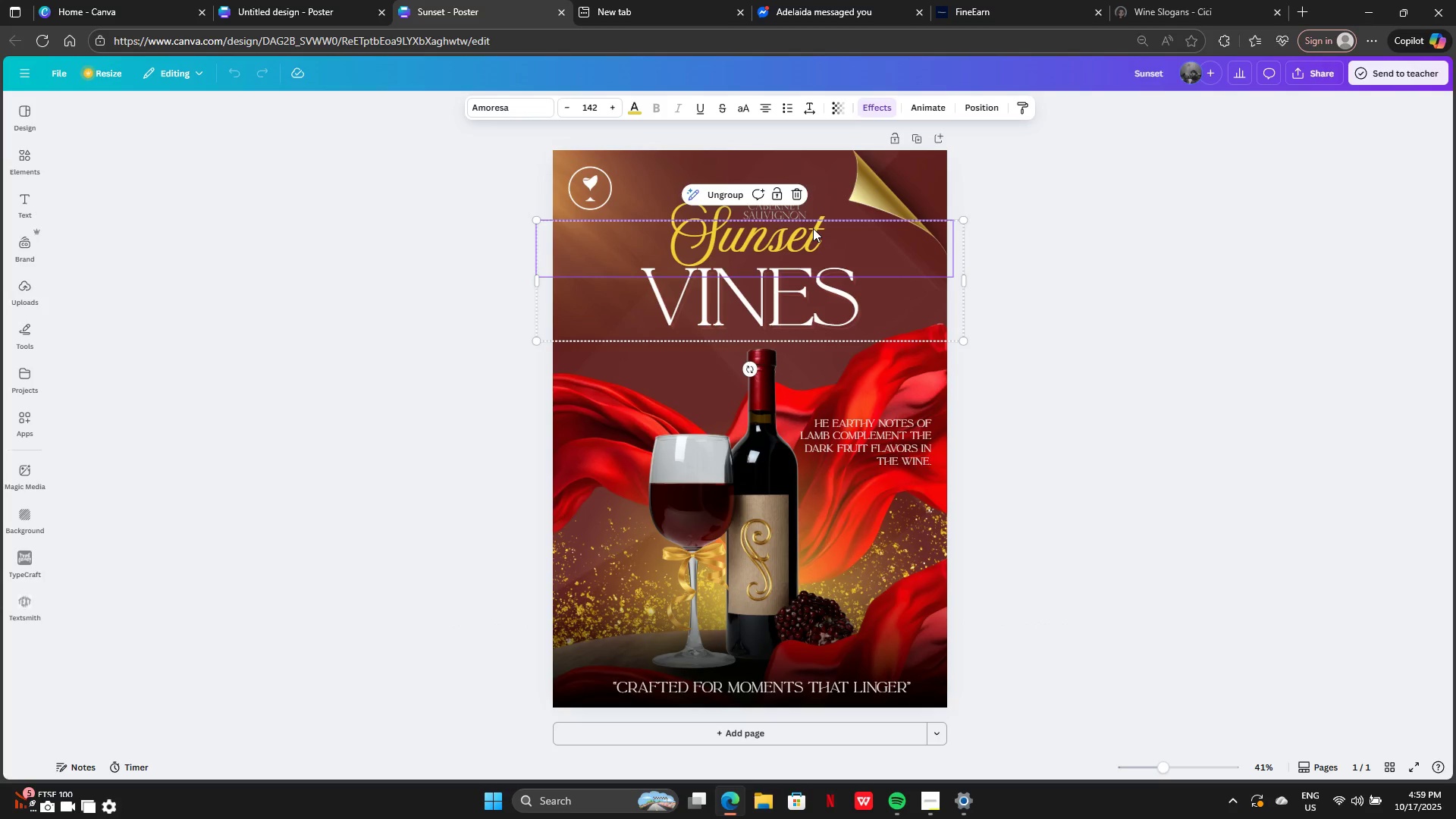 
key(Control+C)
 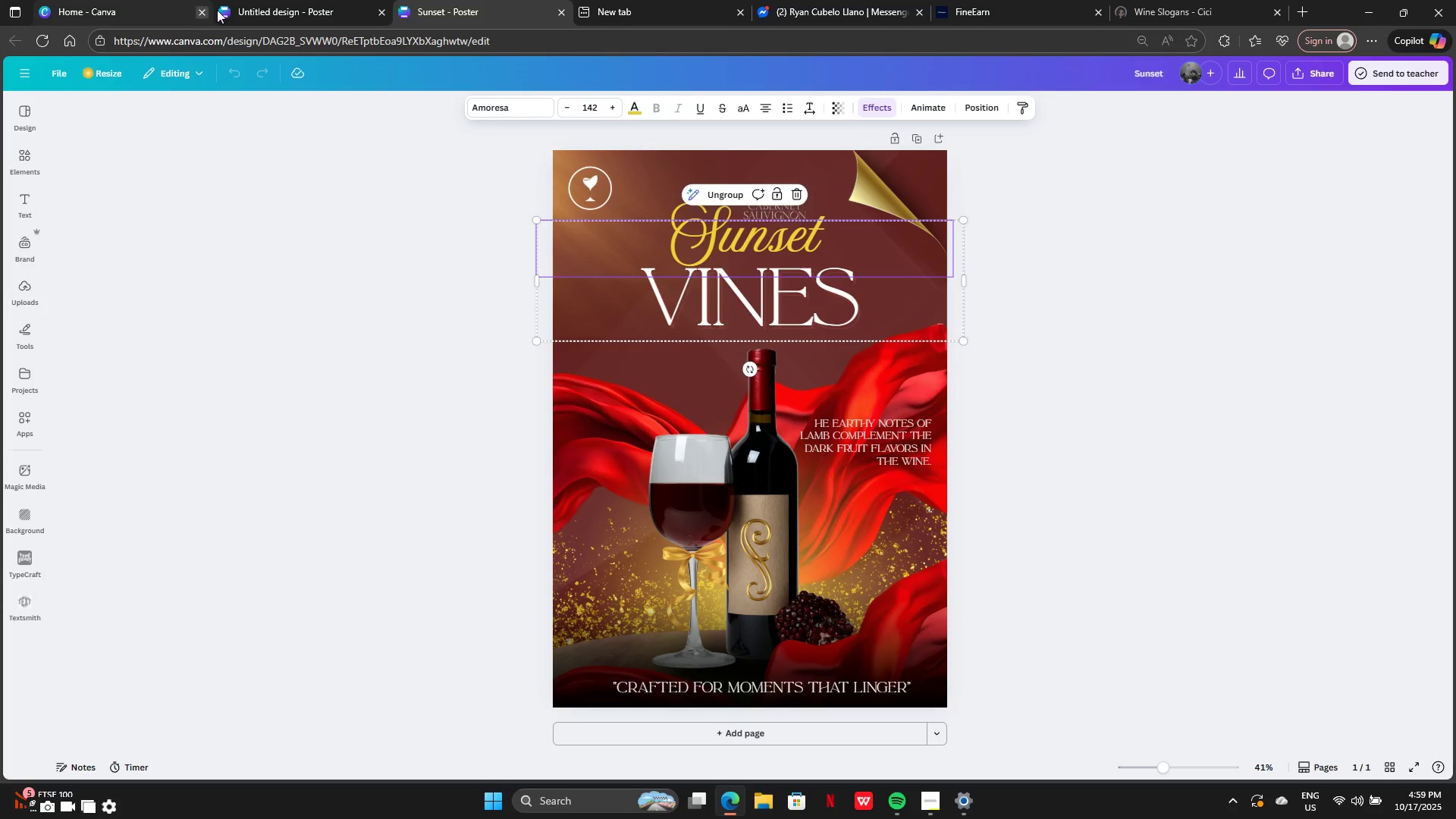 
left_click([230, 9])
 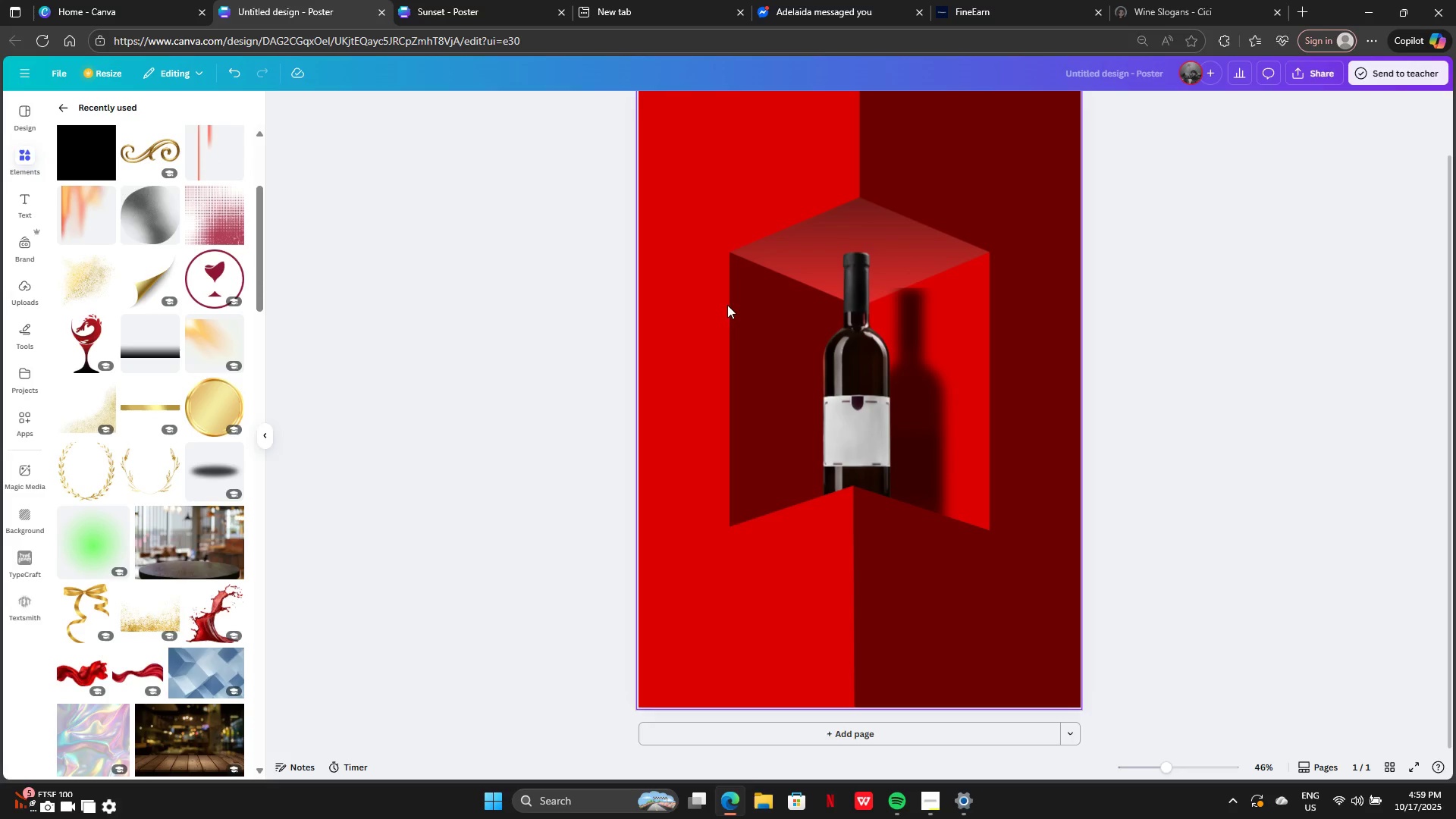 
key(Control+V)
 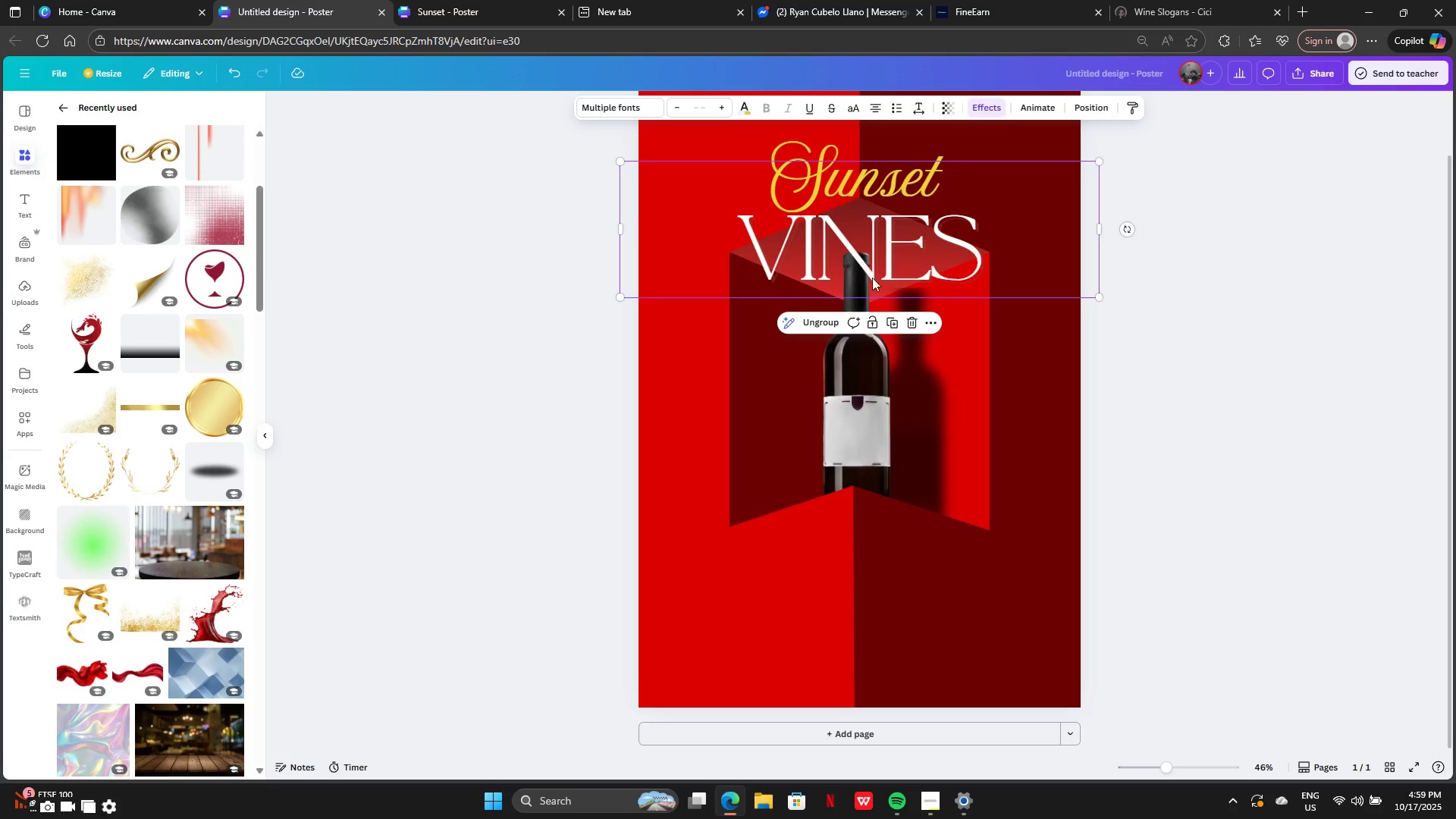 
left_click([1258, 353])
 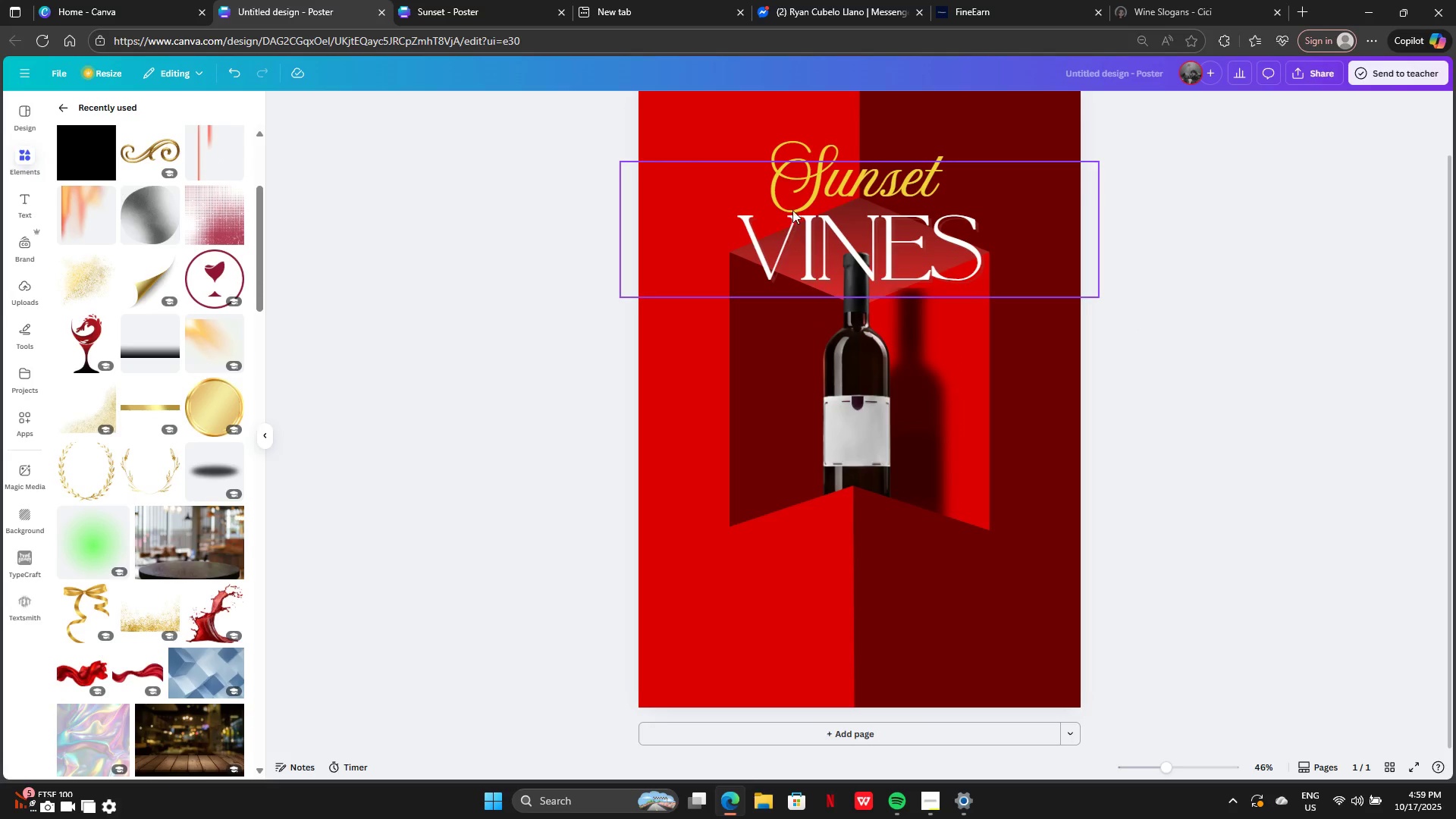 
left_click_drag(start_coordinate=[902, 210], to_coordinate=[895, 579])
 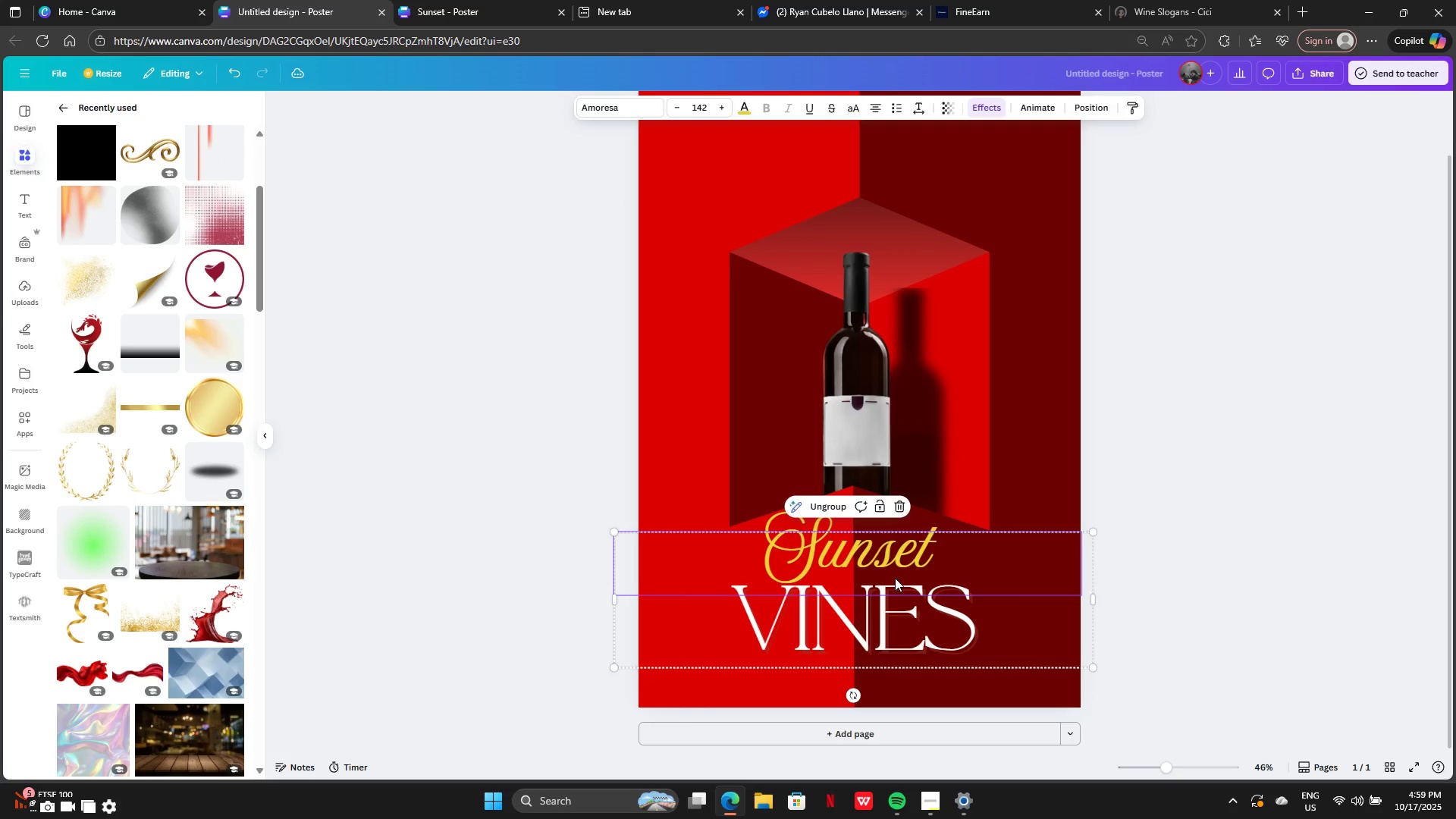 
left_click_drag(start_coordinate=[896, 578], to_coordinate=[912, 411])
 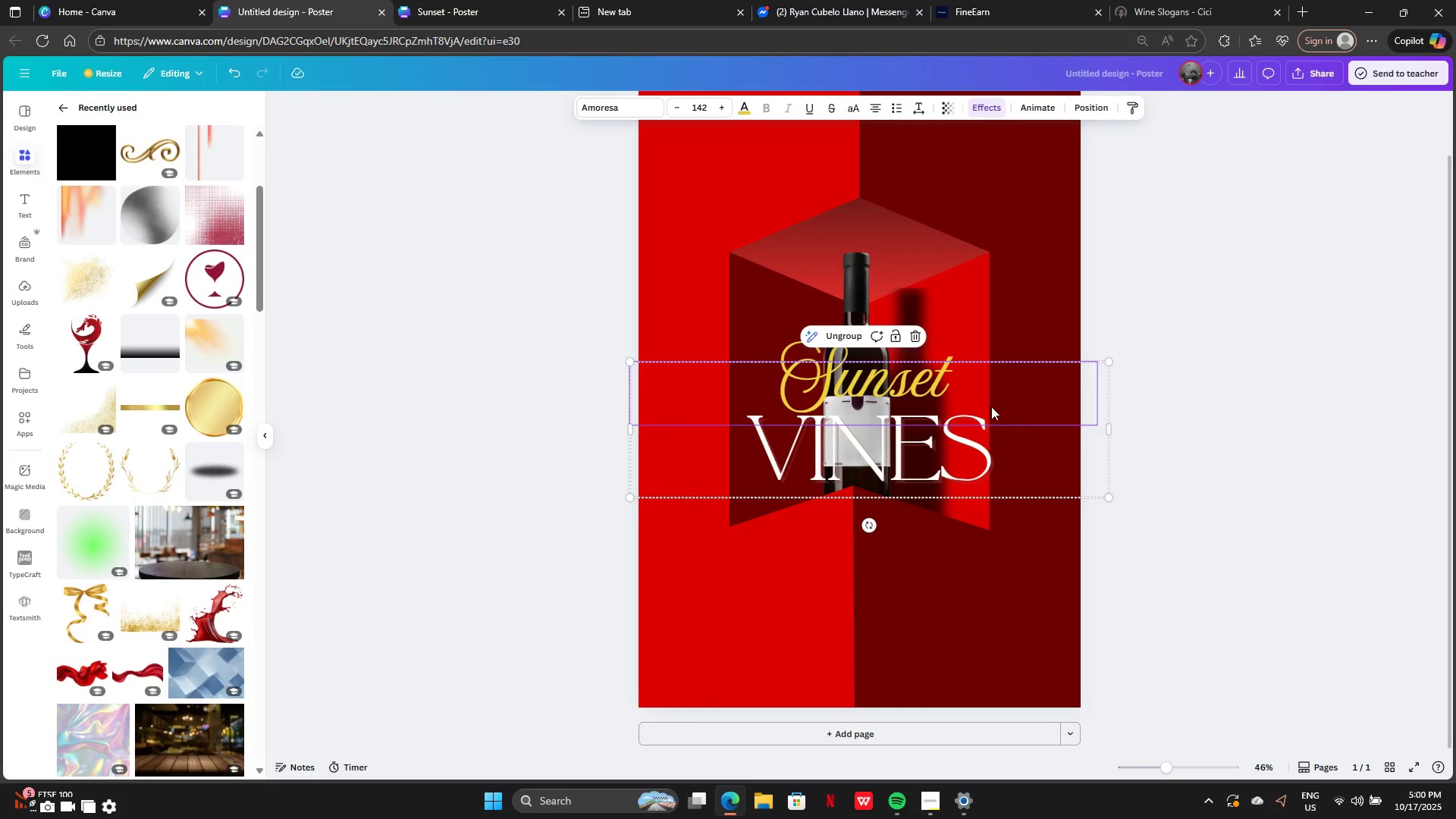 
left_click_drag(start_coordinate=[955, 423], to_coordinate=[940, 457])
 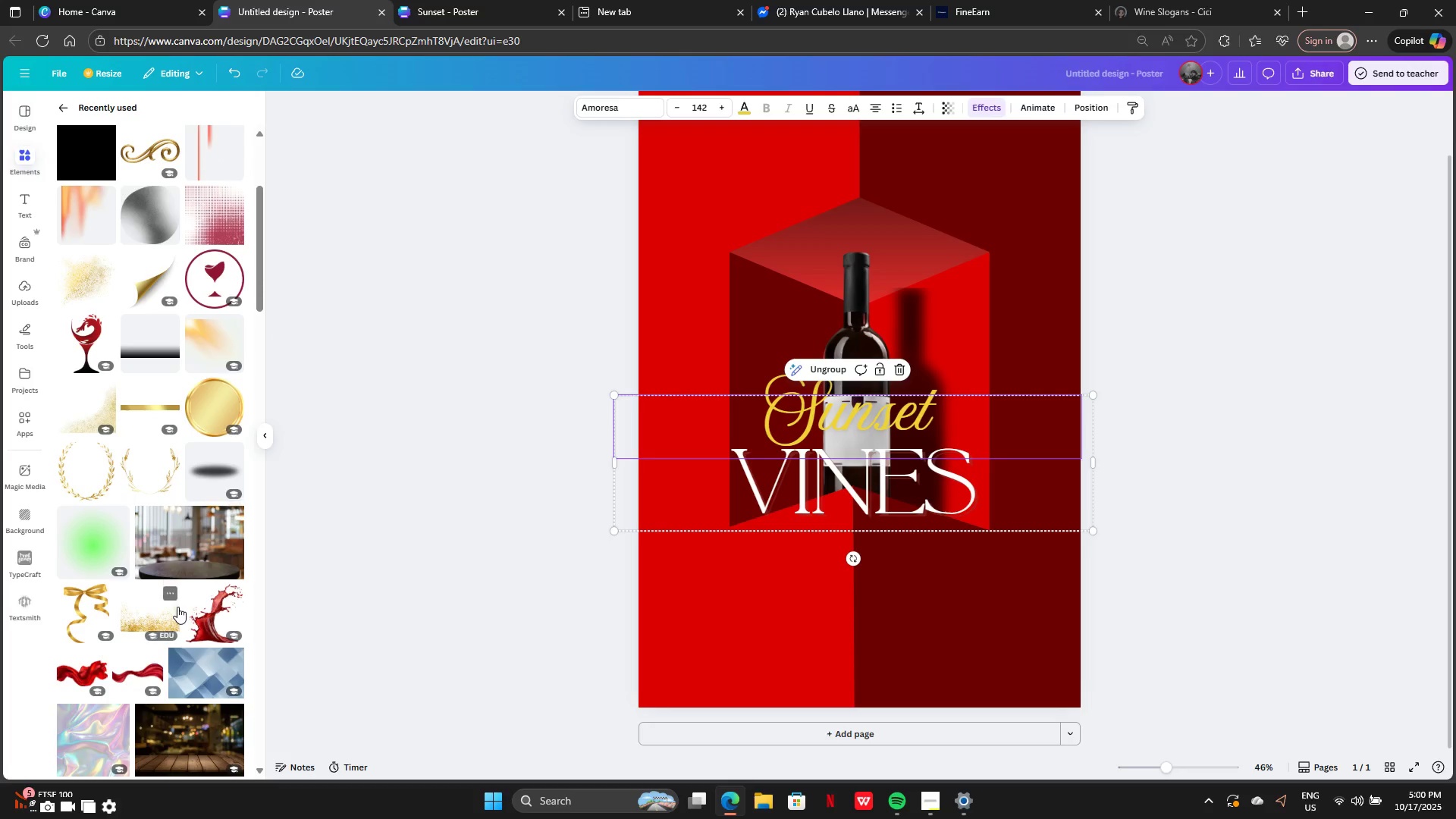 
left_click([71, 673])
 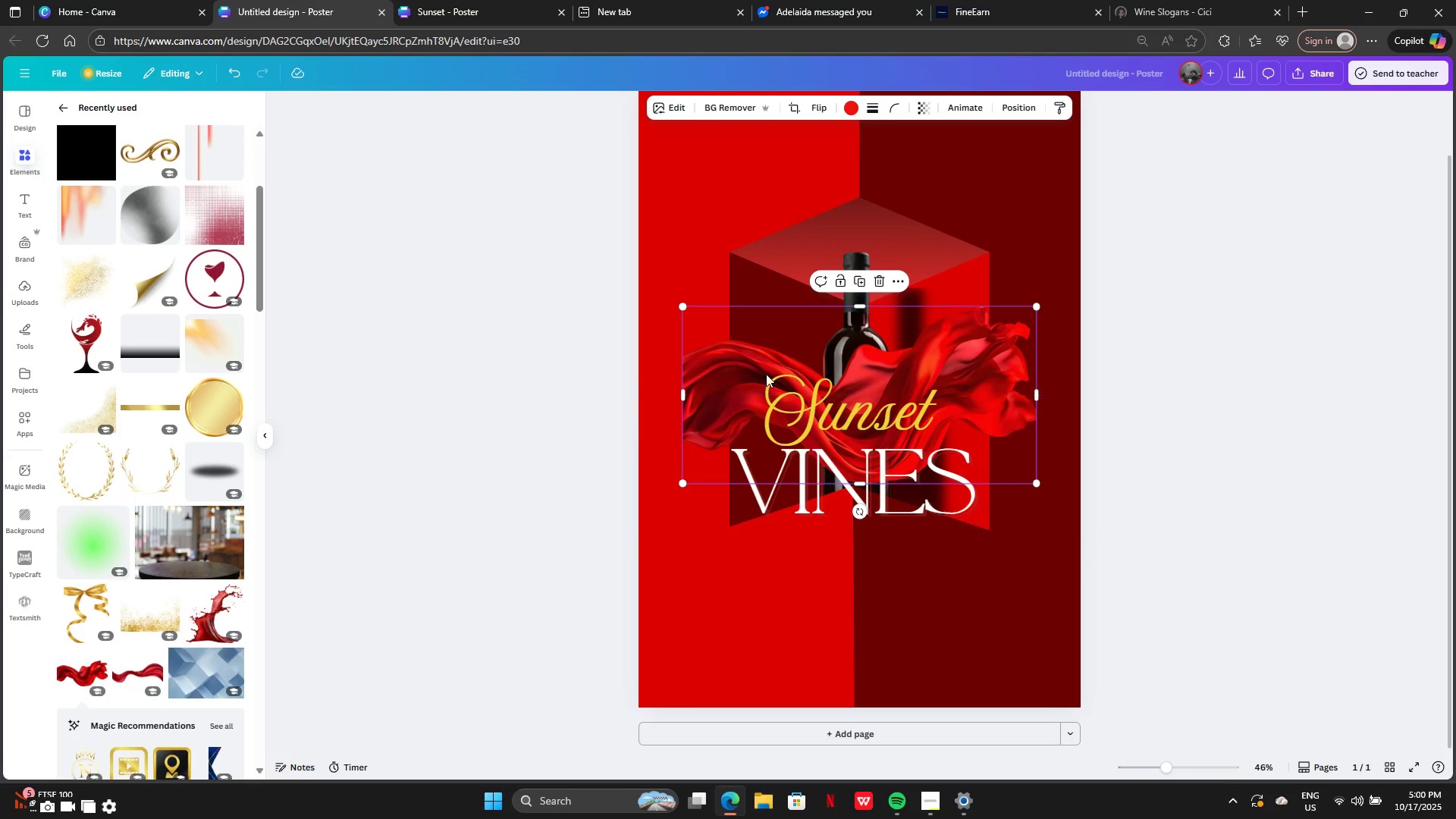 
left_click_drag(start_coordinate=[748, 352], to_coordinate=[684, 617])
 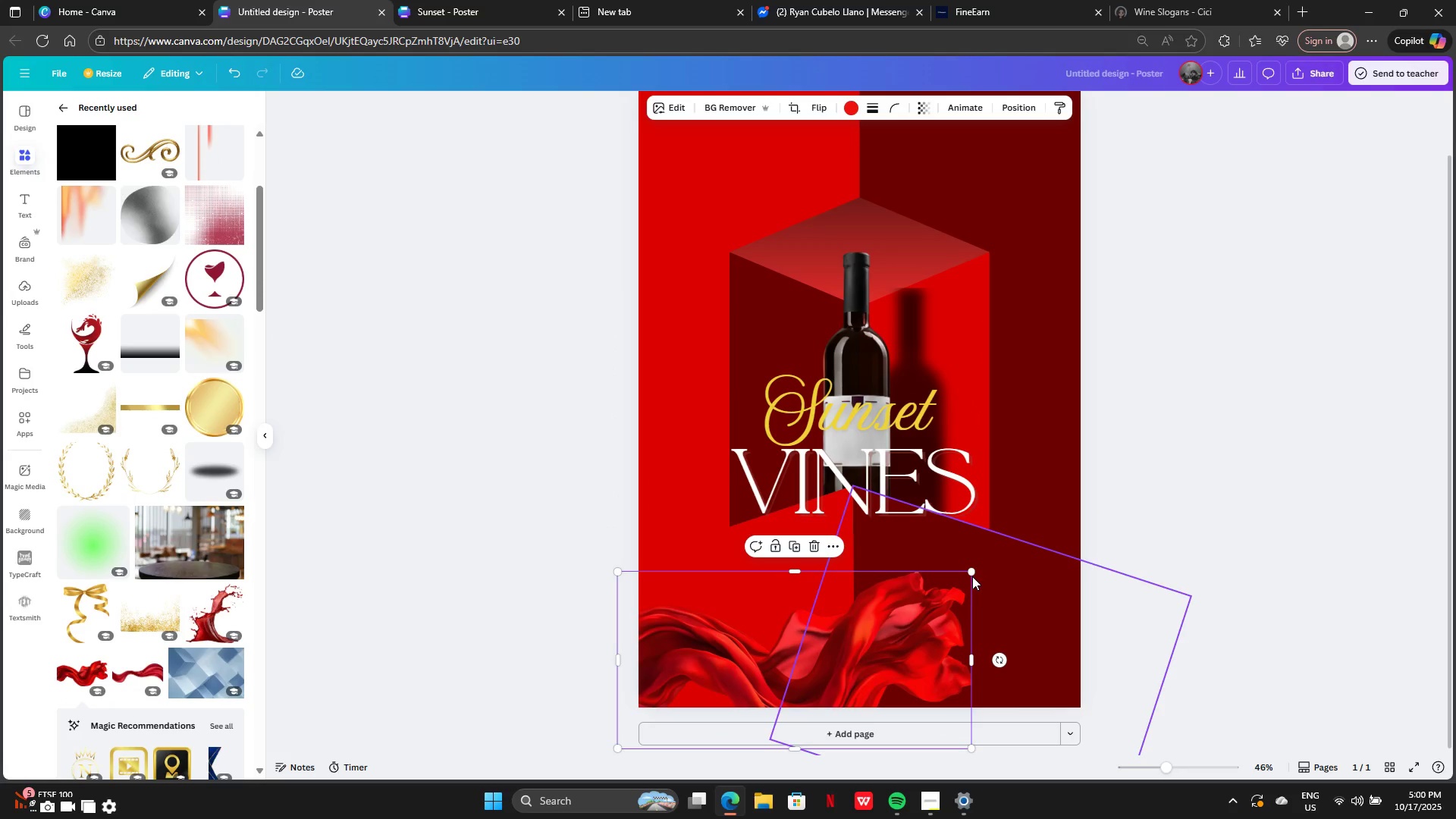 
left_click_drag(start_coordinate=[969, 572], to_coordinate=[1255, 535])
 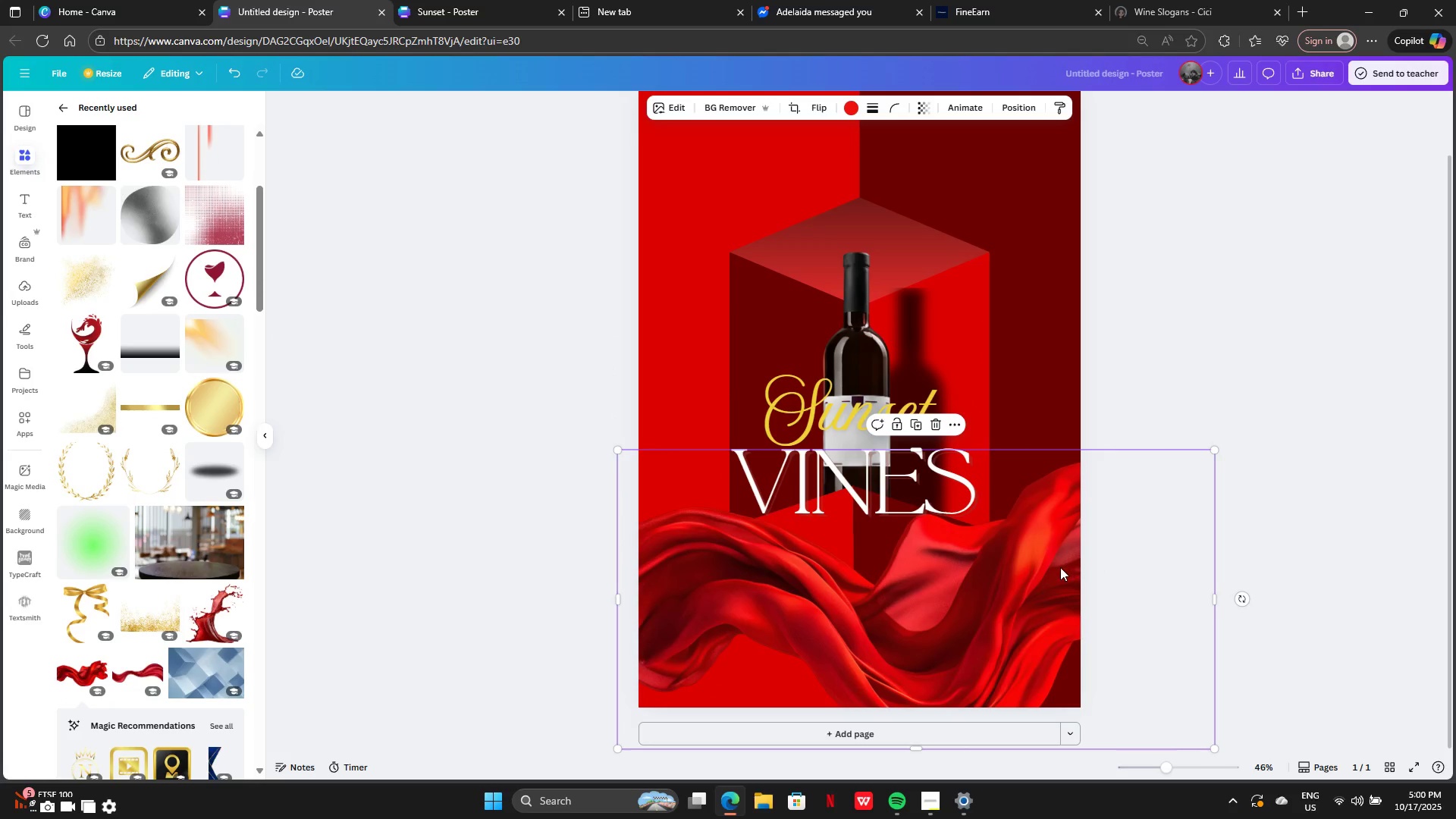 
left_click_drag(start_coordinate=[1056, 565], to_coordinate=[1009, 623])
 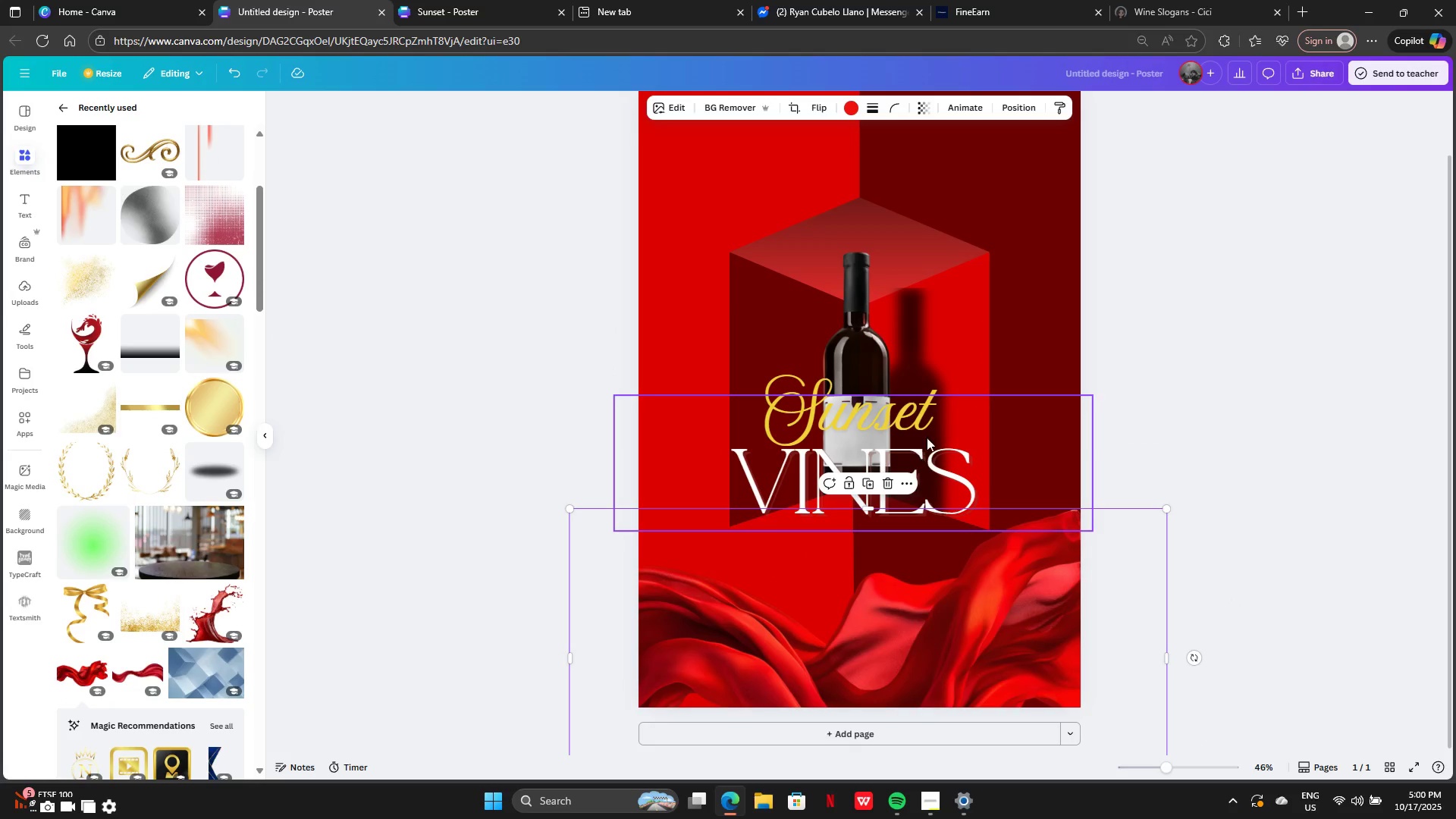 
left_click([931, 435])
 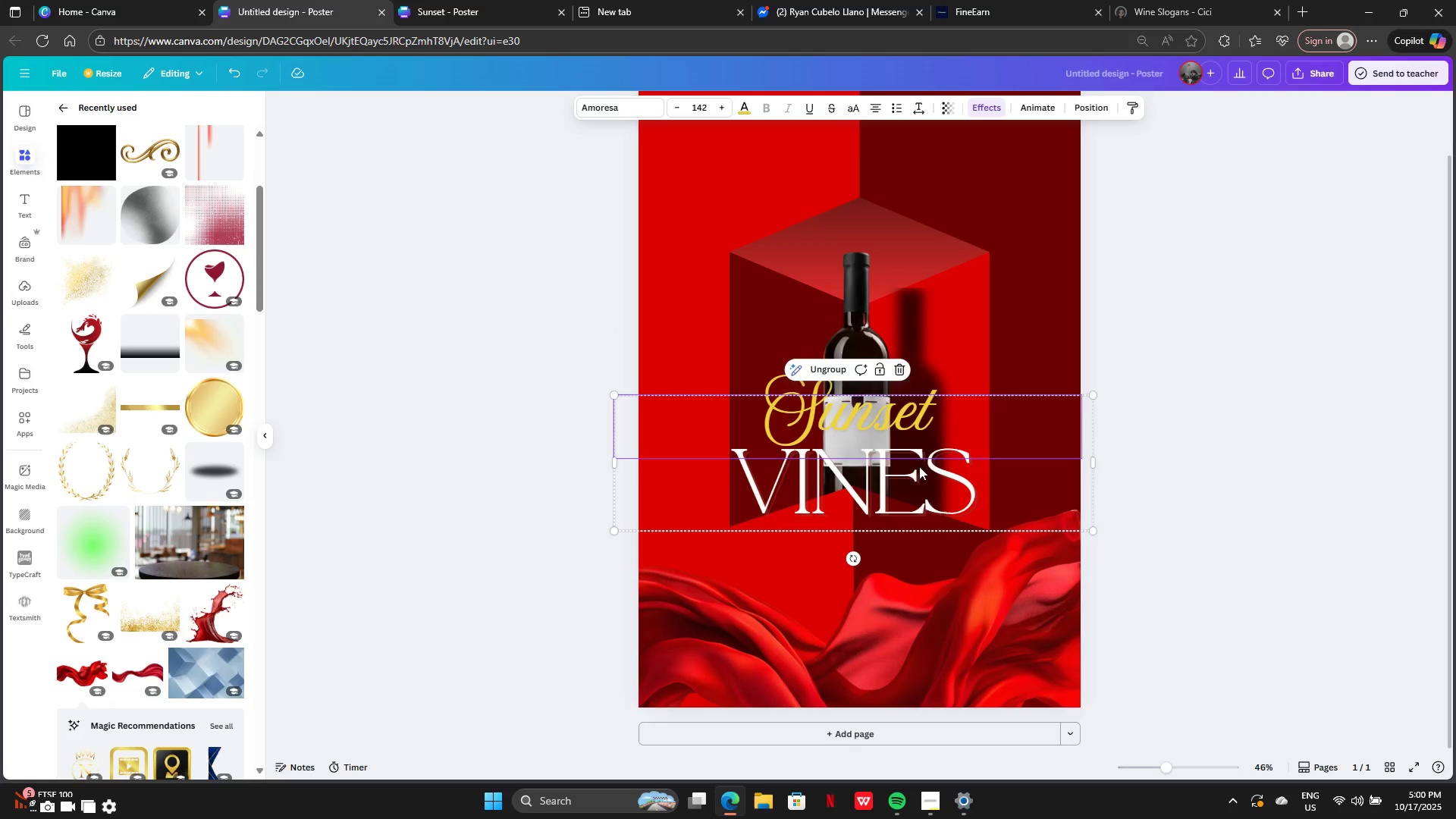 
left_click_drag(start_coordinate=[918, 475], to_coordinate=[921, 626])
 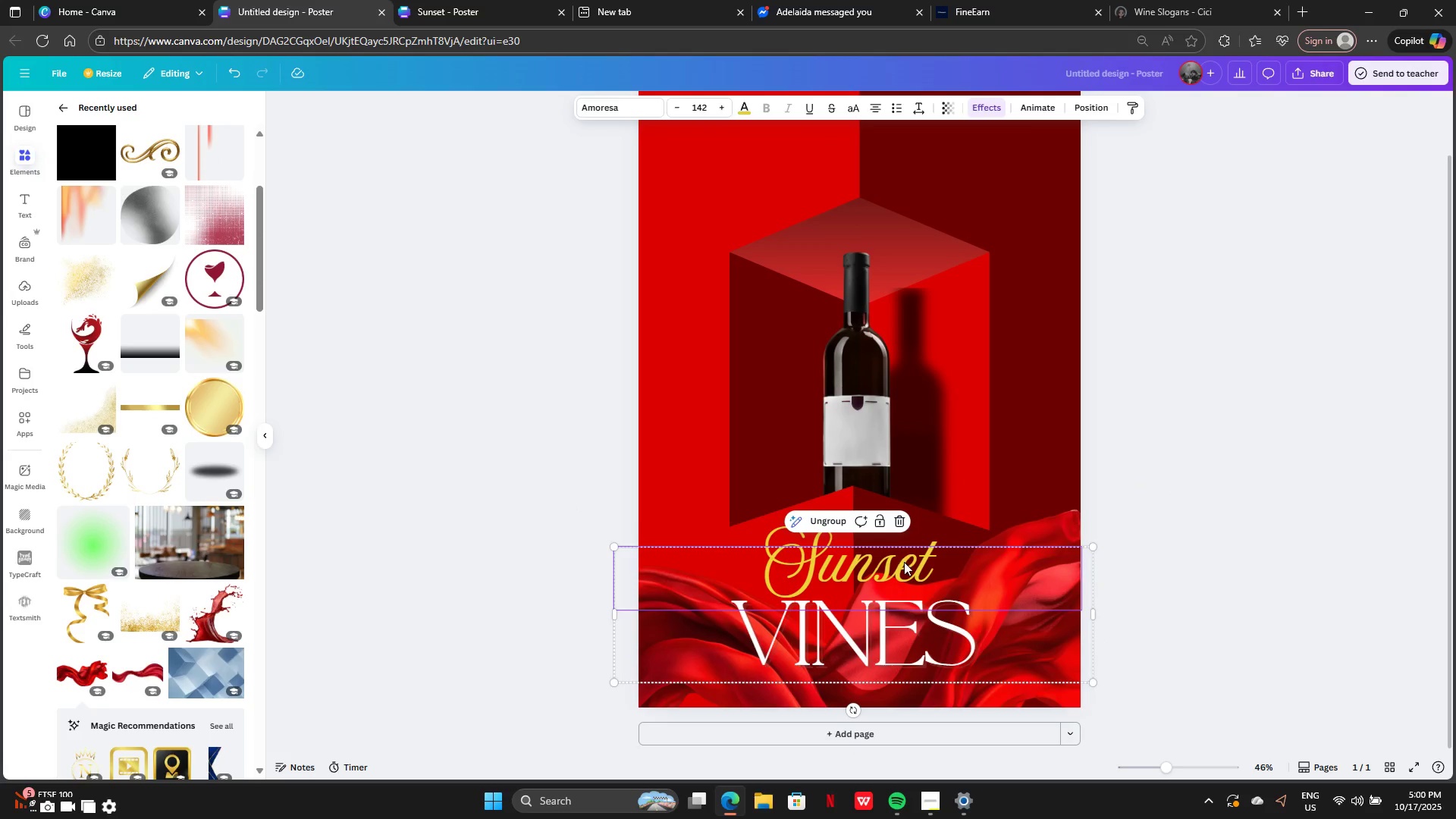 
left_click([904, 562])
 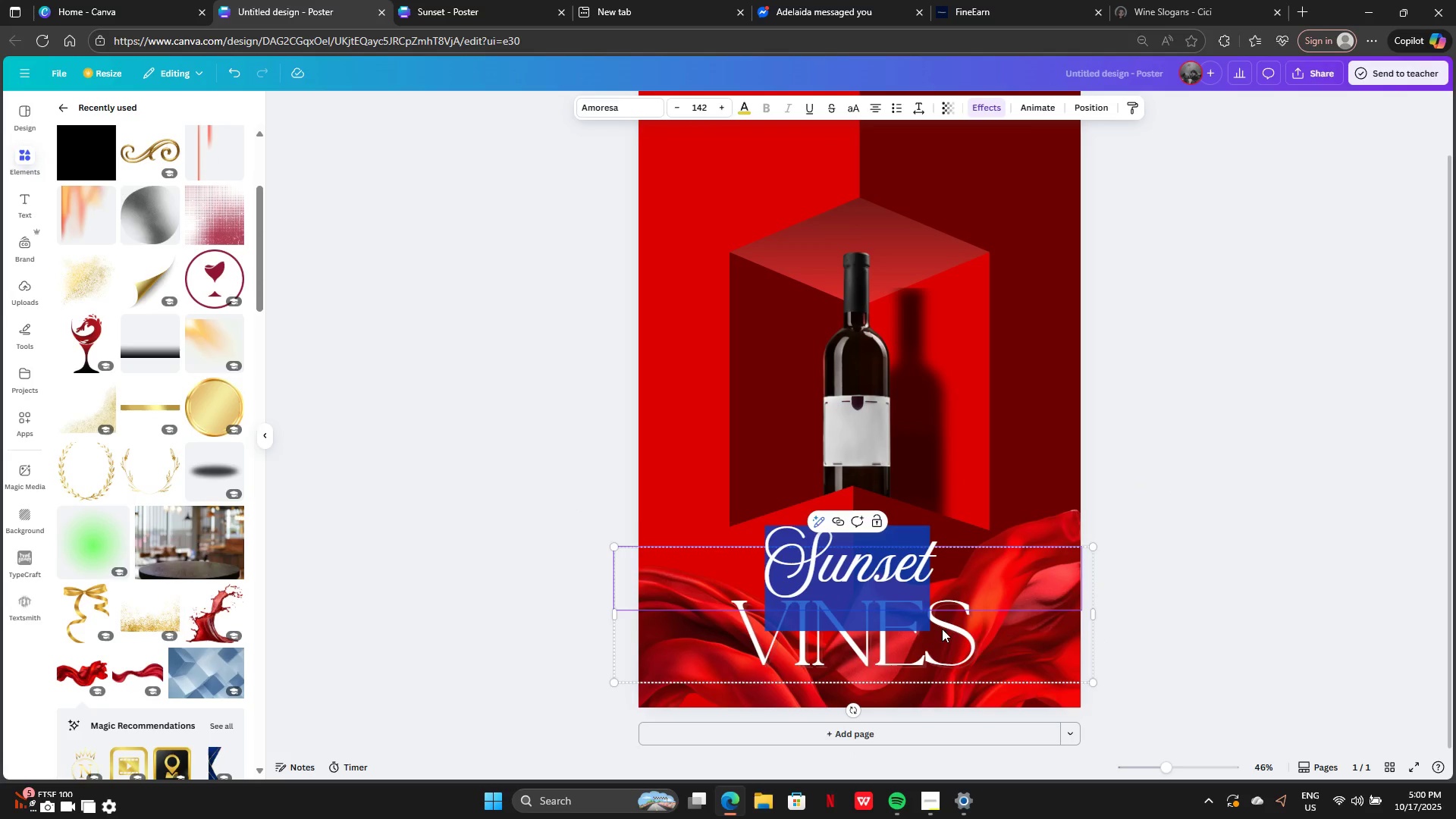 
left_click([946, 638])
 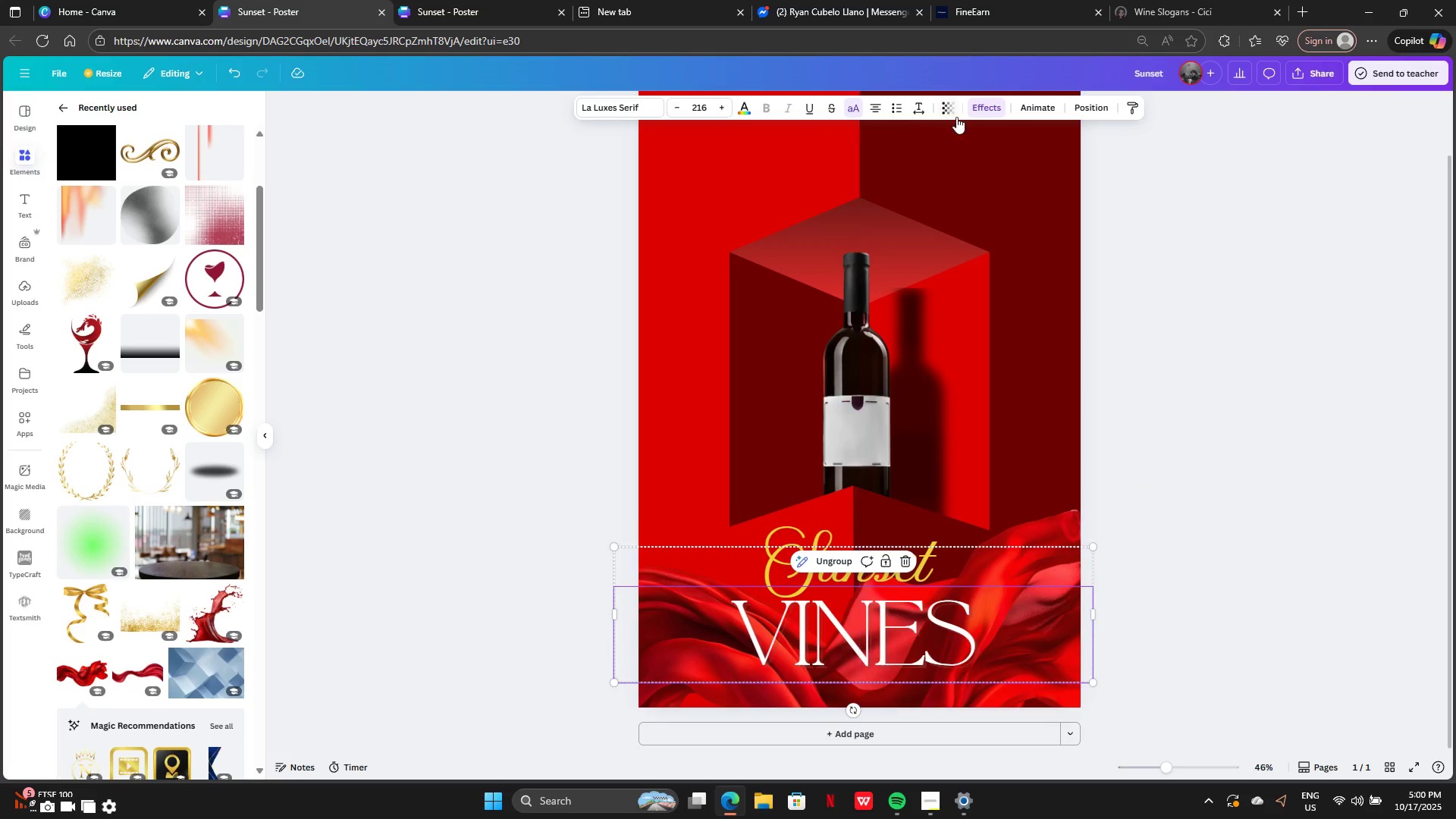 
left_click([995, 100])
 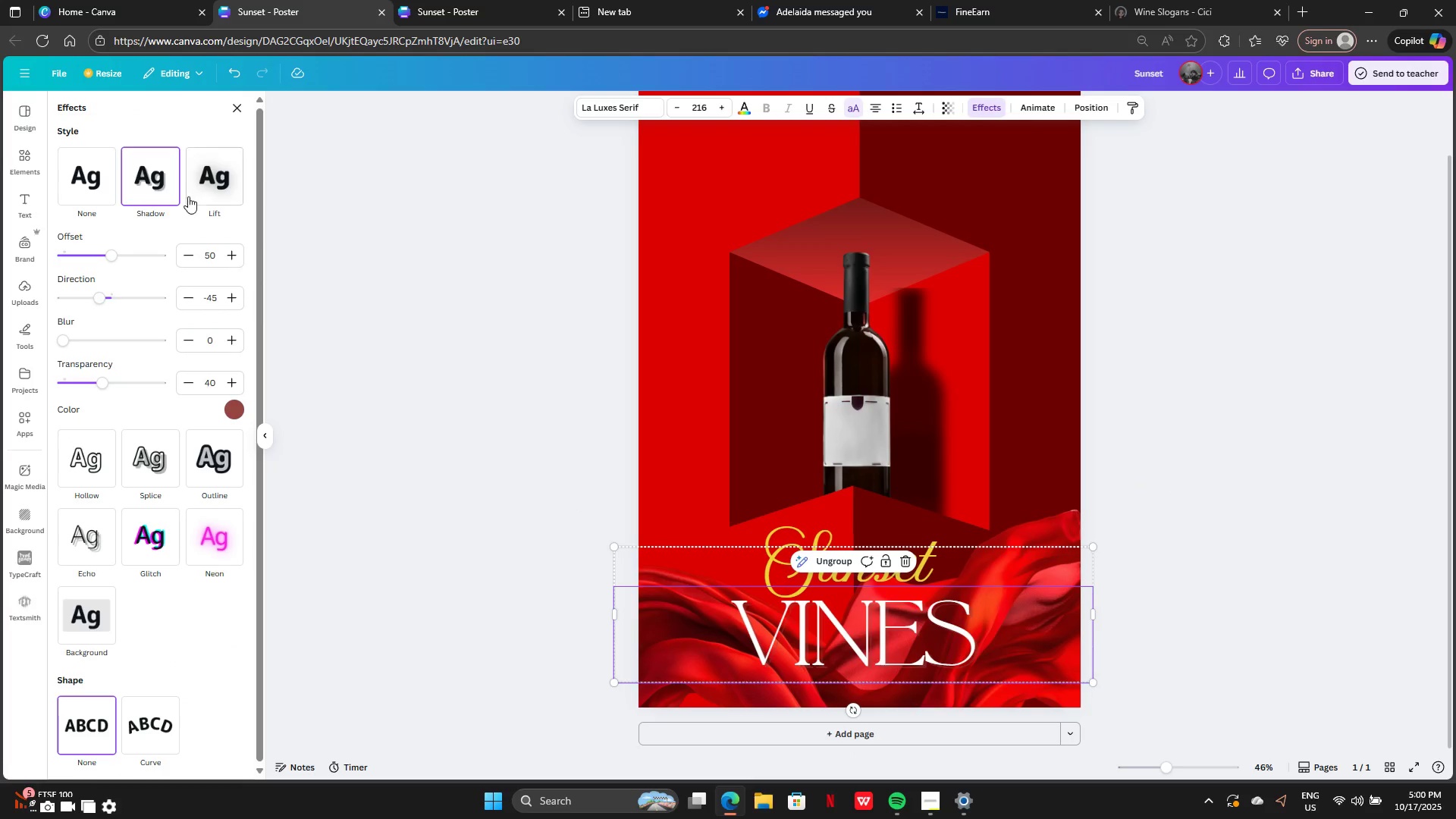 
left_click([90, 180])
 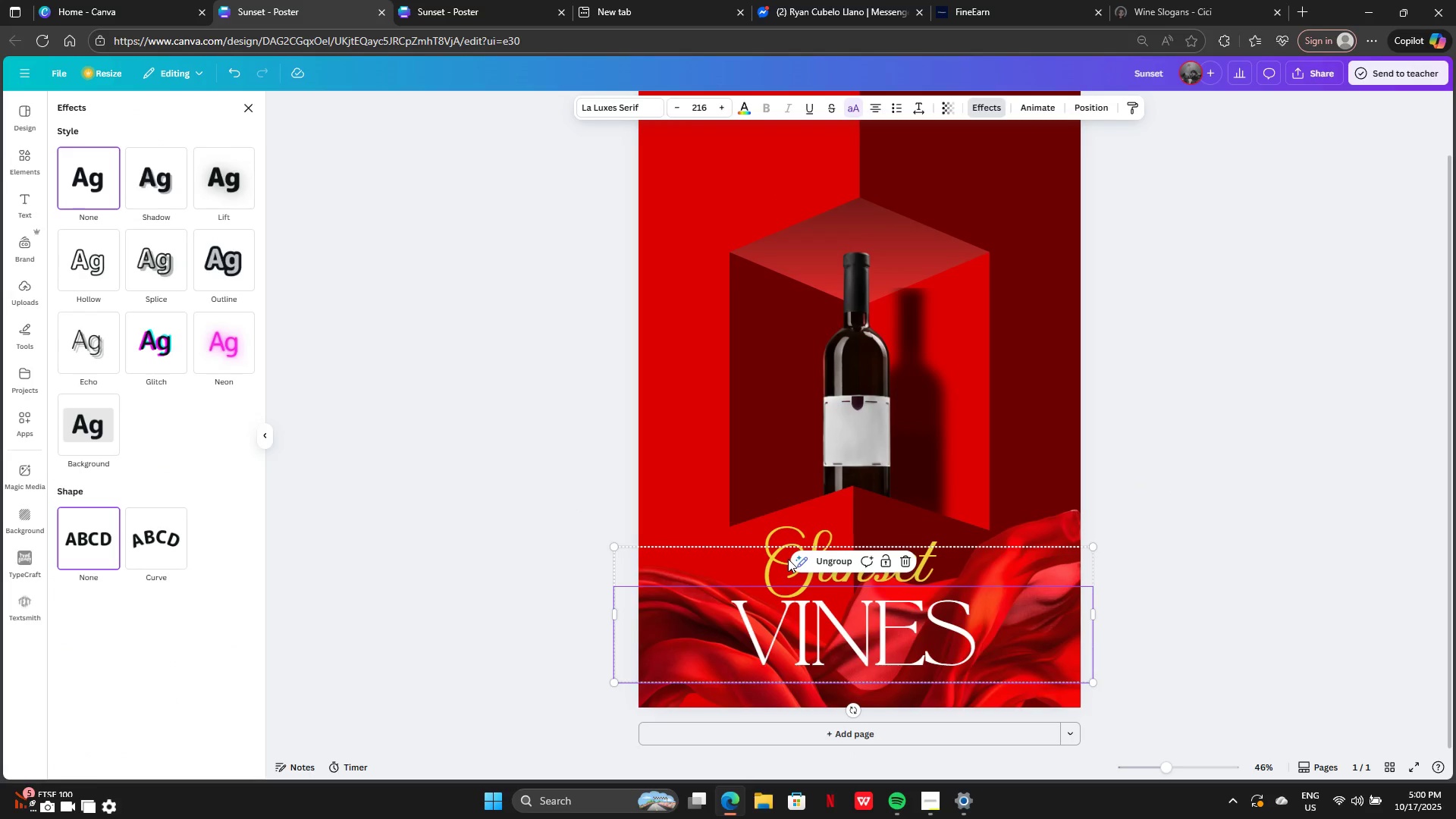 
left_click([949, 558])
 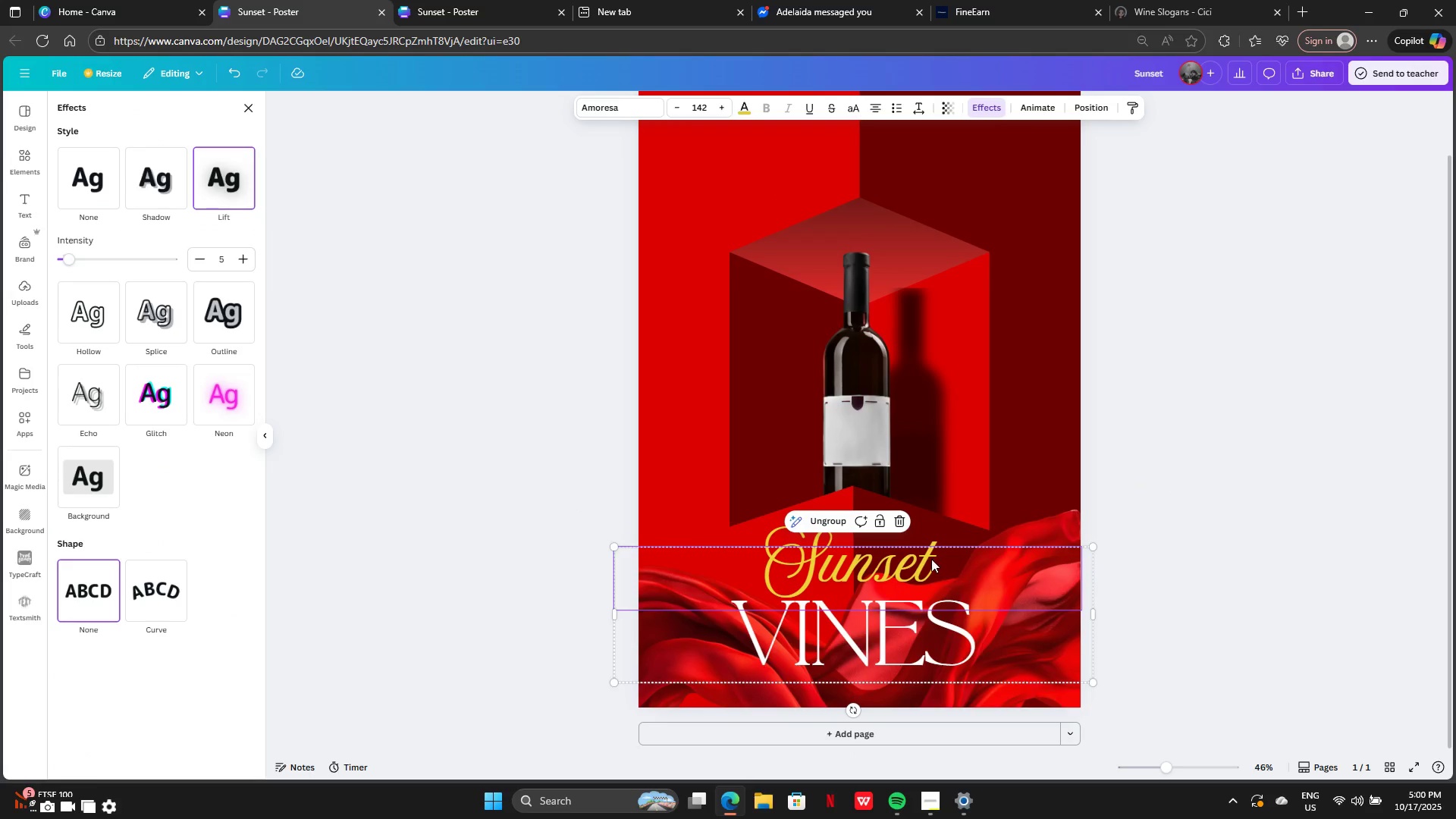 
left_click([931, 559])
 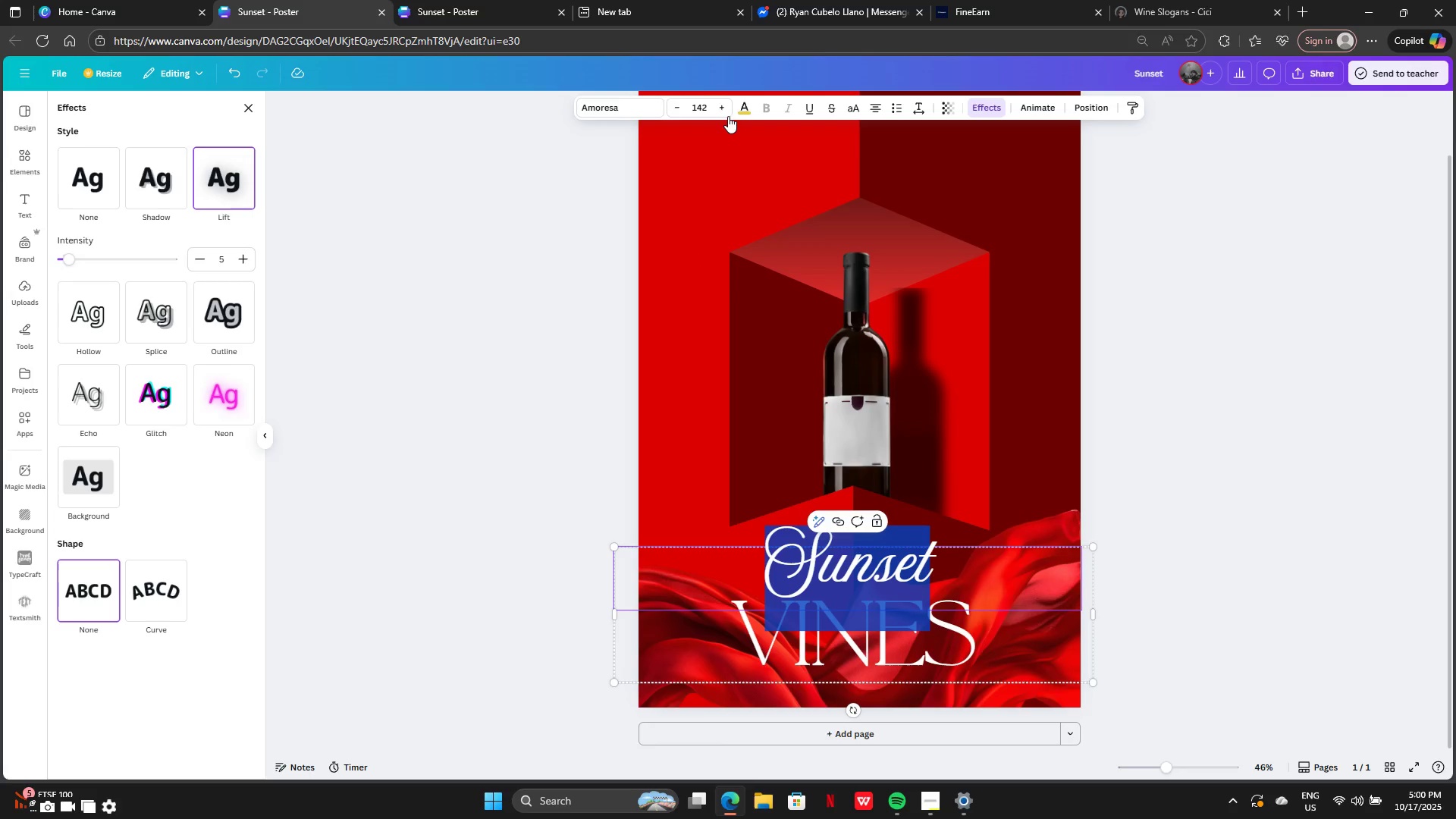 
left_click([745, 106])
 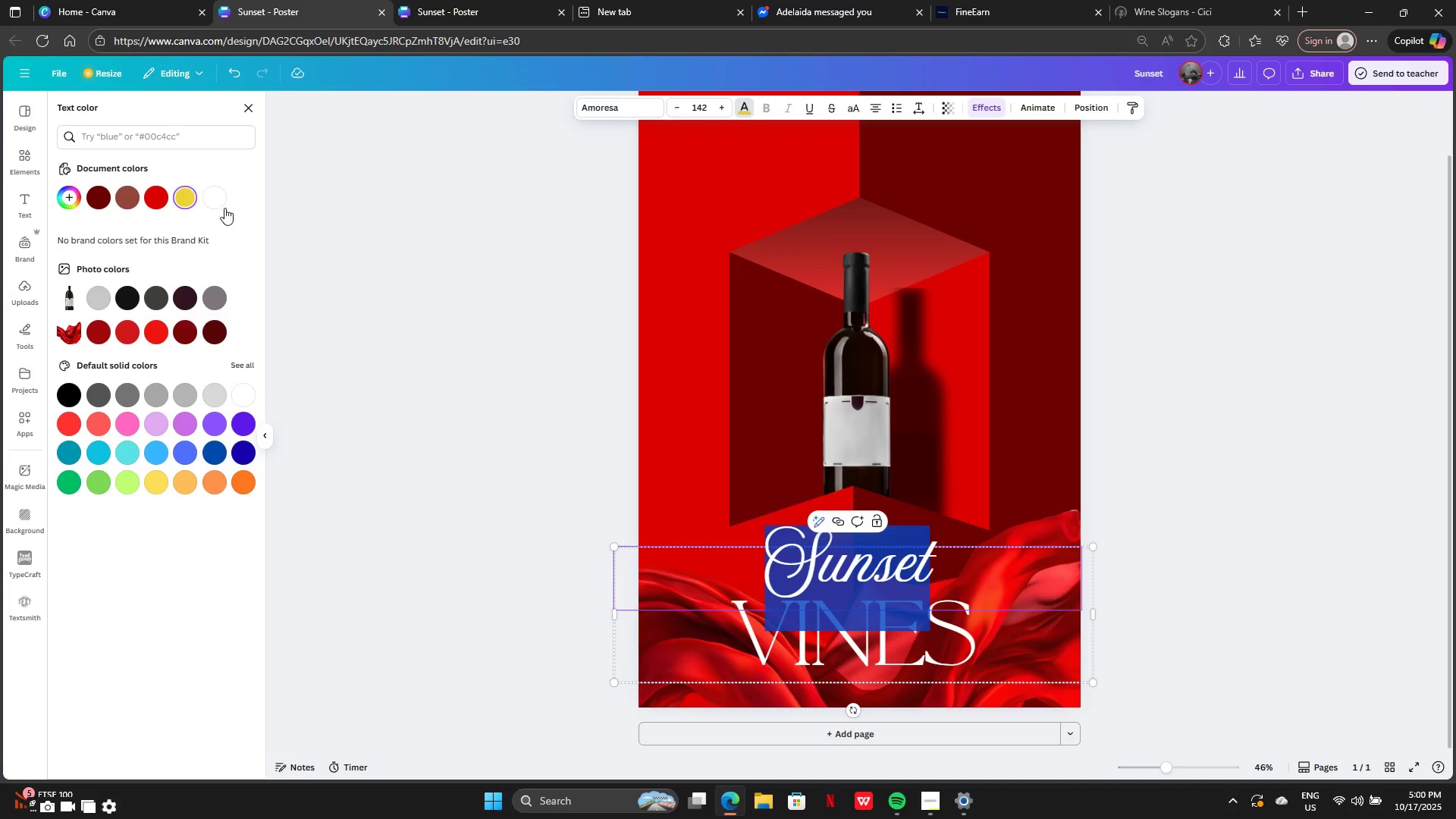 
left_click([212, 198])
 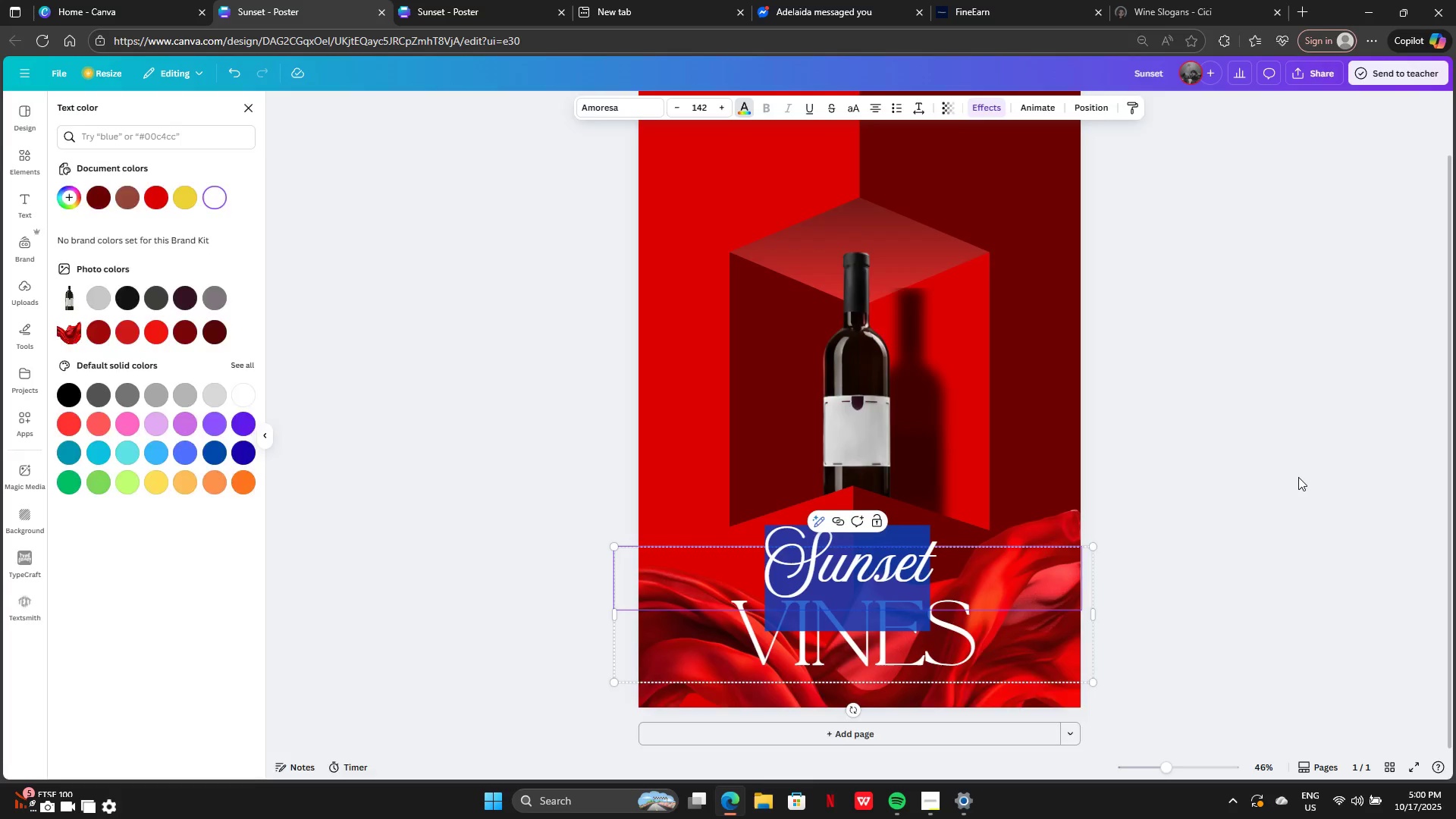 
double_click([1298, 477])
 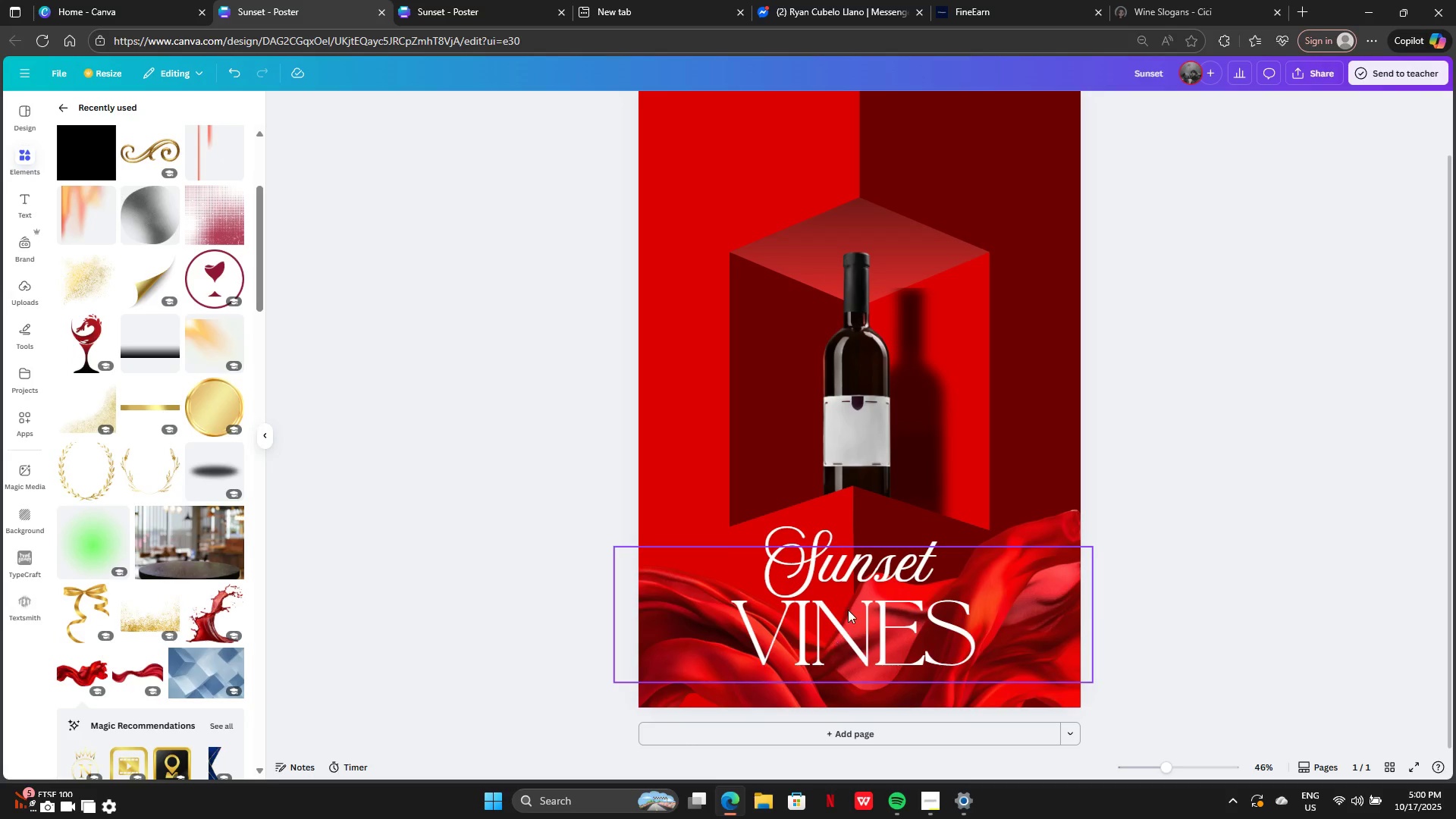 
left_click([849, 610])
 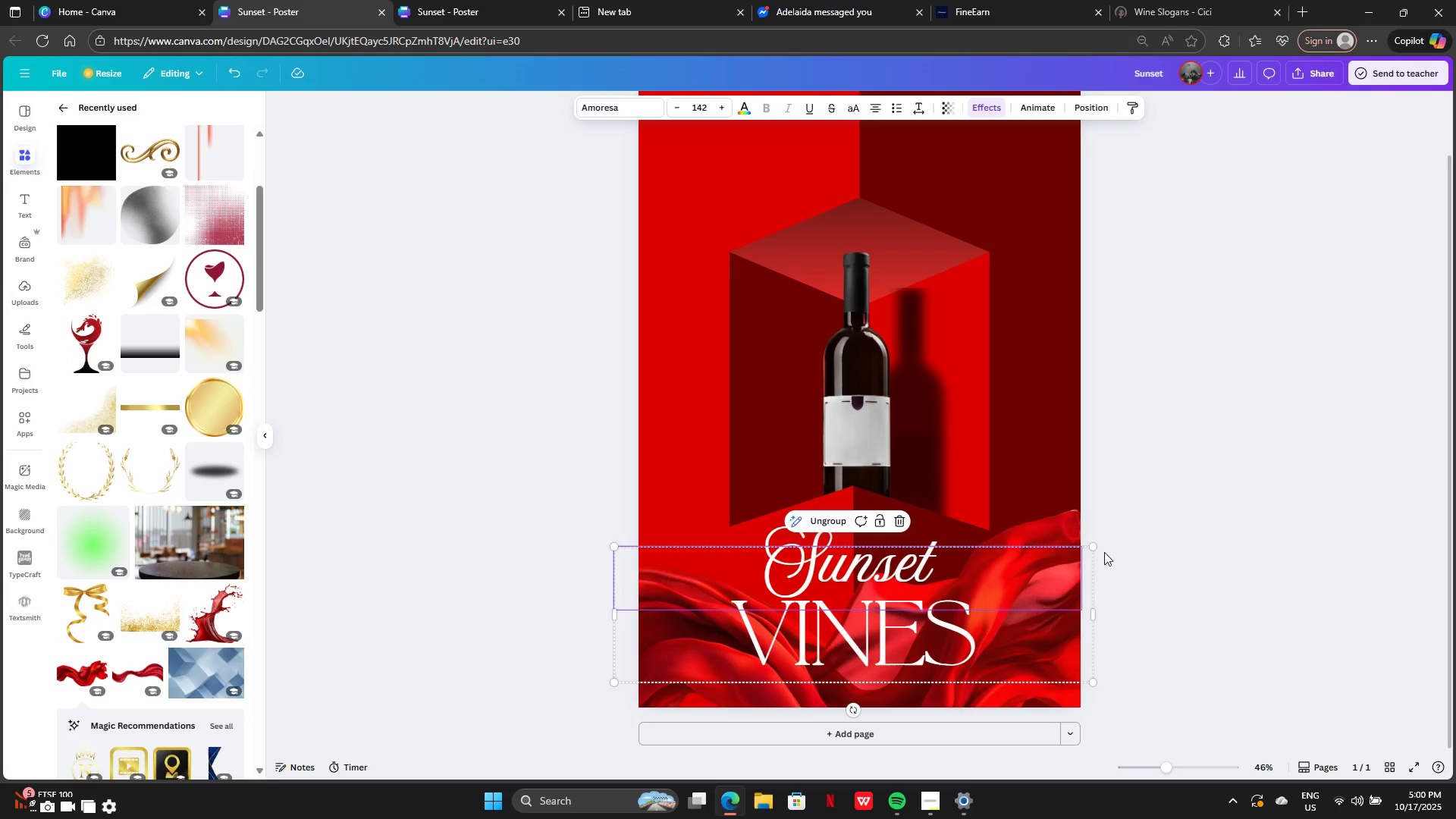 
left_click([1167, 513])
 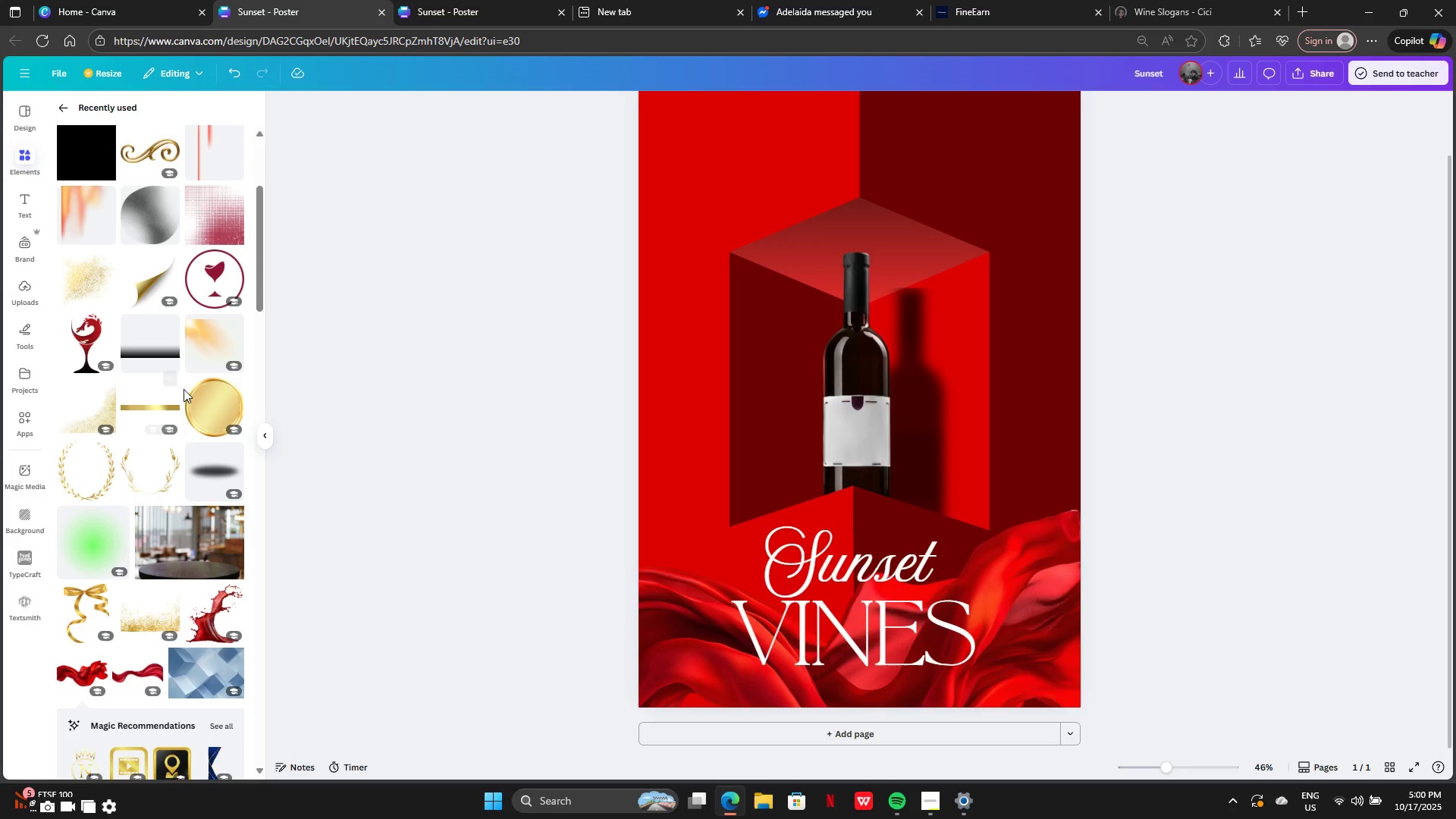 
wait(6.08)
 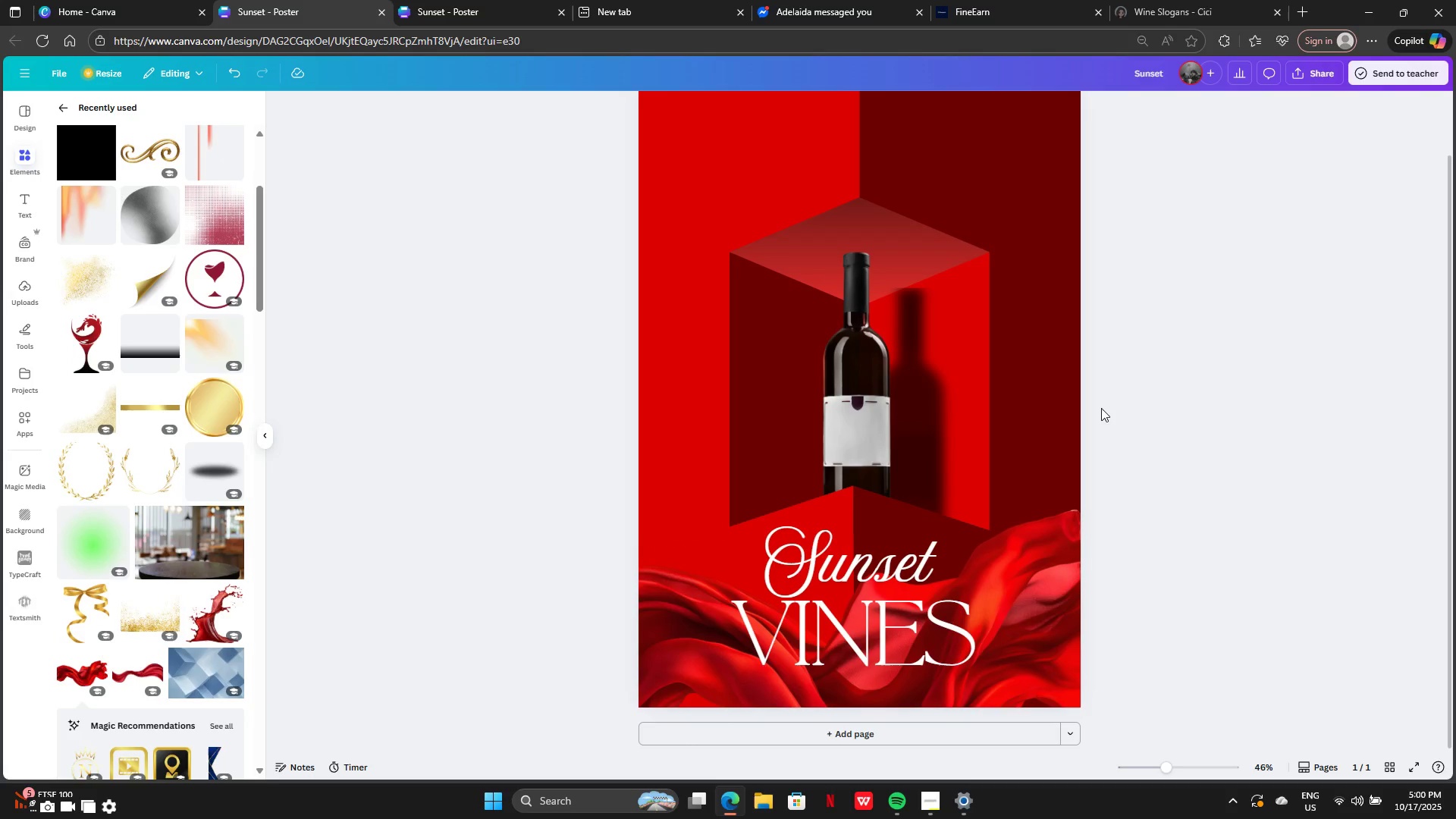 
left_click_drag(start_coordinate=[87, 480], to_coordinate=[92, 481])
 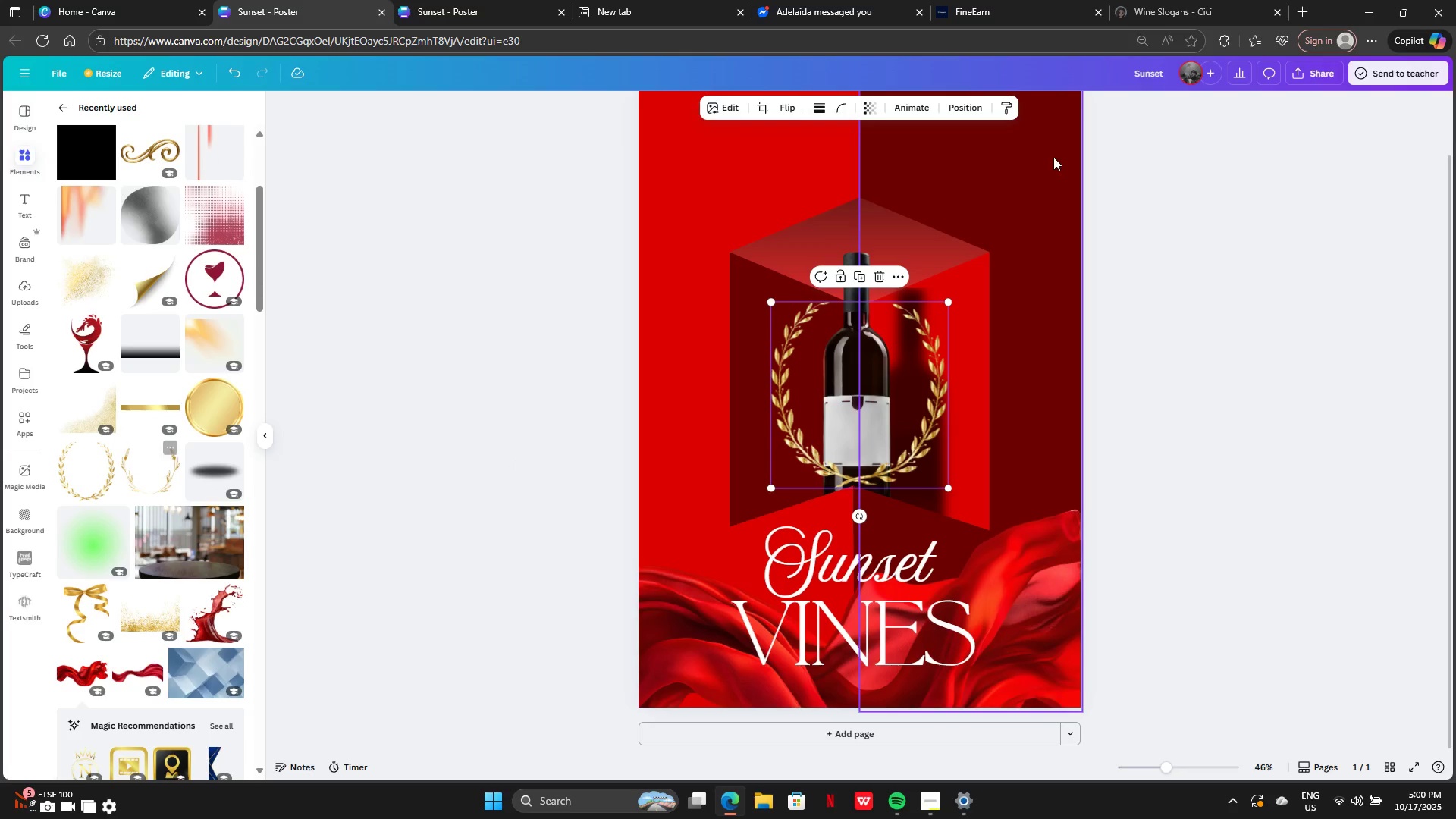 
left_click([960, 108])
 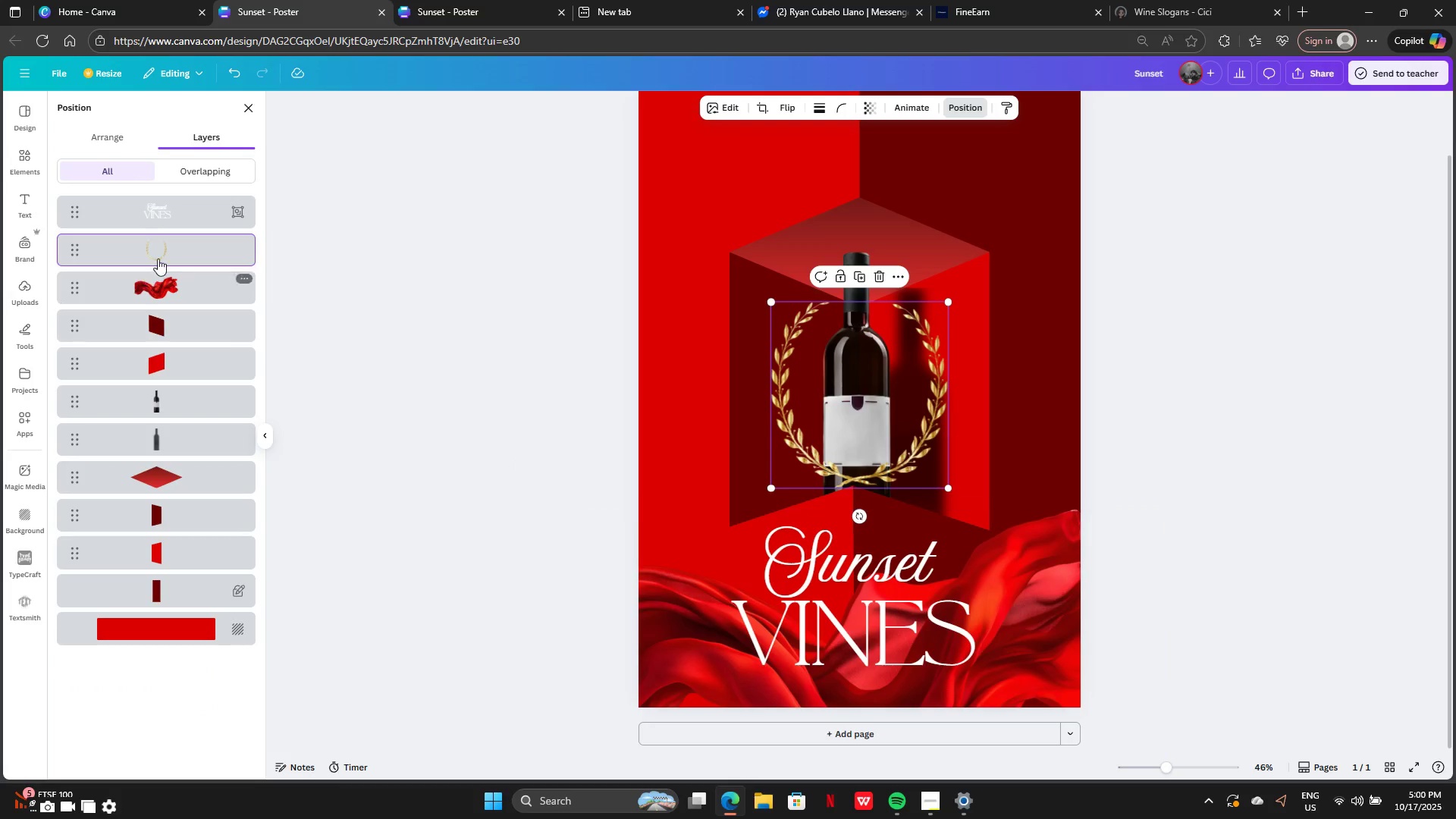 
left_click_drag(start_coordinate=[162, 250], to_coordinate=[161, 429])
 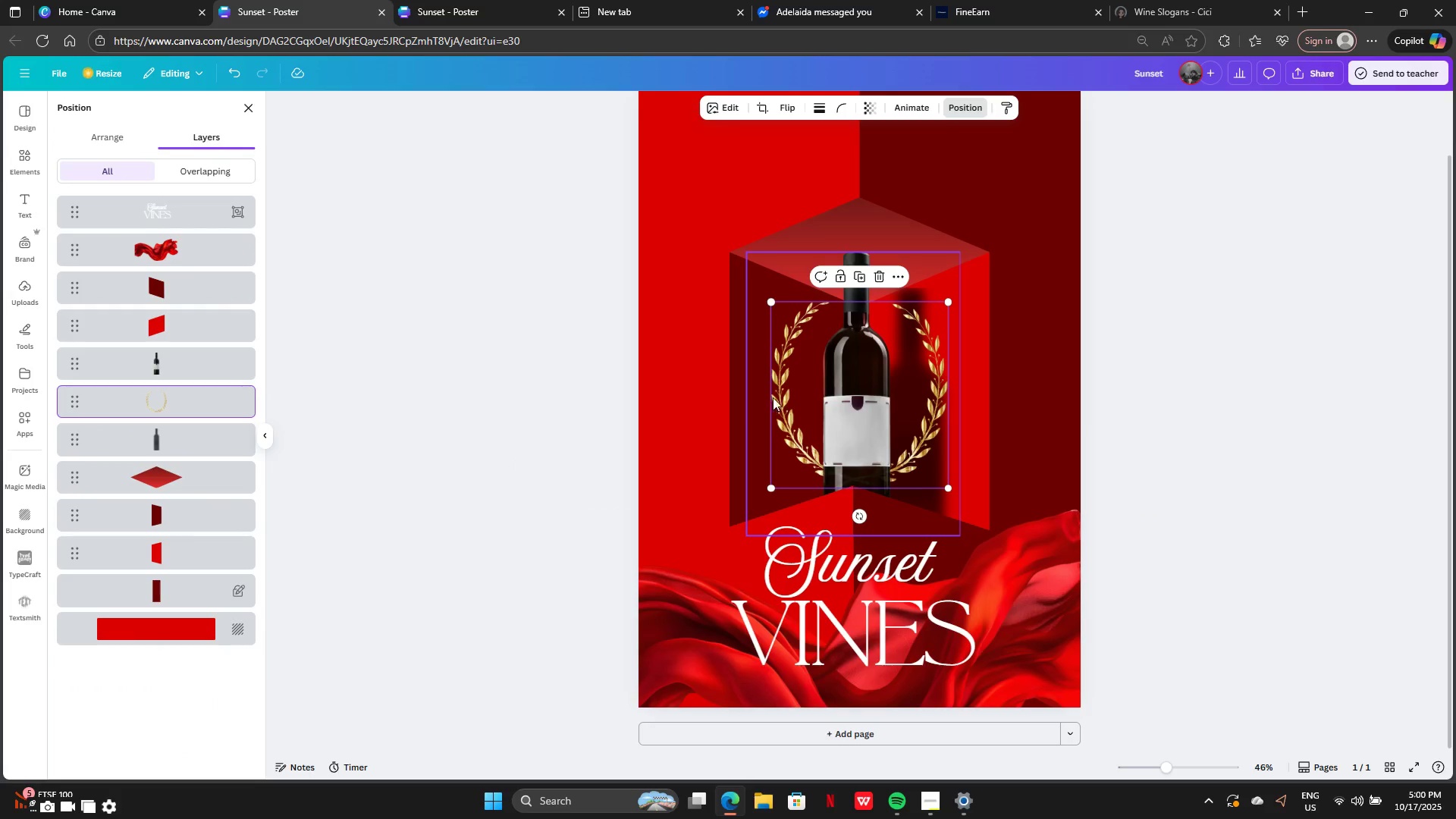 
left_click([608, 407])
 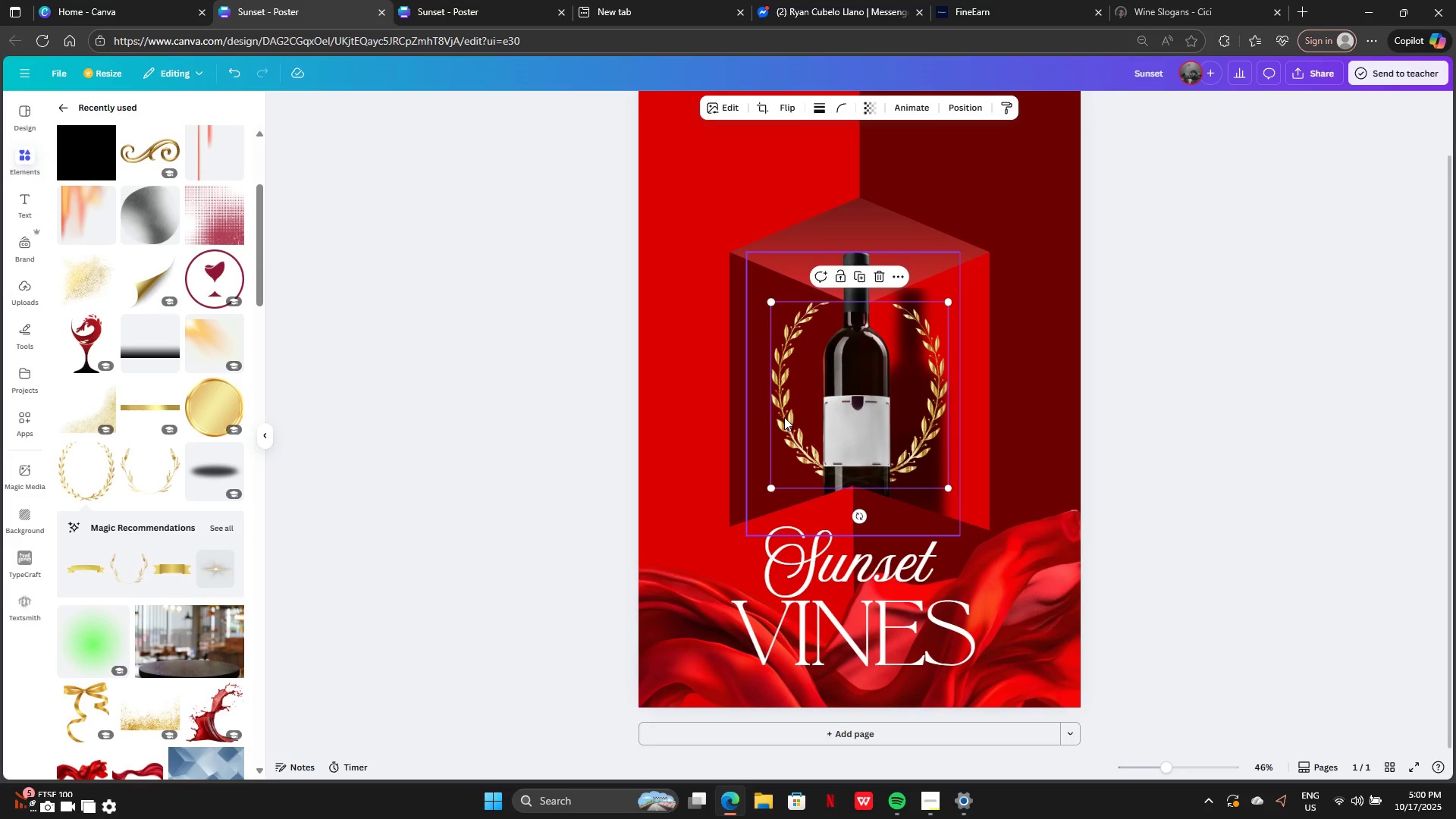 
left_click_drag(start_coordinate=[795, 414], to_coordinate=[793, 457])
 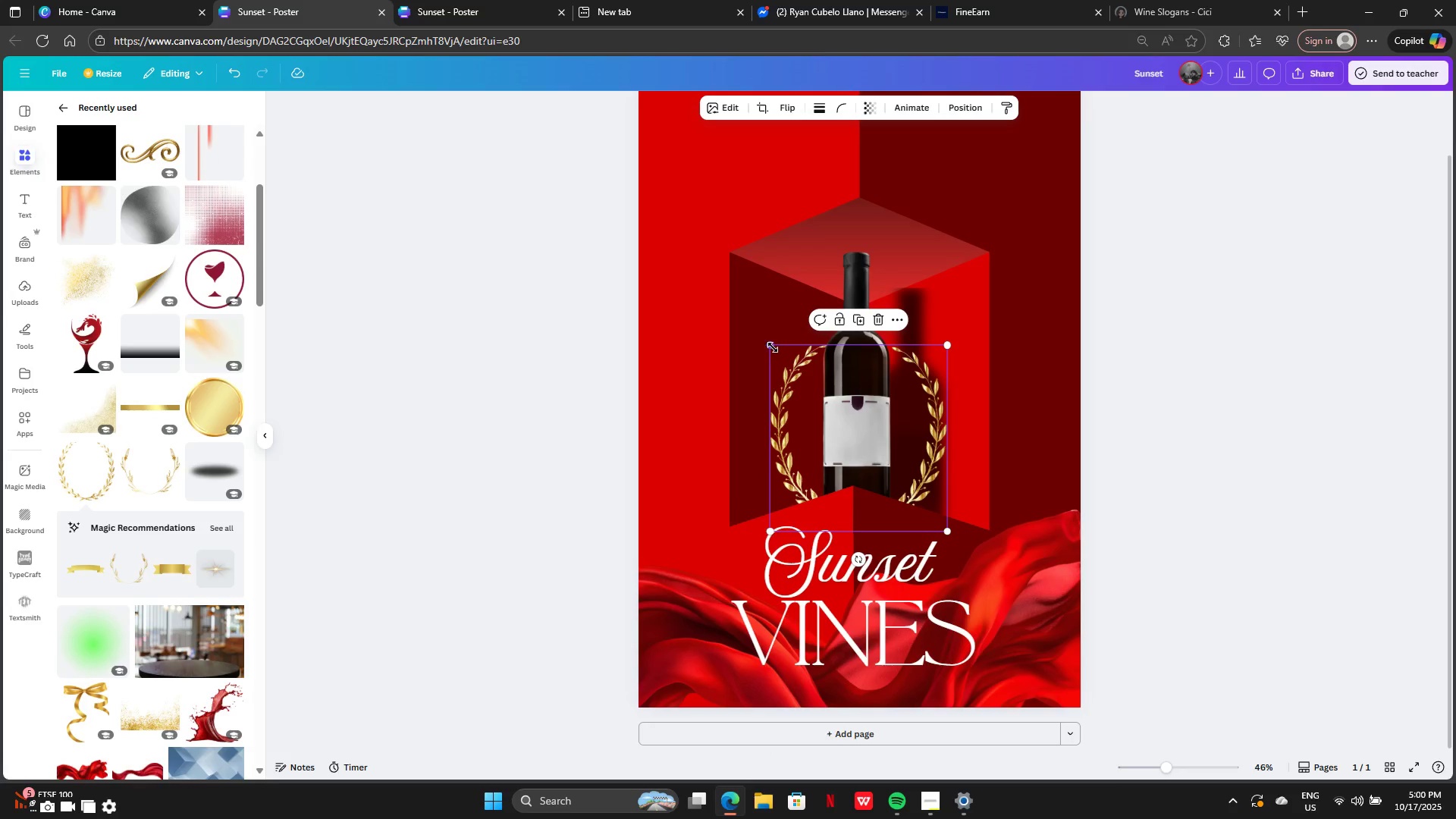 
left_click_drag(start_coordinate=[773, 347], to_coordinate=[697, 224])
 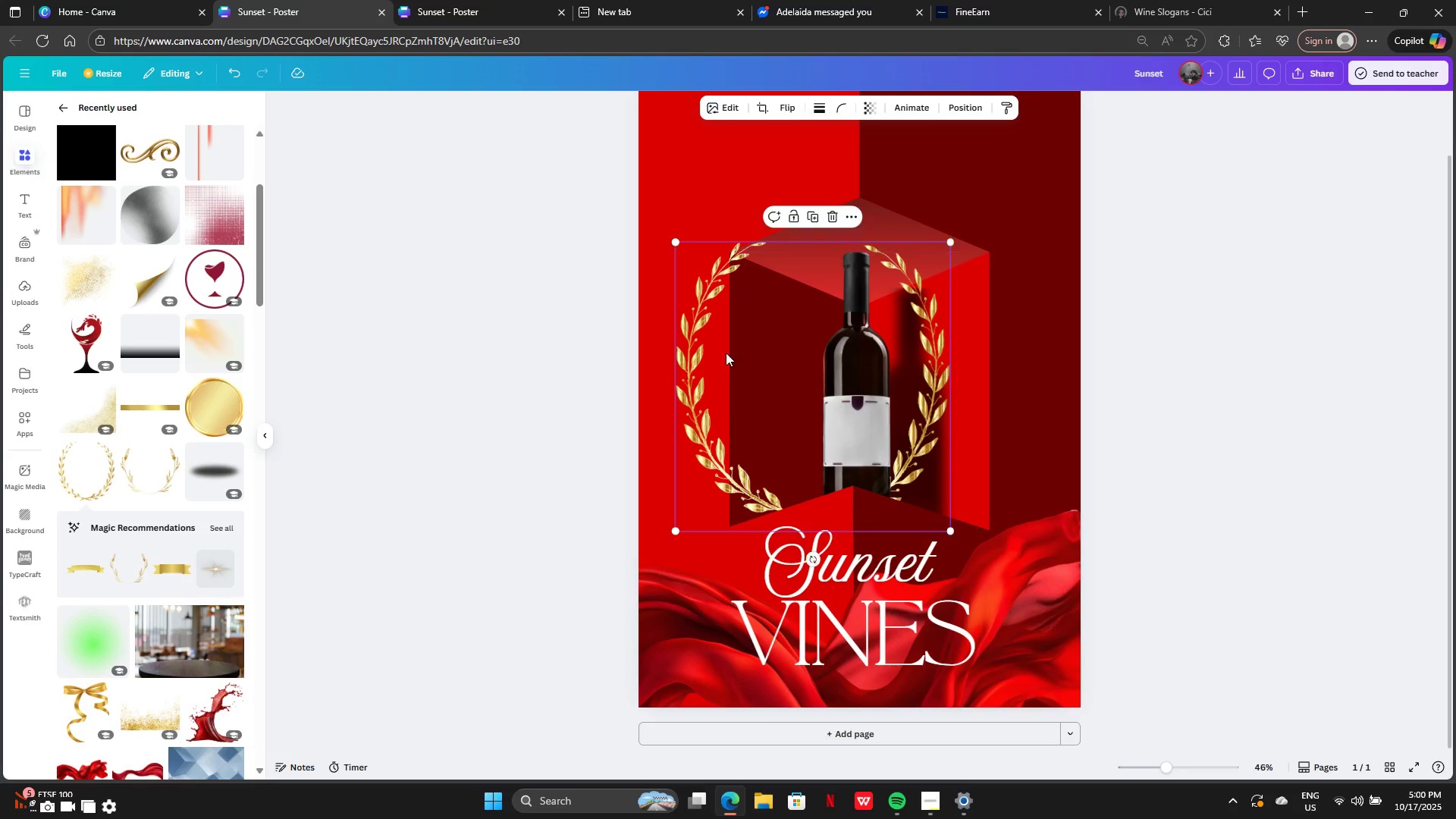 
left_click([711, 349])
 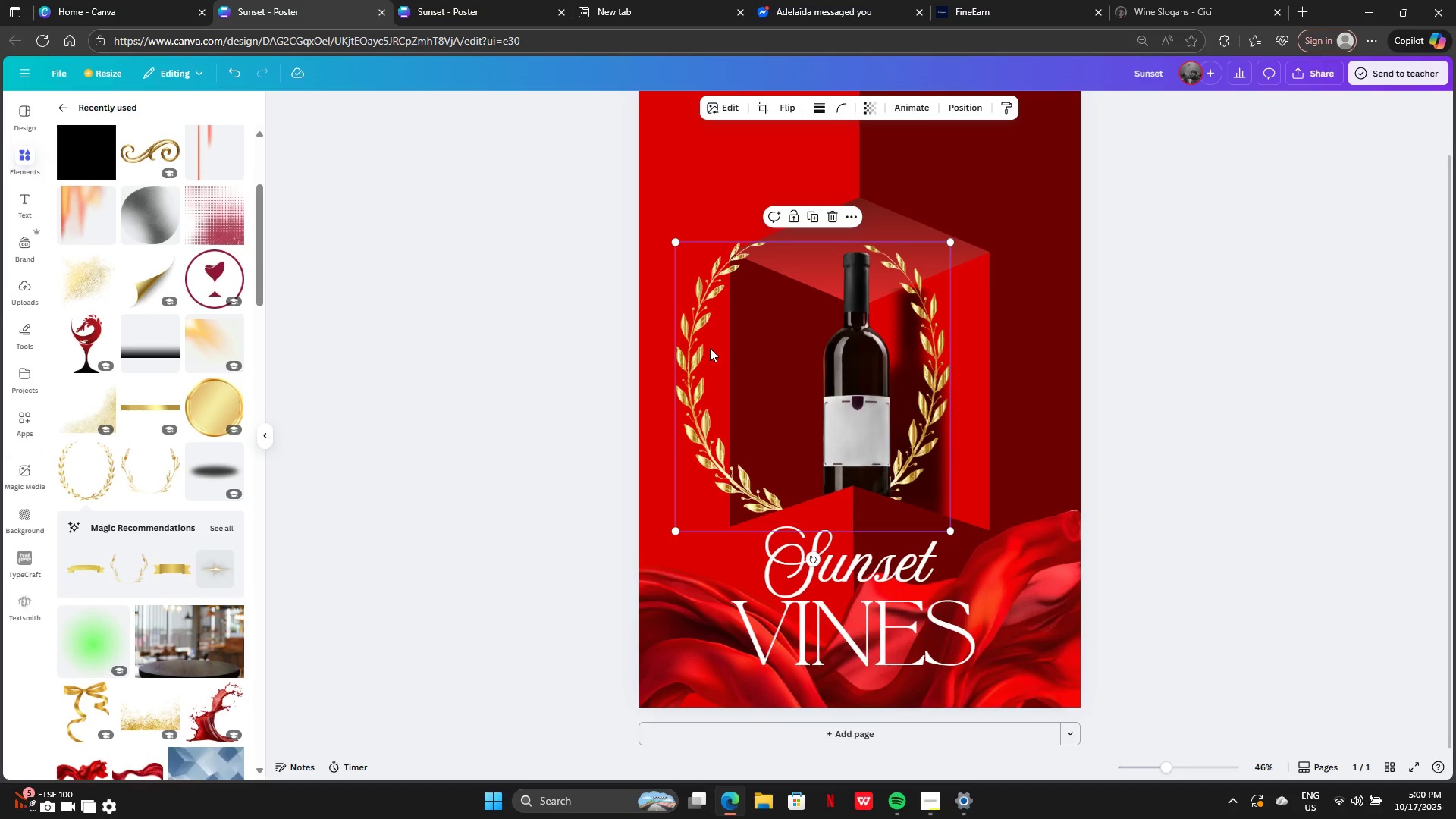 
left_click_drag(start_coordinate=[710, 348], to_coordinate=[751, 348])
 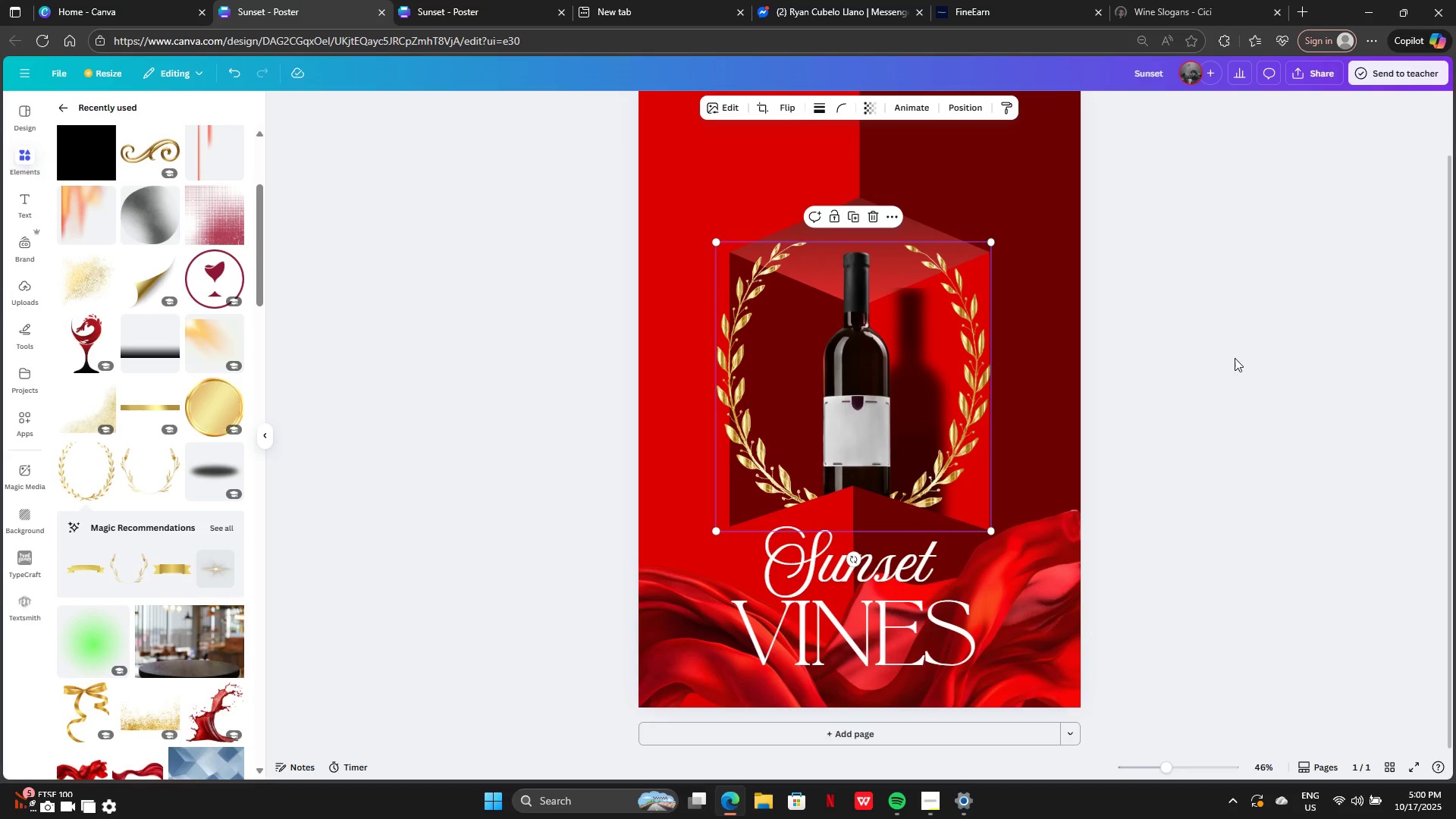 
left_click([1235, 358])
 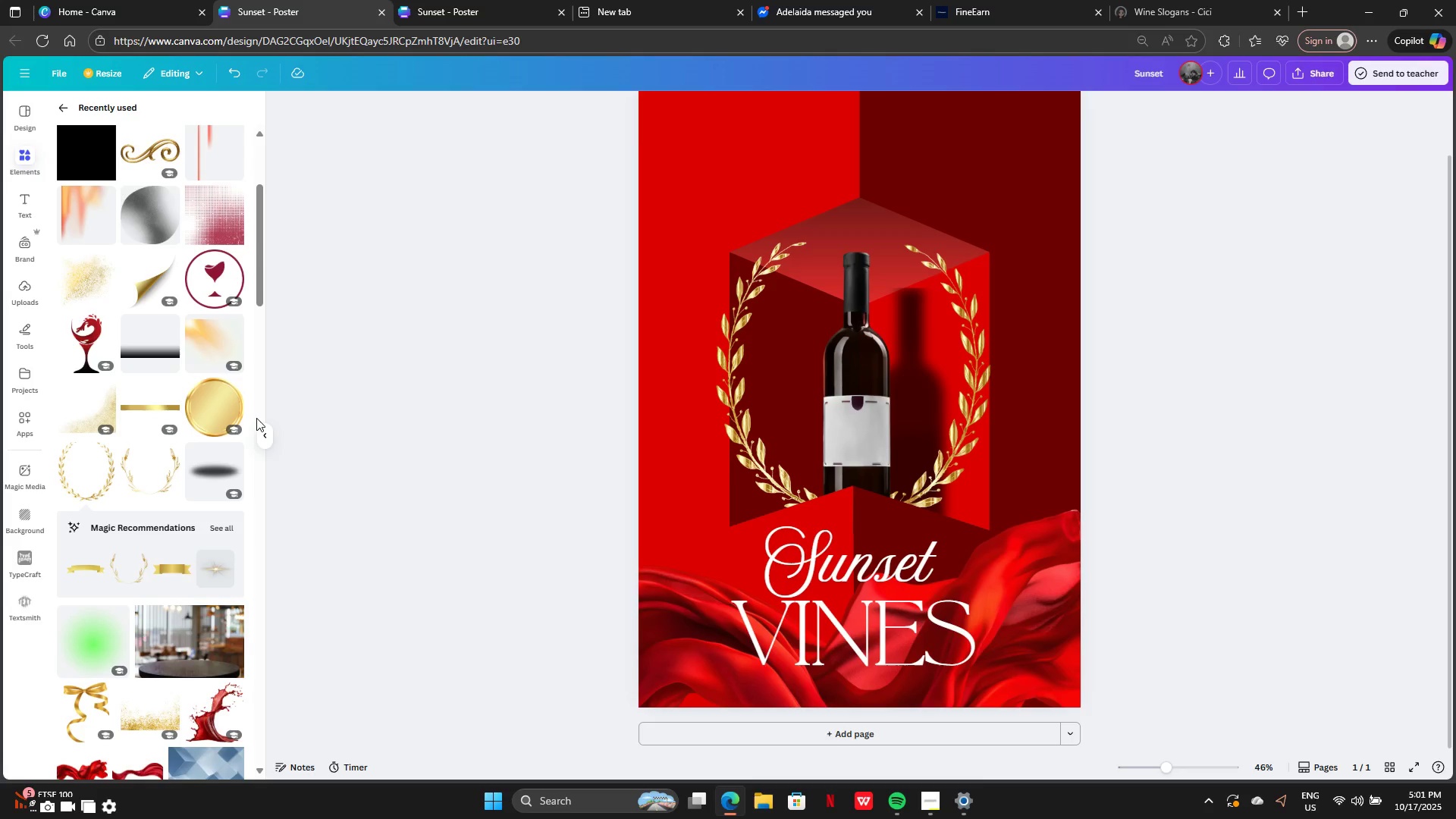 
wait(6.41)
 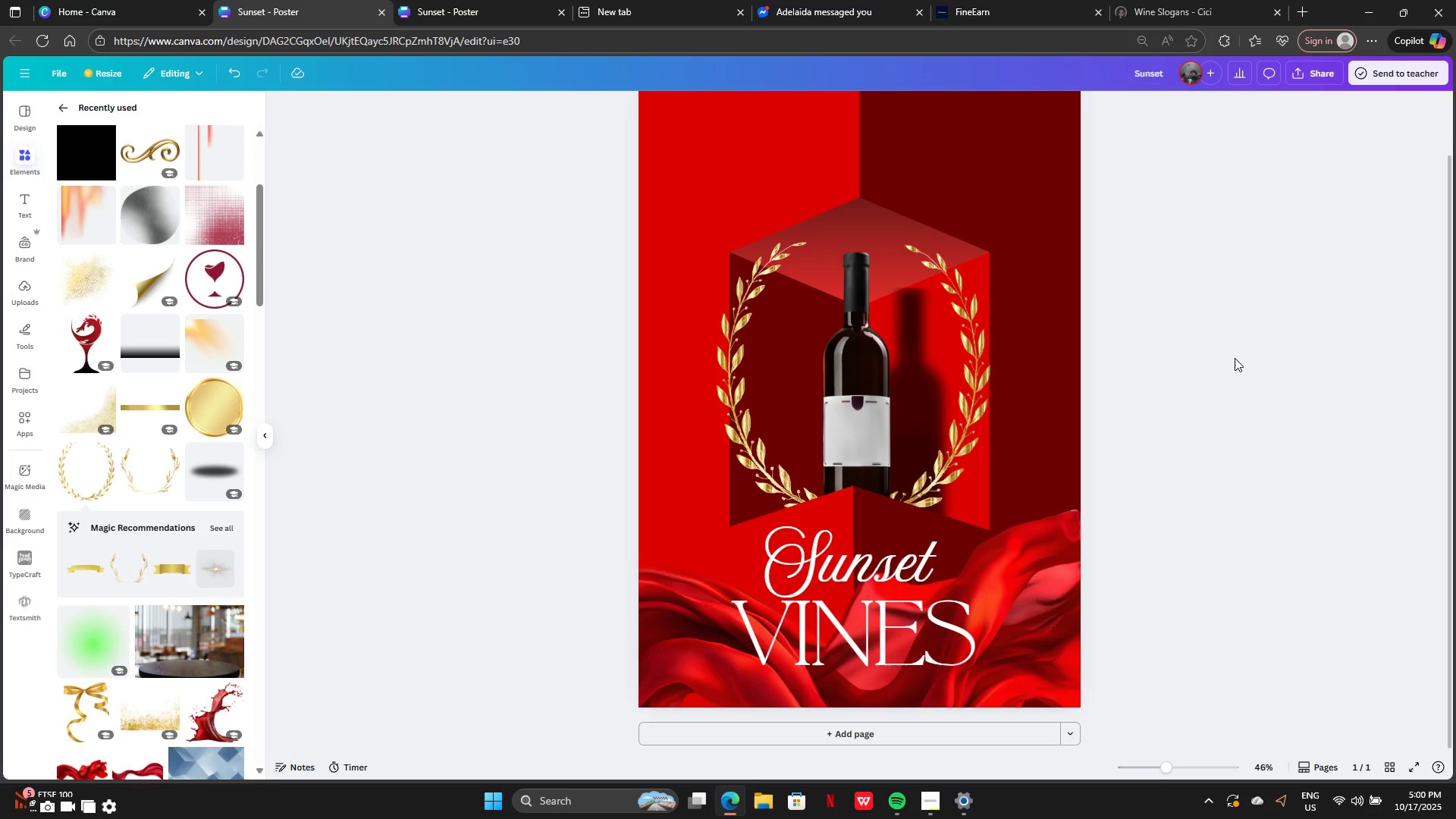 
scroll: coordinate [97, 393], scroll_direction: up, amount: 8.0
 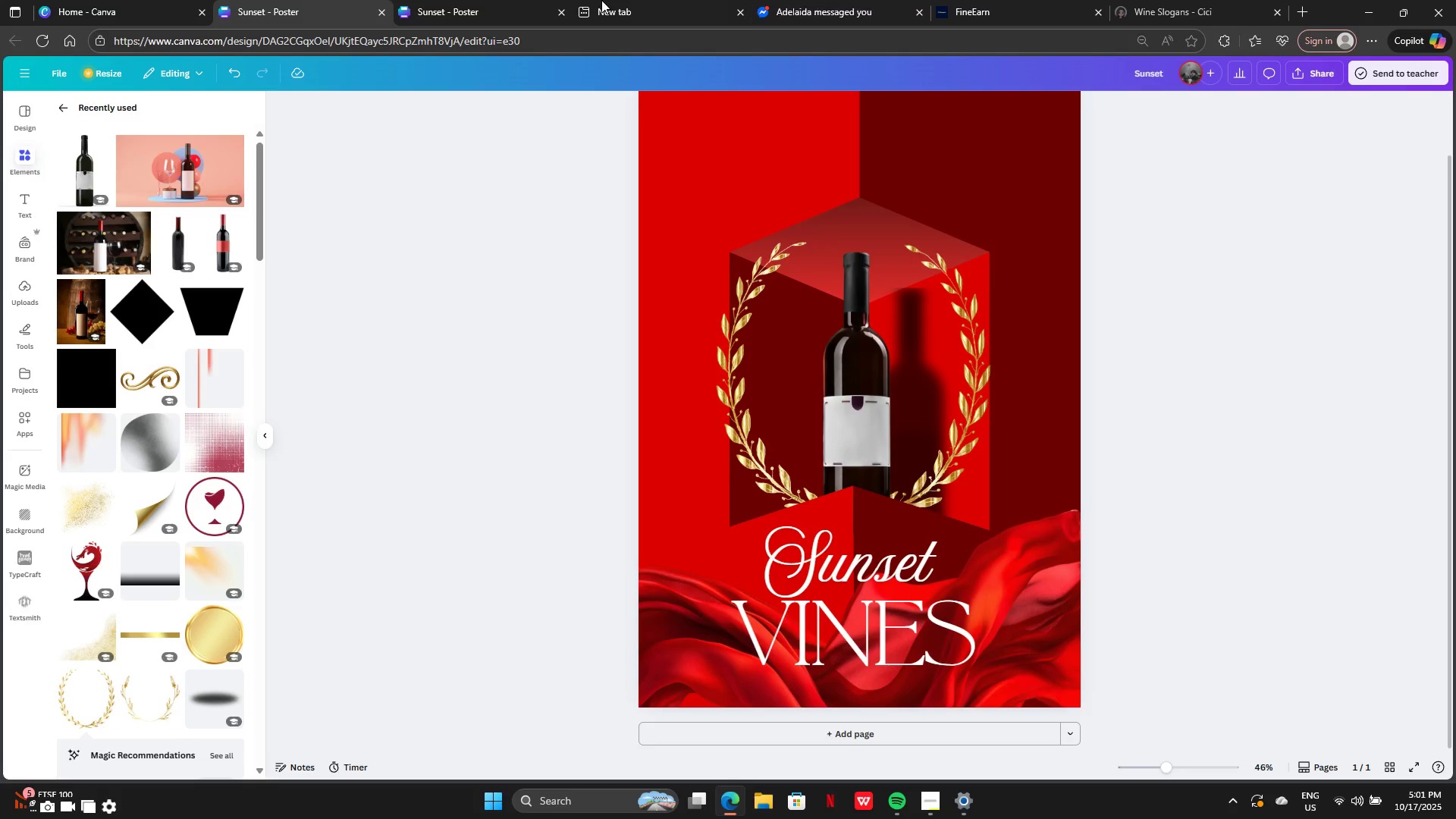 
left_click([425, 4])
 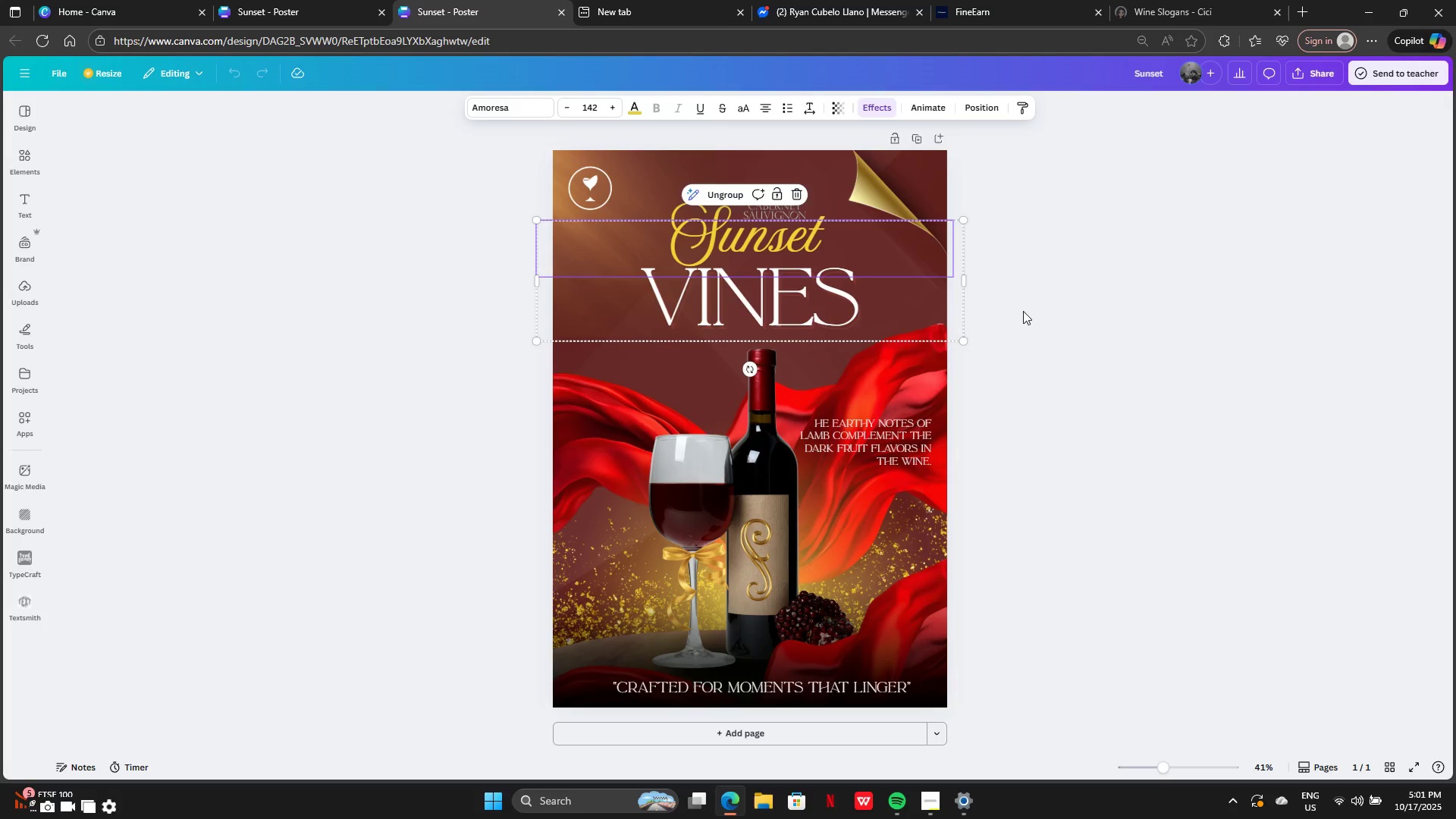 
left_click([1024, 311])
 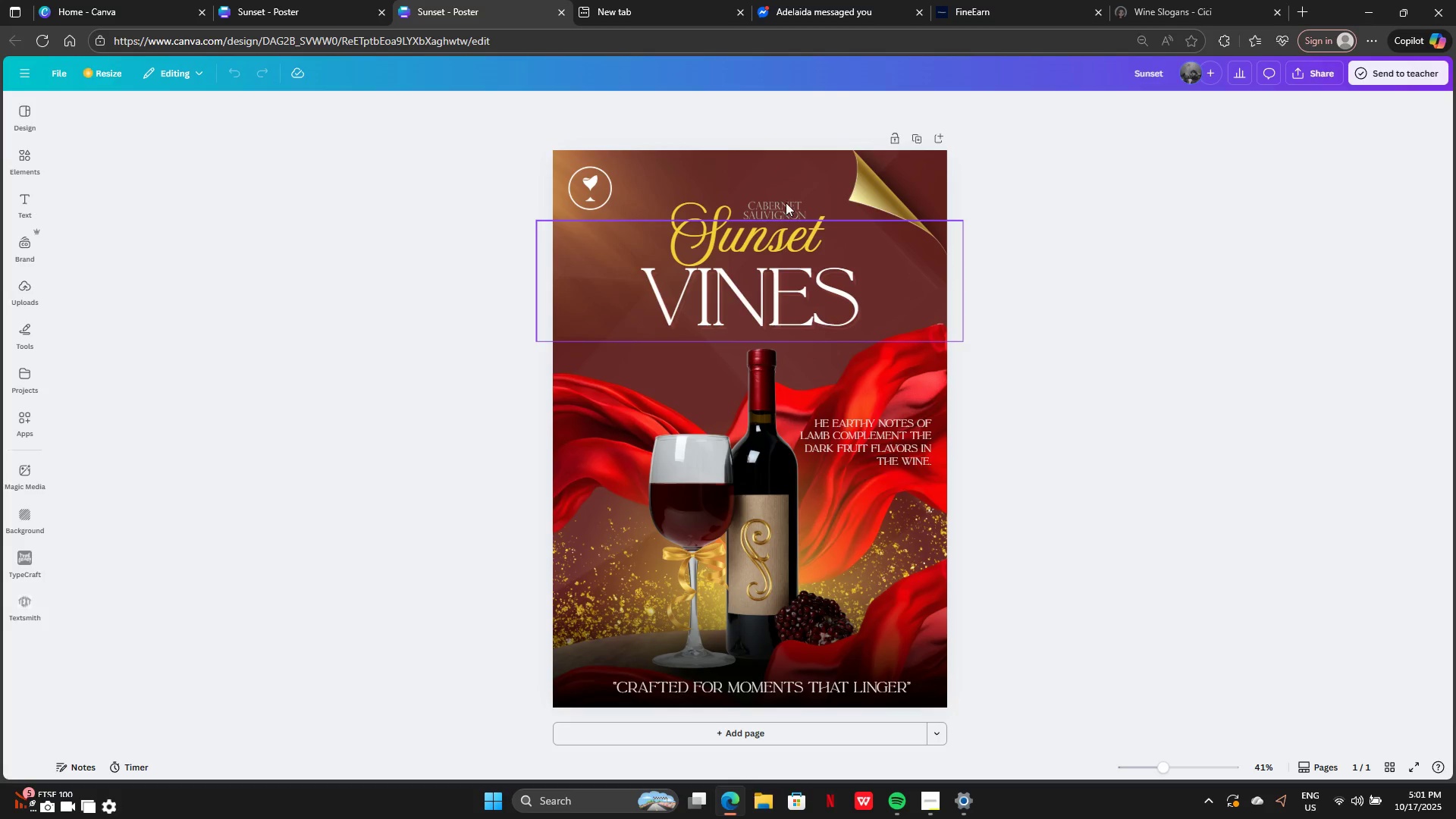 
double_click([785, 208])
 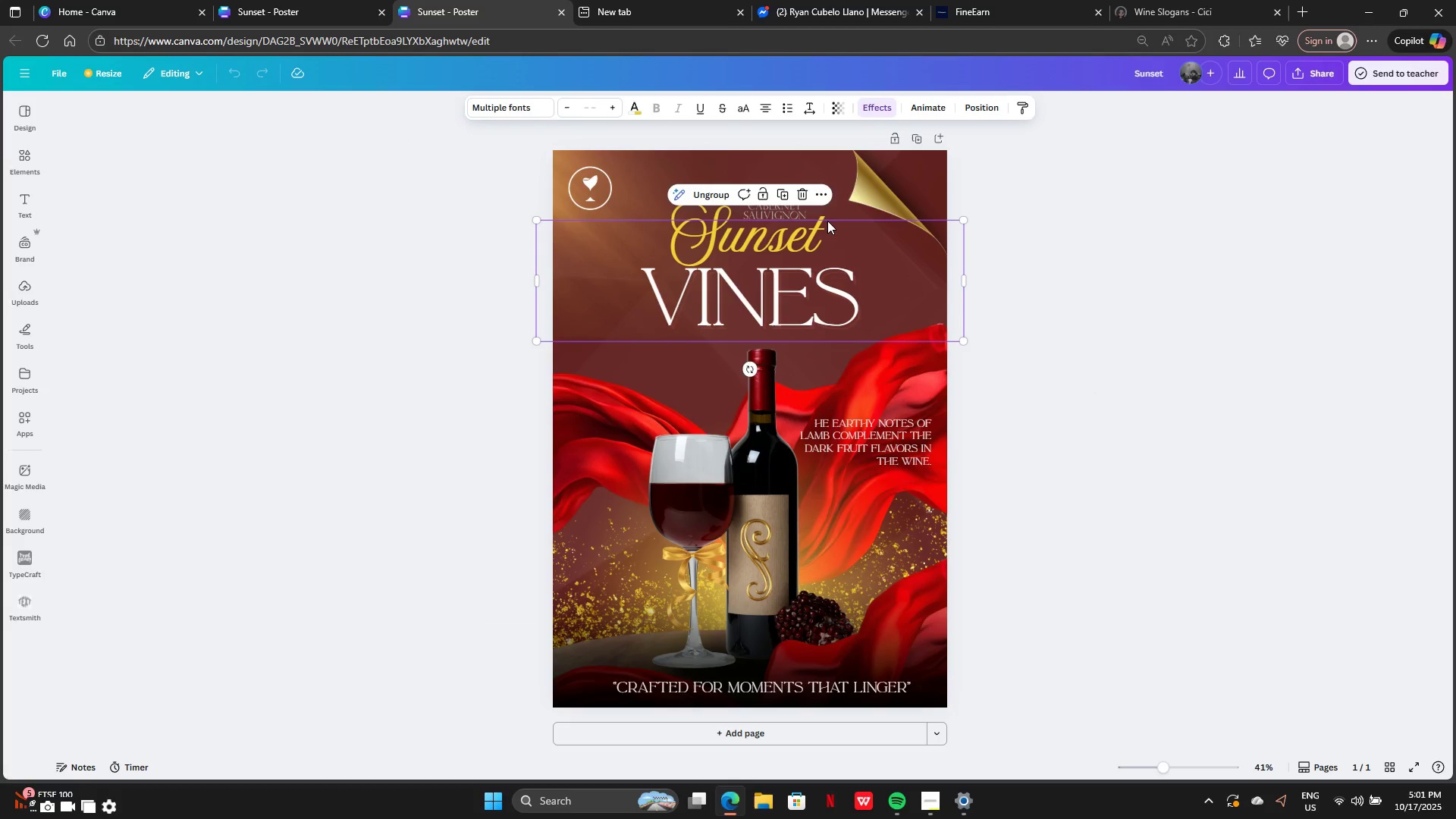 
double_click([837, 222])
 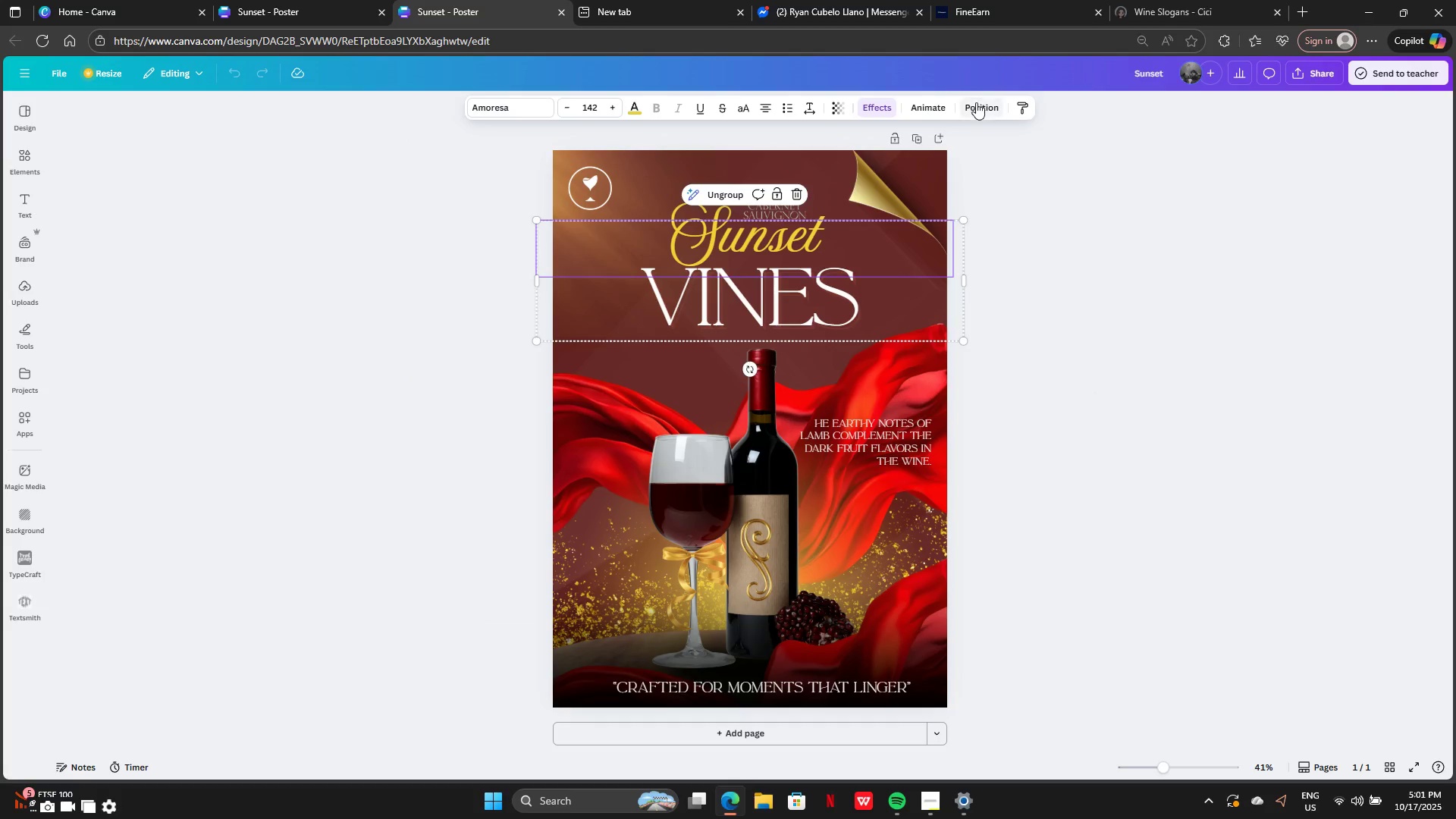 
left_click_drag(start_coordinate=[976, 102], to_coordinate=[971, 96])
 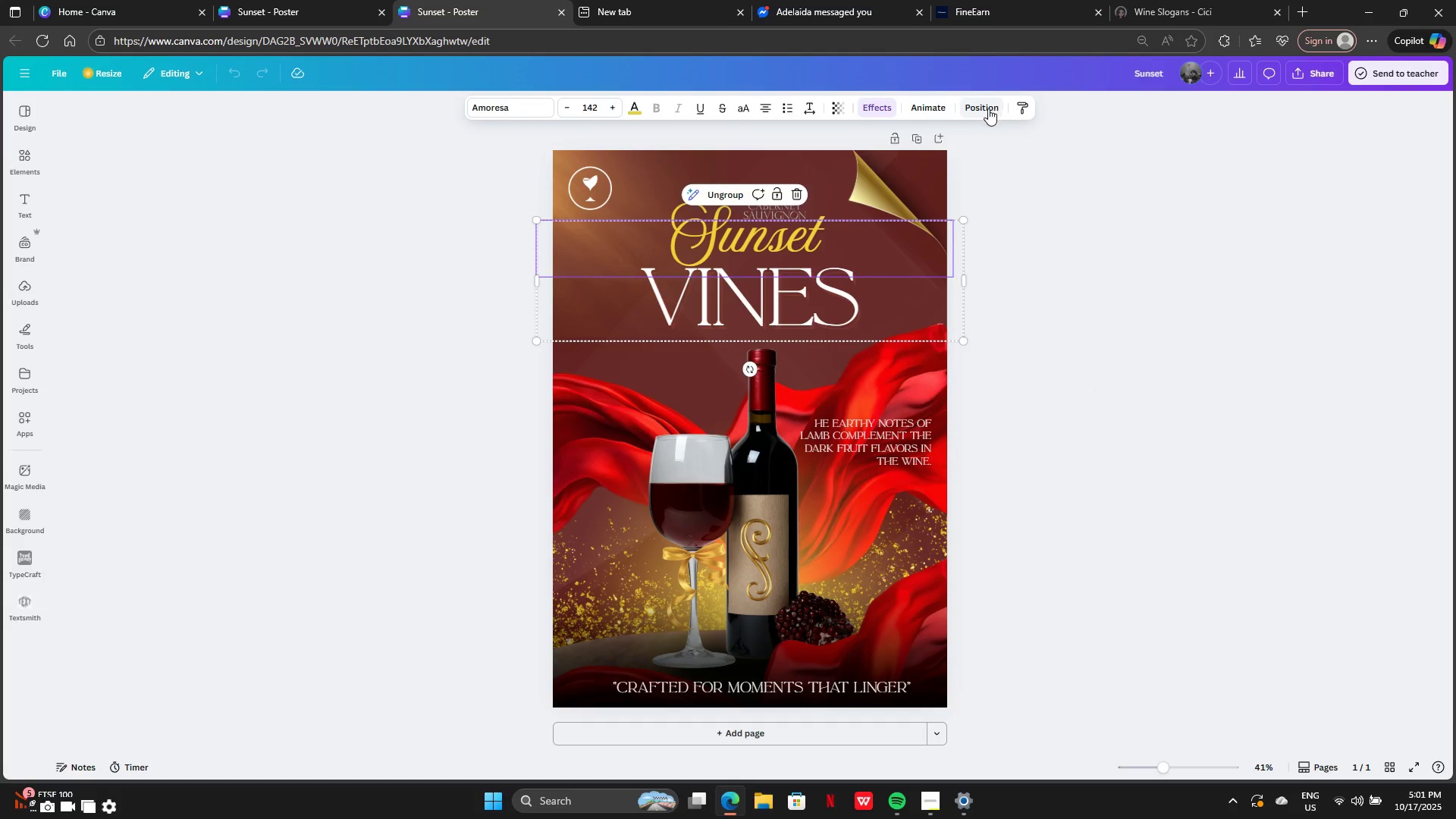 
left_click([987, 109])
 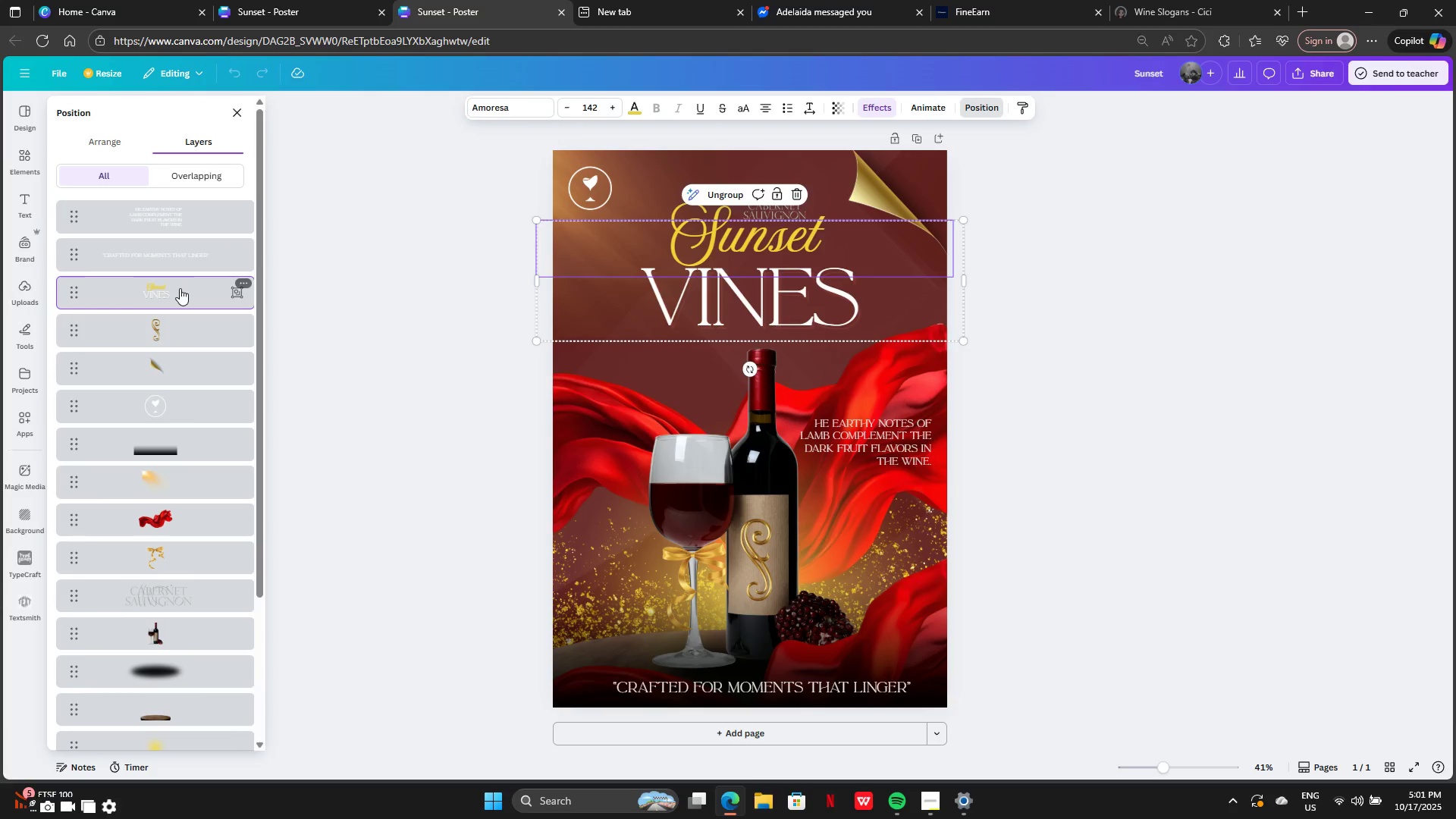 
left_click([167, 599])
 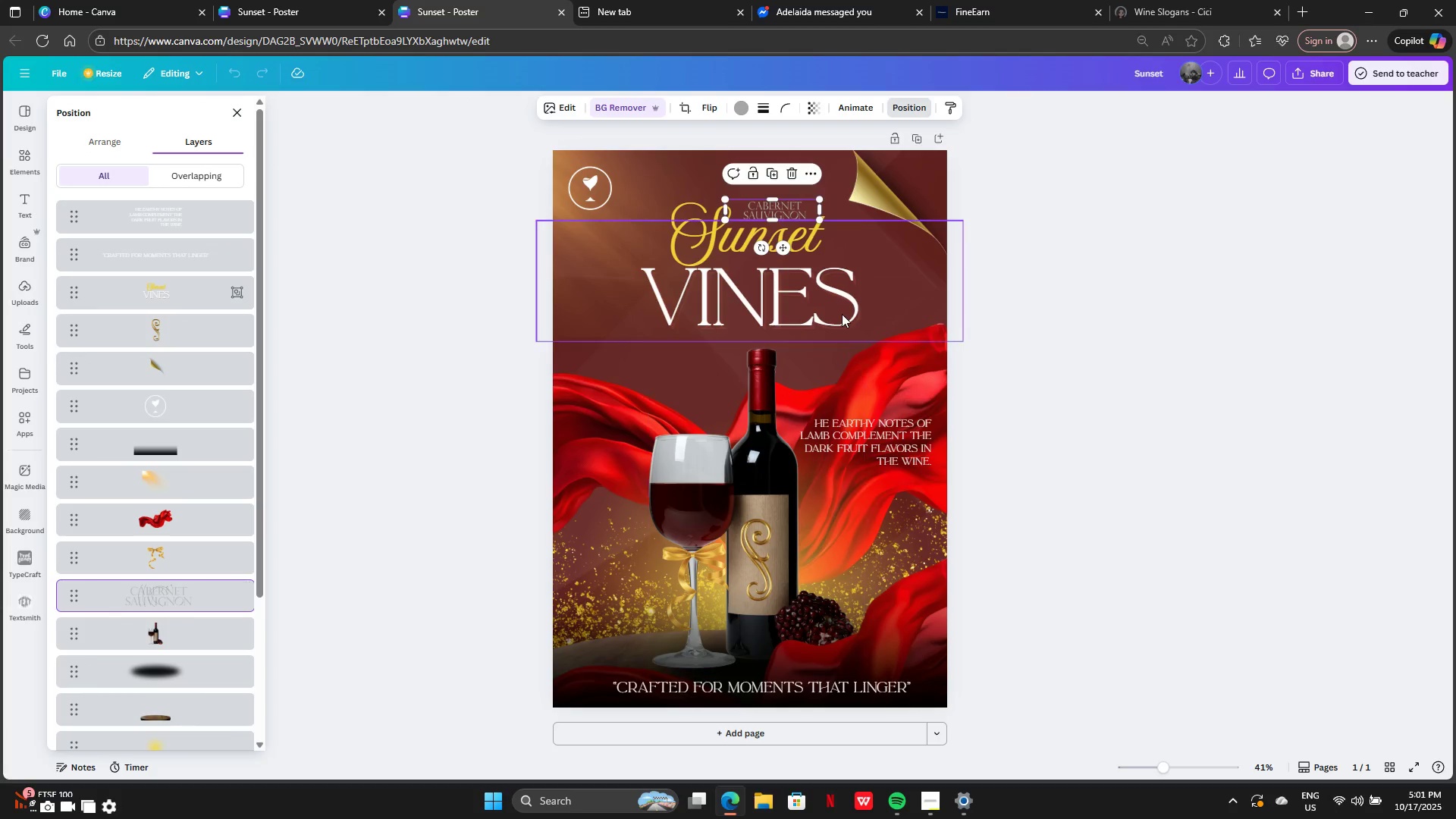 
hold_key(key=ControlLeft, duration=0.68)
 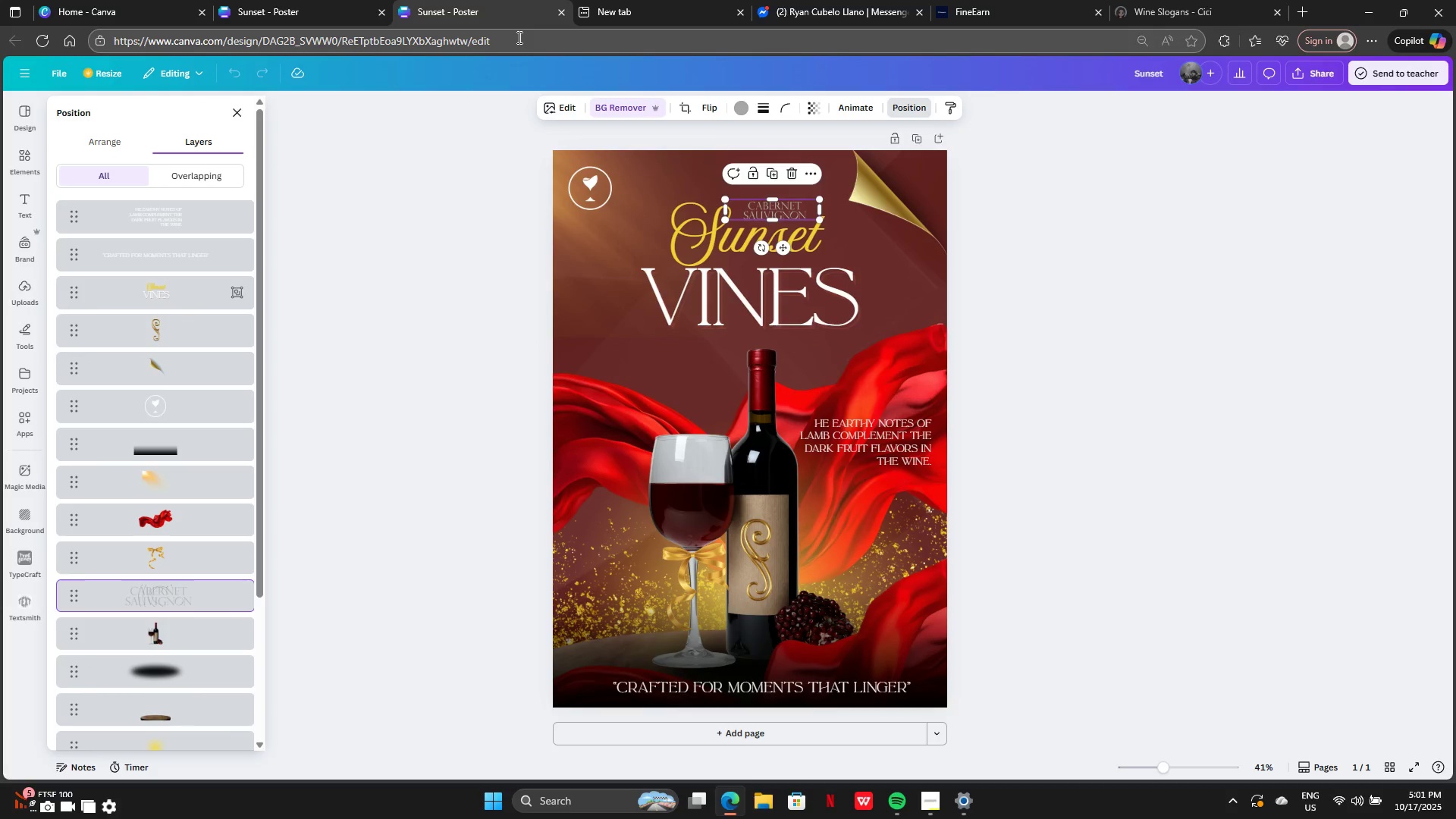 
key(C)
 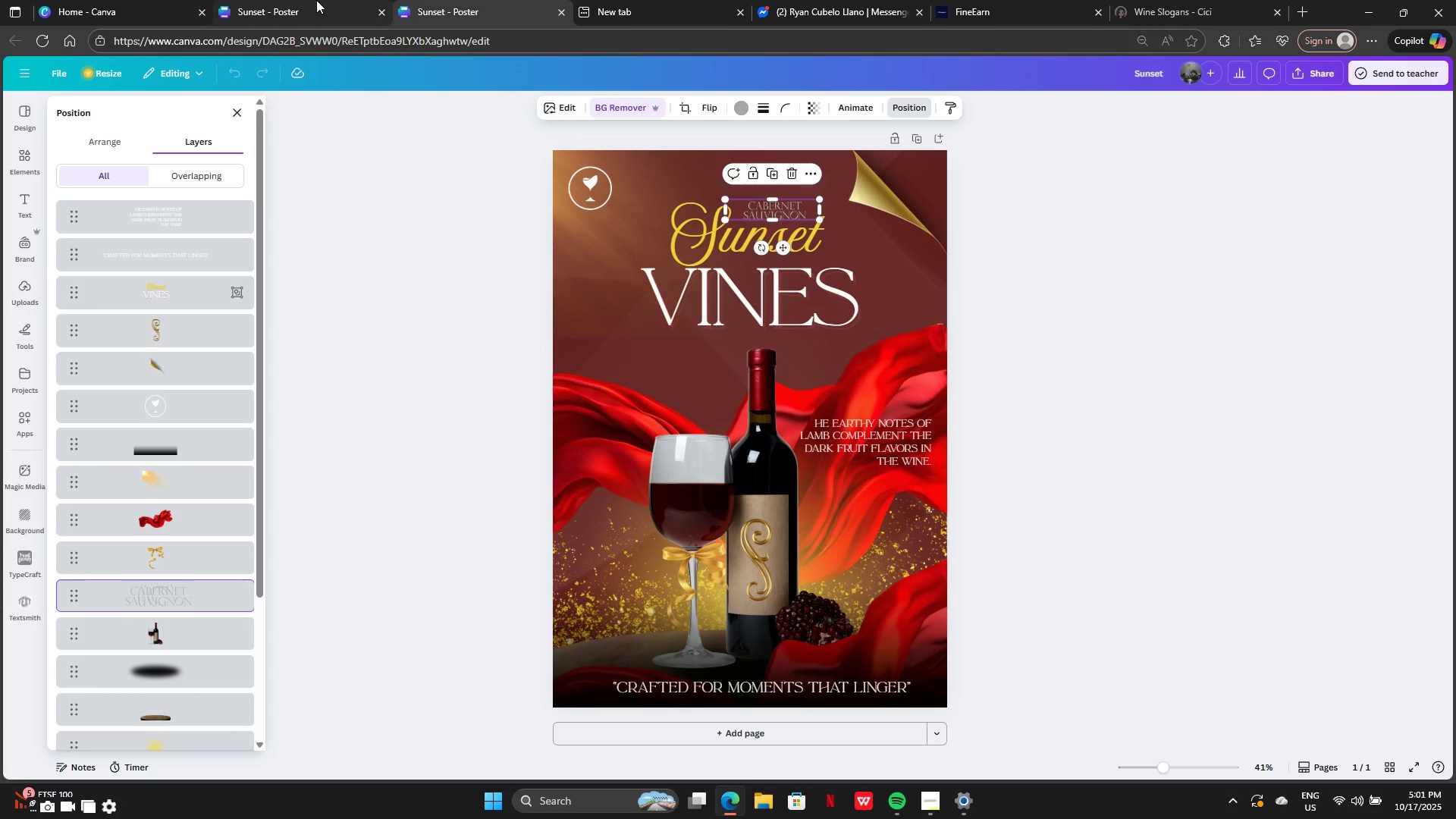 
left_click([291, 7])
 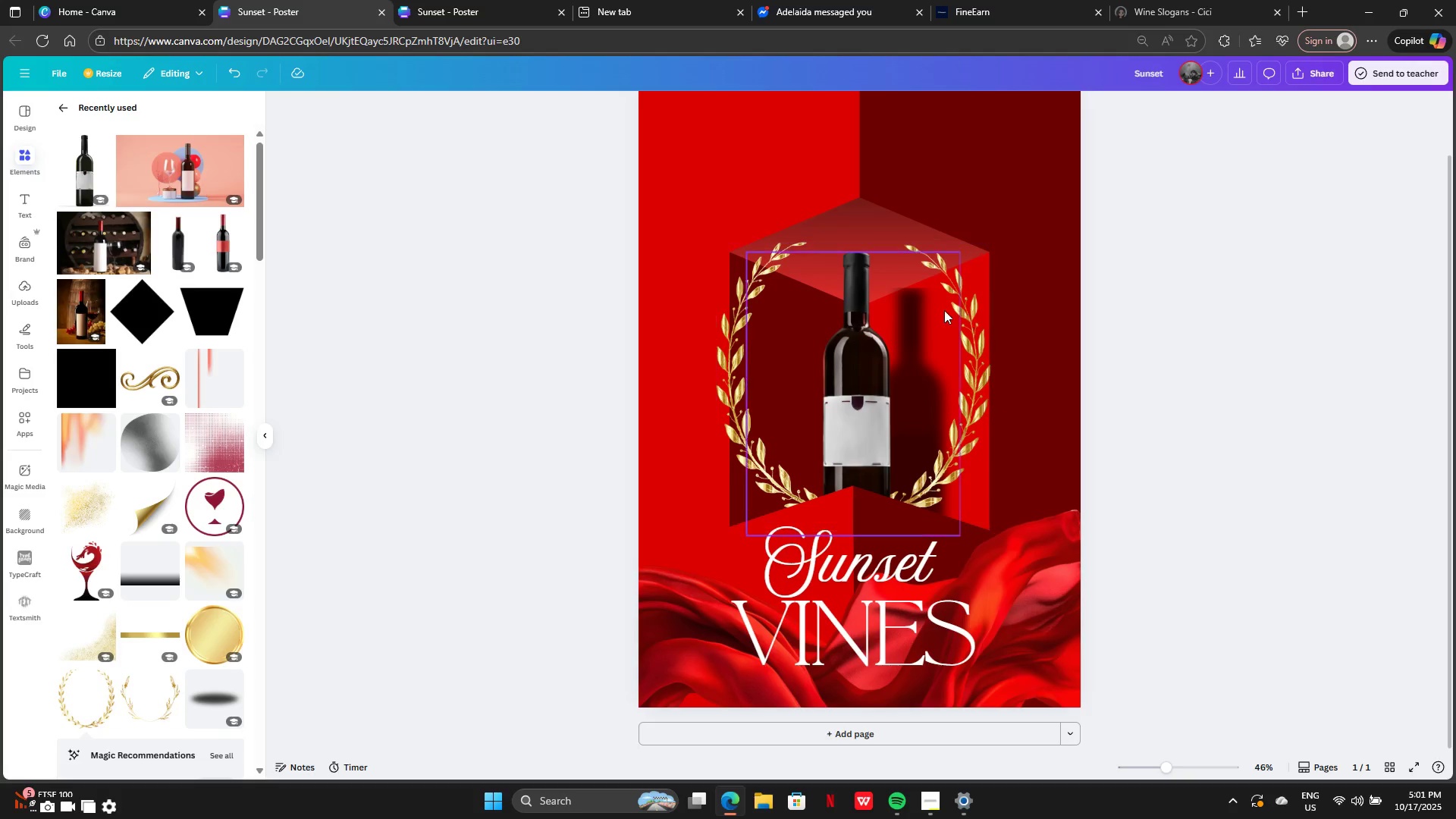 
key(Control+V)
 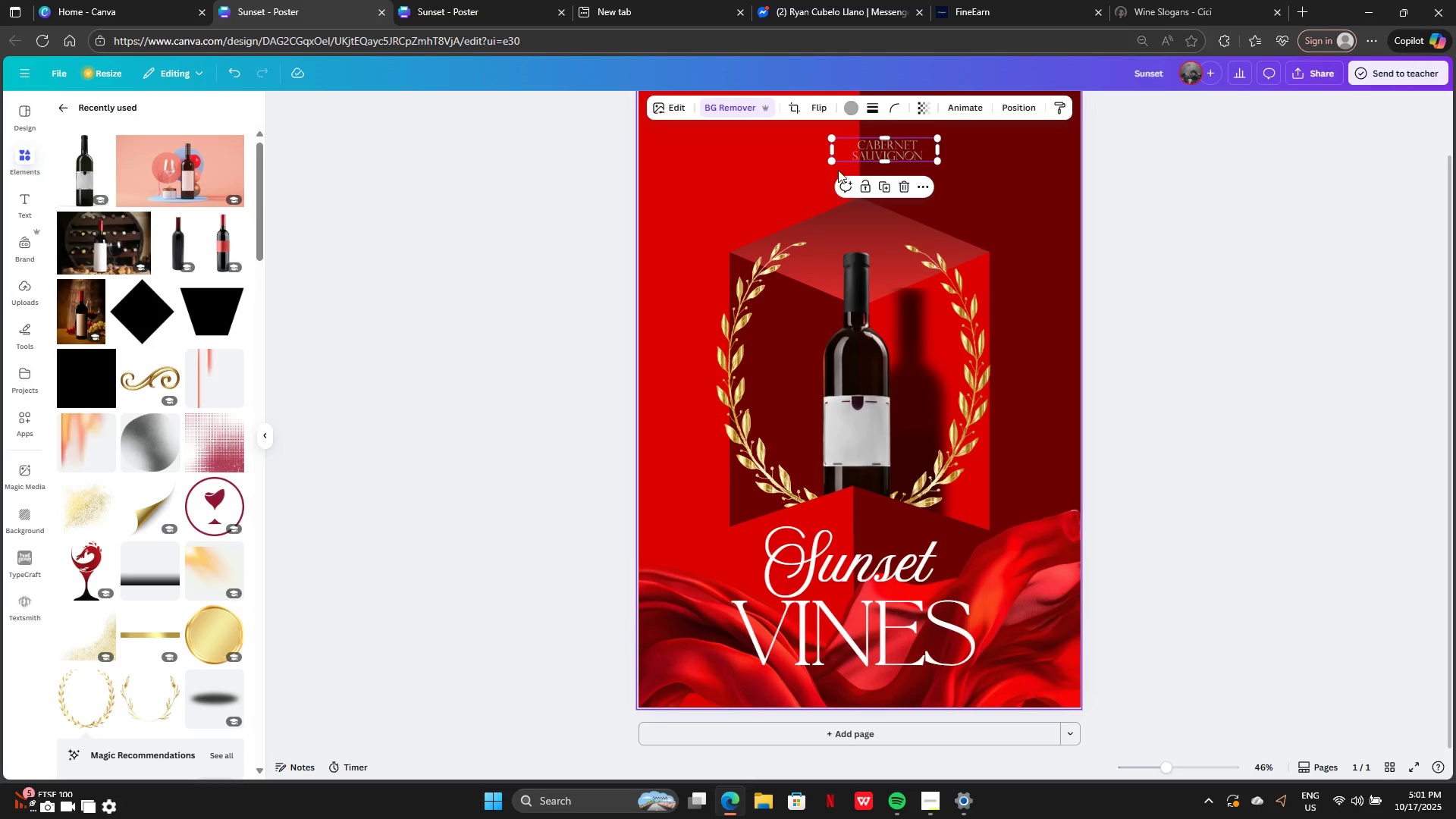 
left_click_drag(start_coordinate=[830, 163], to_coordinate=[752, 246])
 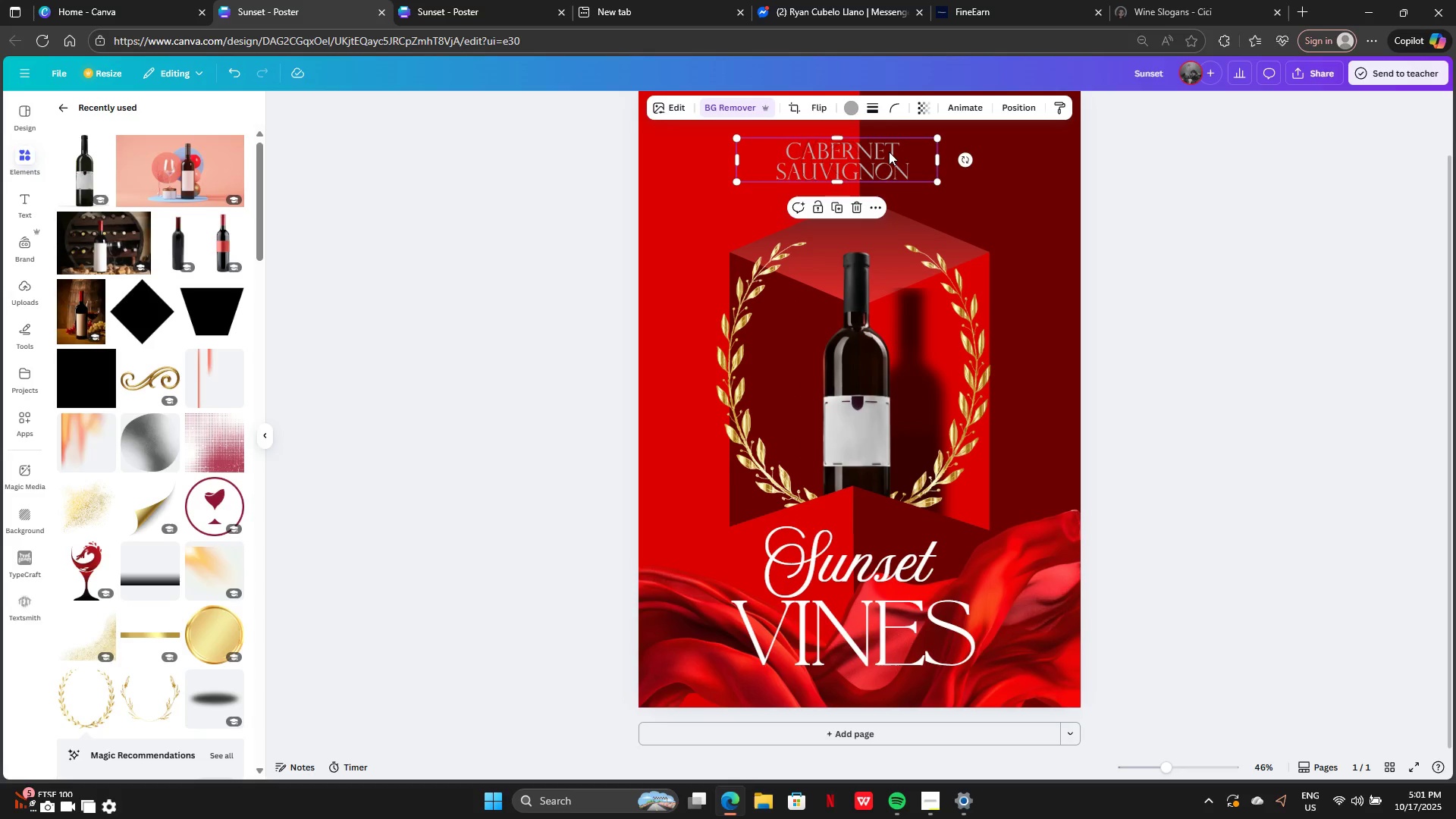 
left_click_drag(start_coordinate=[889, 152], to_coordinate=[903, 161])
 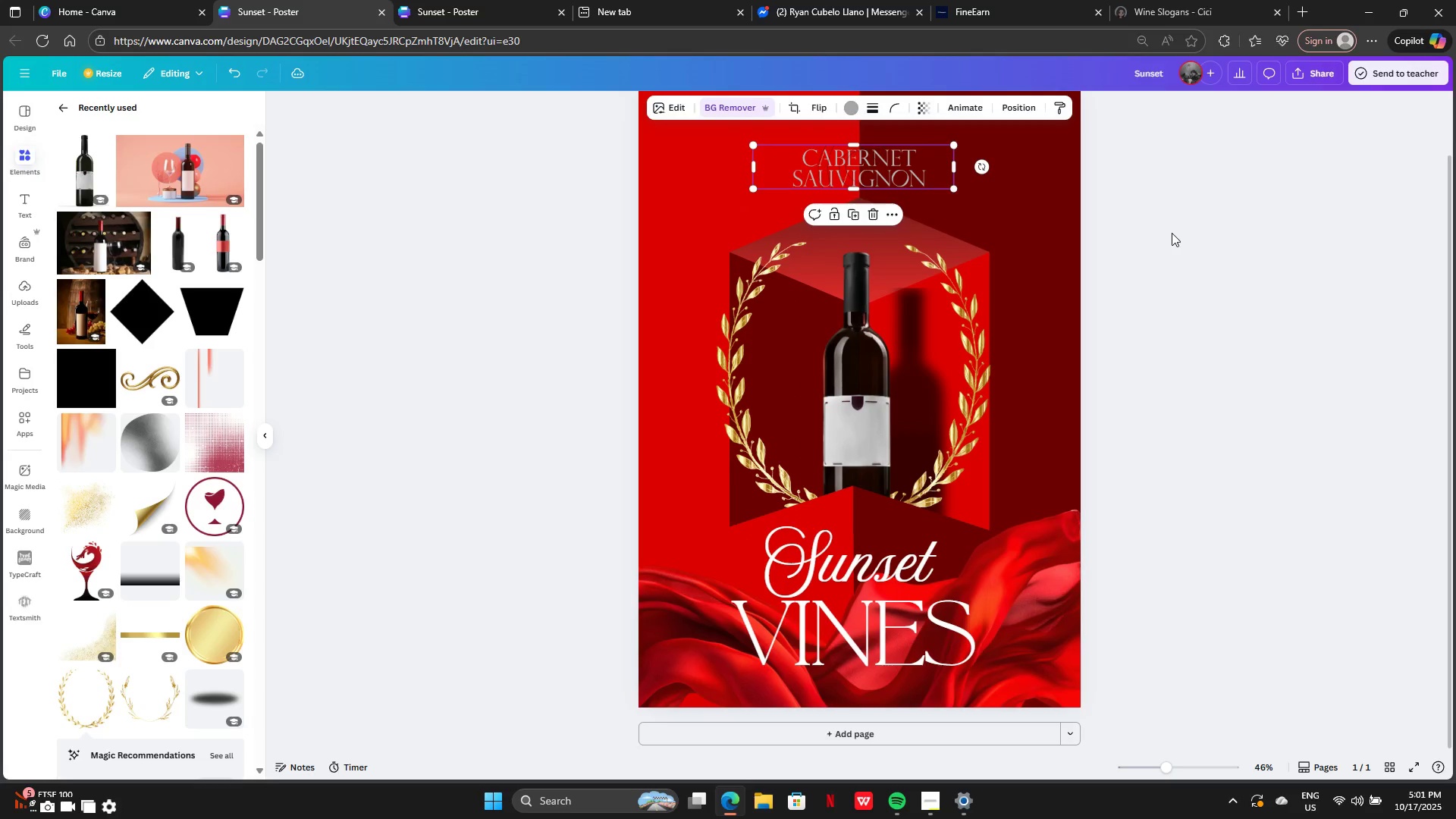 
left_click([1172, 233])
 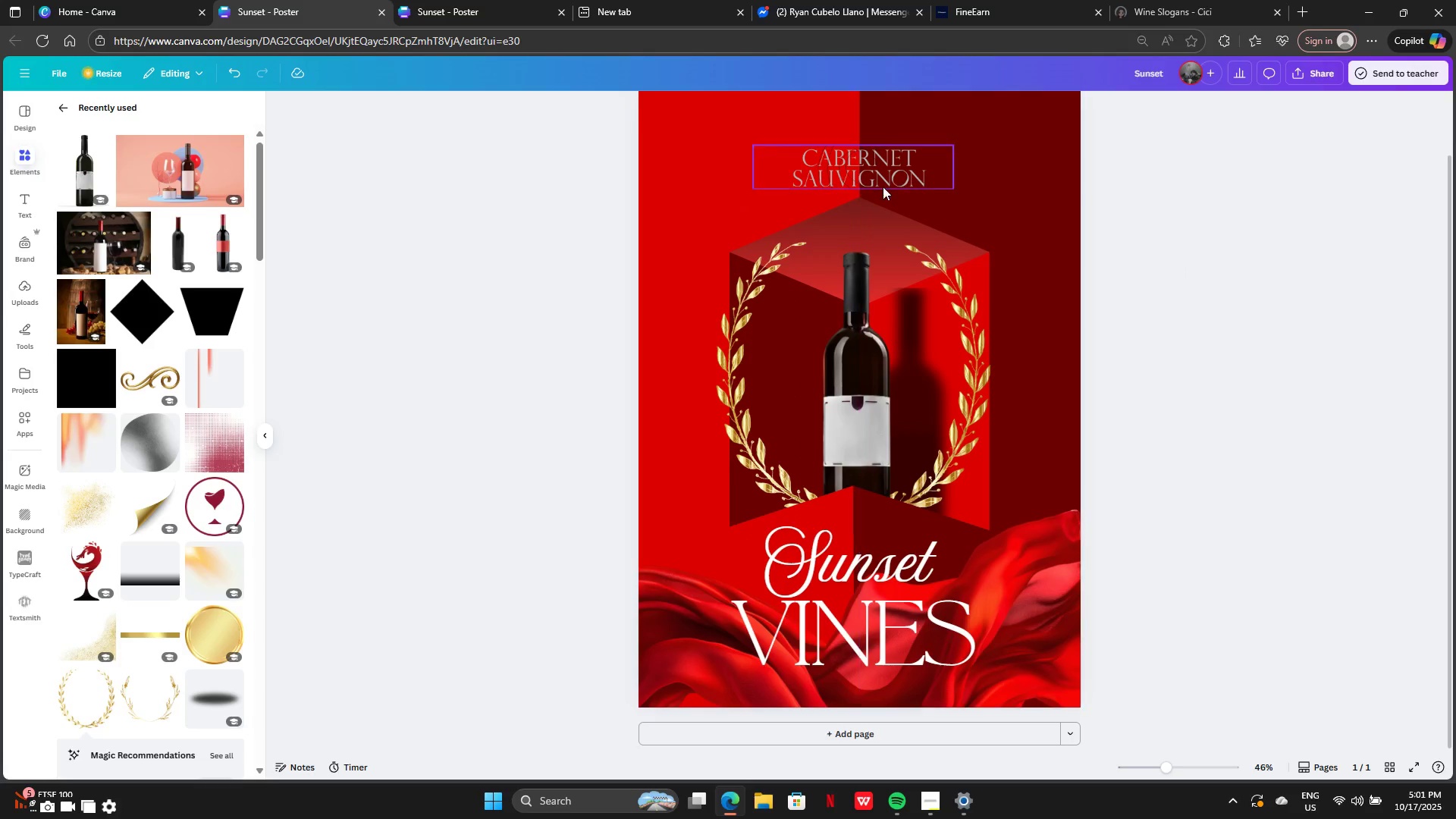 
left_click_drag(start_coordinate=[898, 168], to_coordinate=[902, 150])
 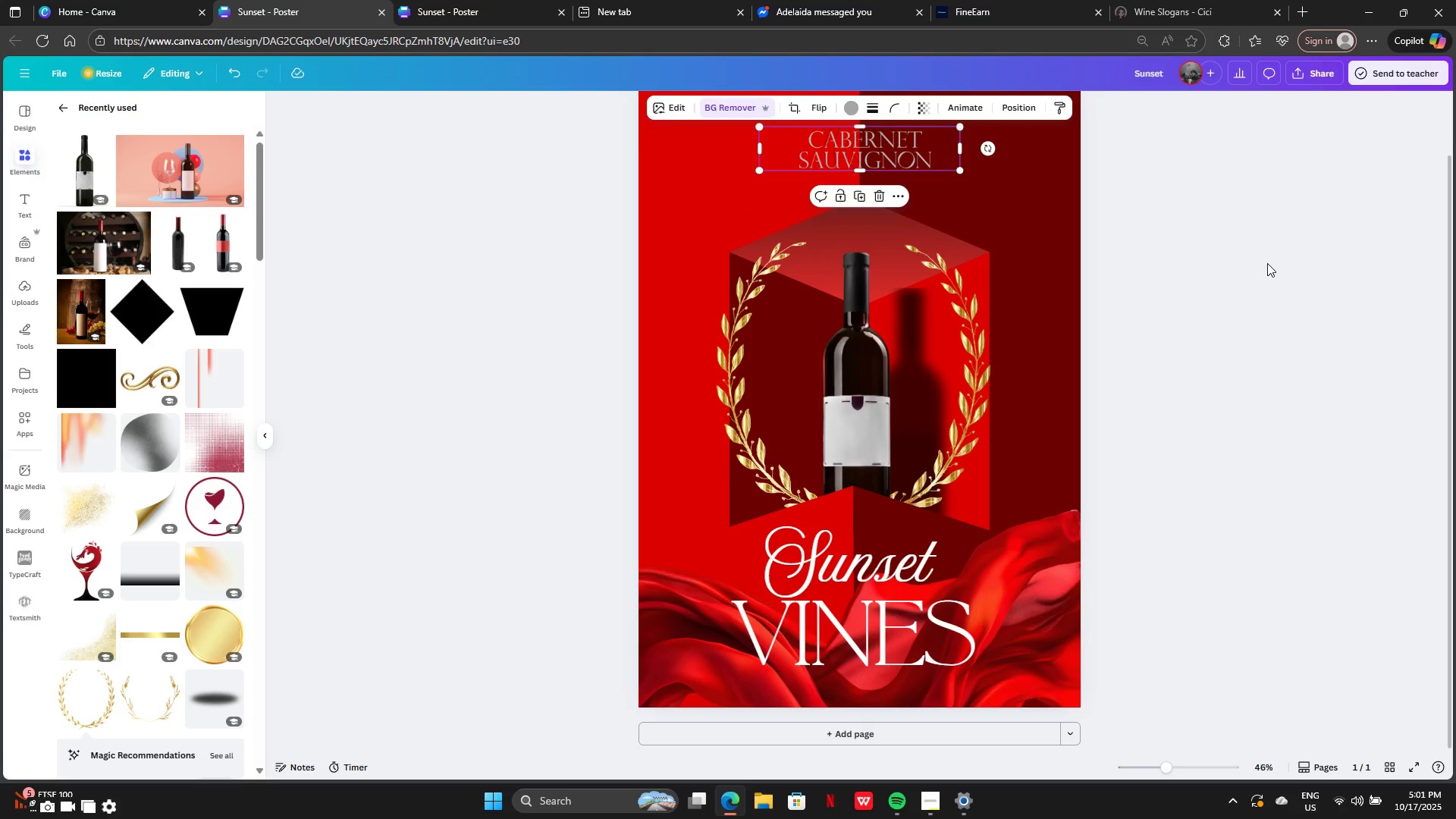 
left_click([1267, 263])
 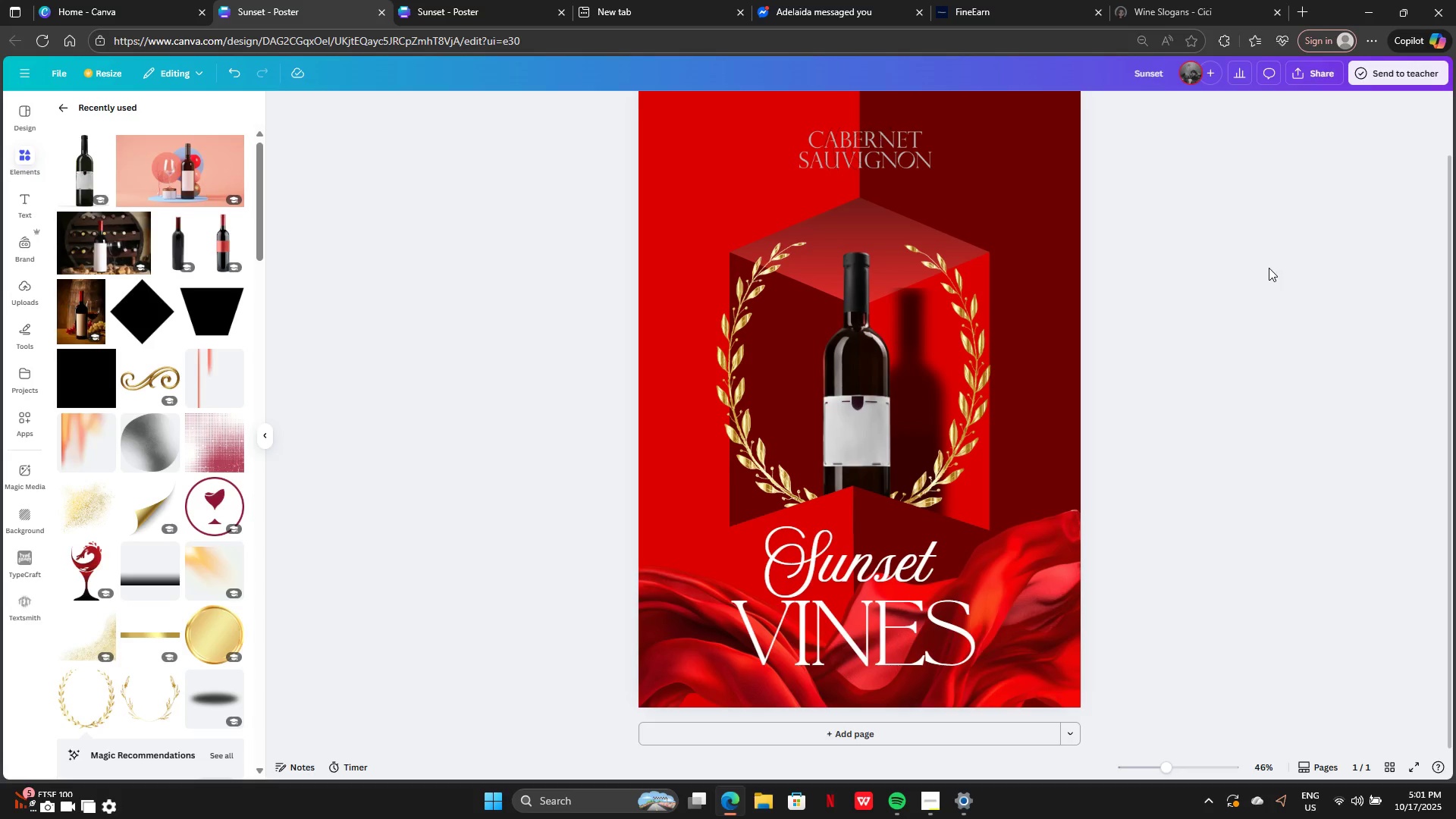 
wait(8.07)
 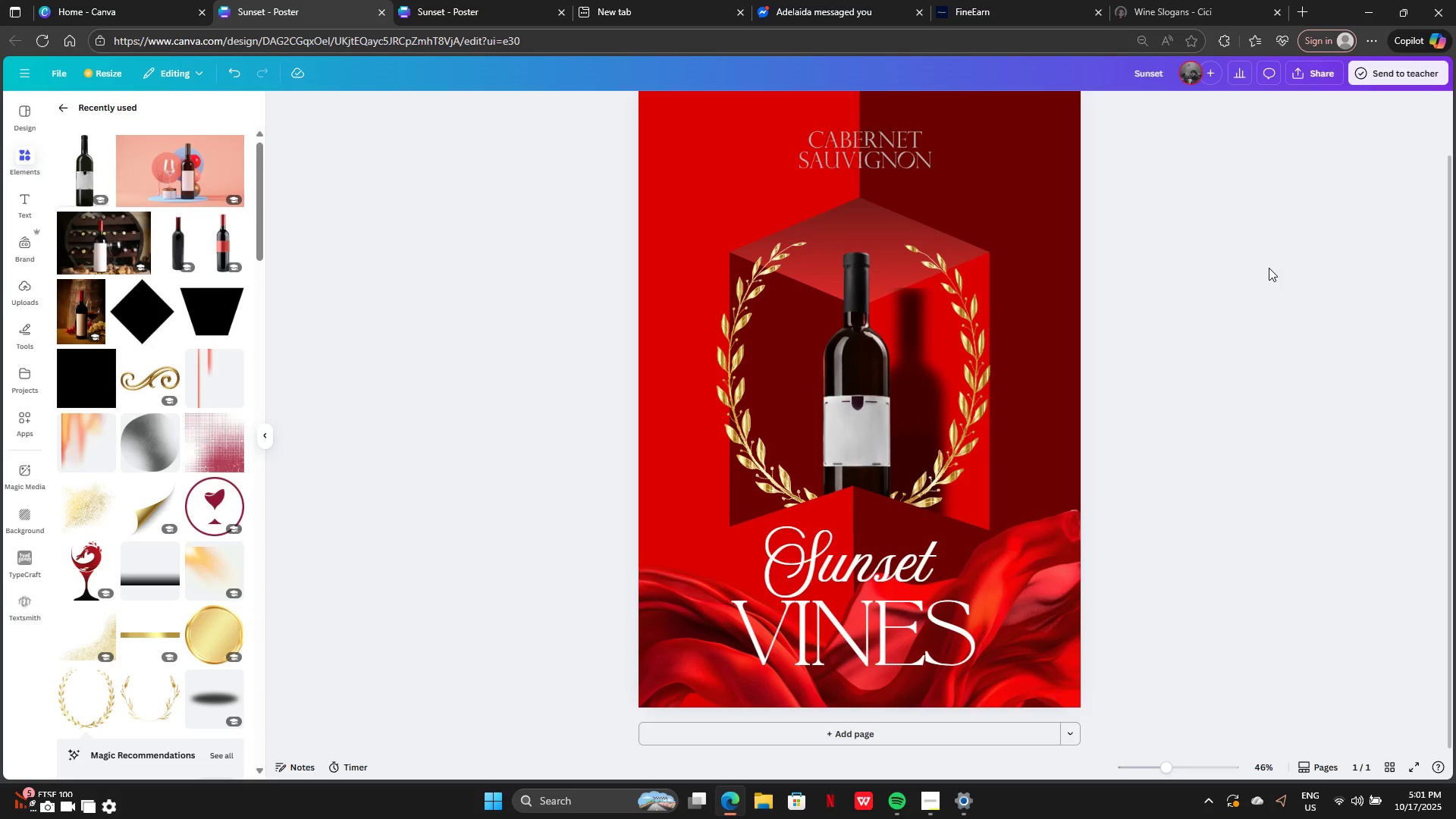 
scroll: coordinate [173, 638], scroll_direction: down, amount: 7.0
 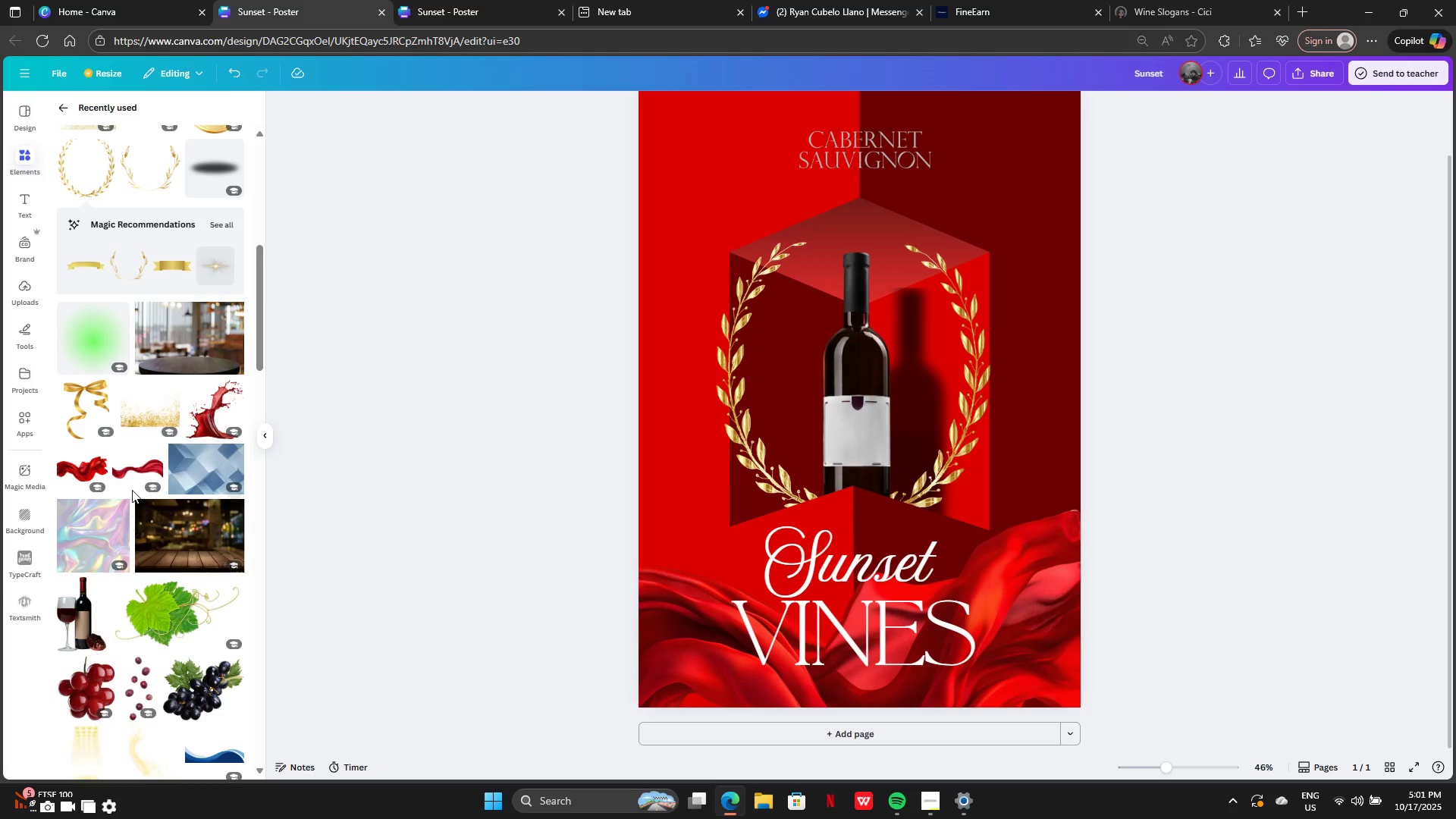 
wait(5.63)
 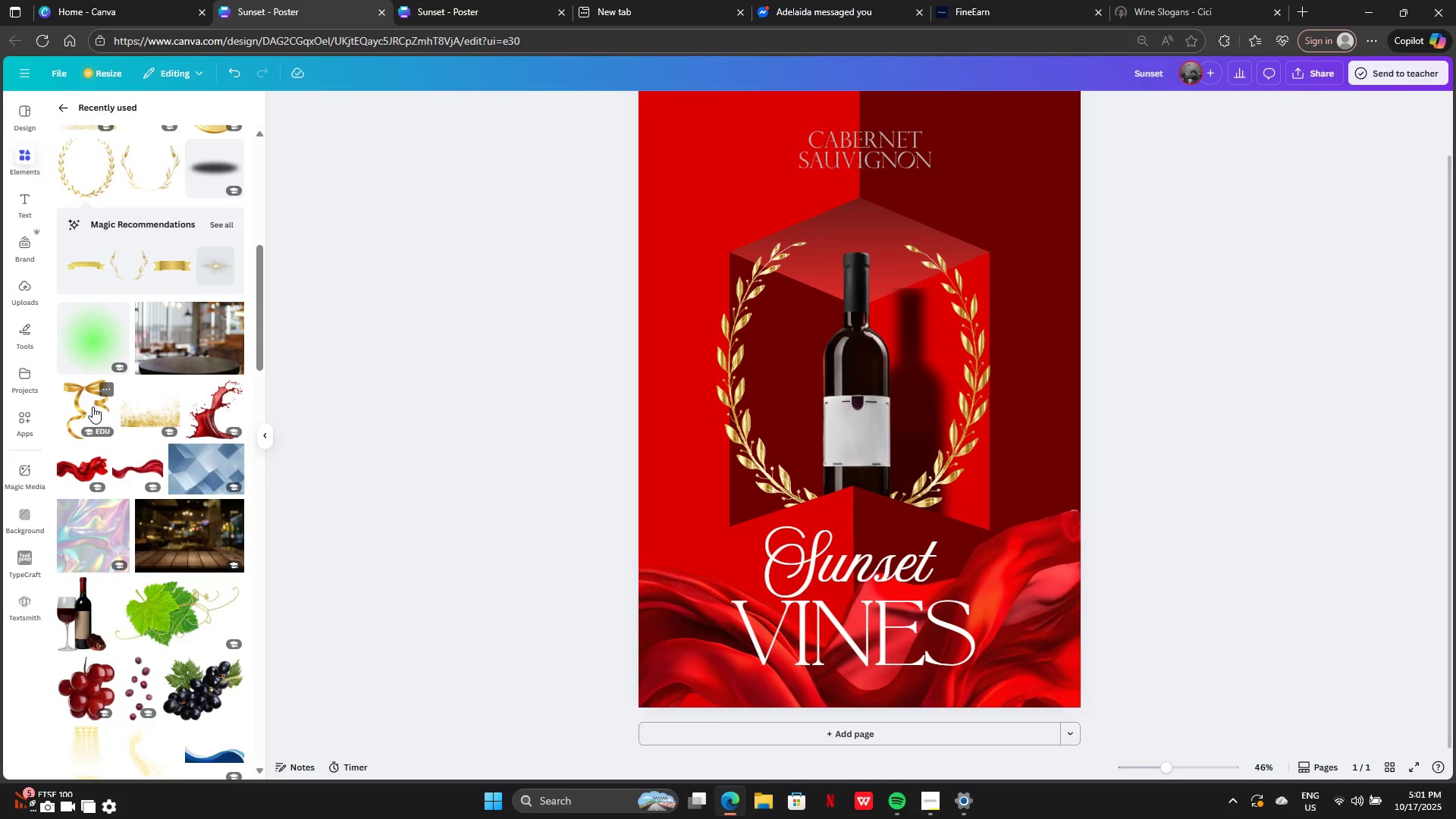 
left_click([92, 401])
 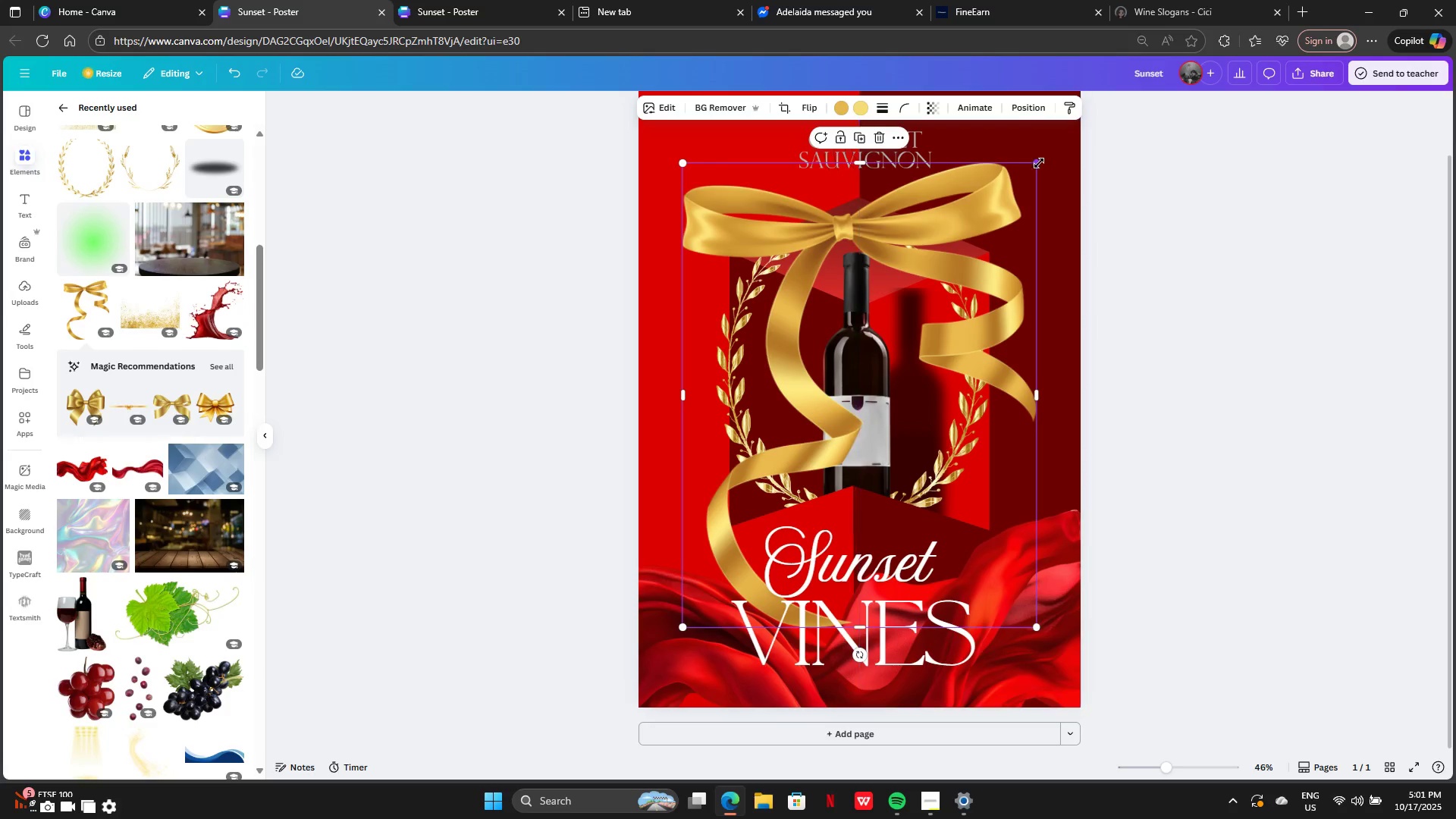 
left_click_drag(start_coordinate=[1039, 163], to_coordinate=[723, 504])
 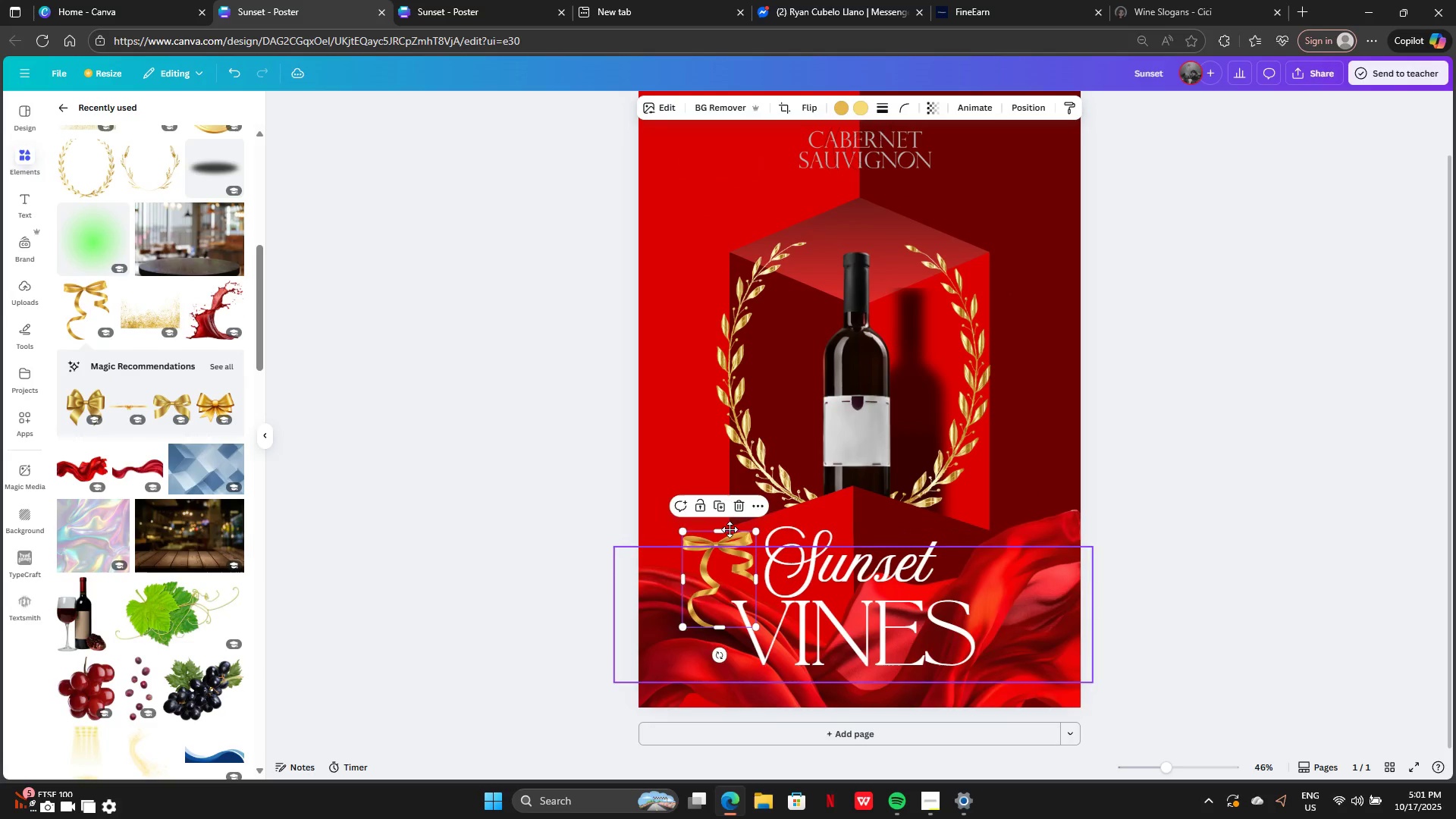 
left_click_drag(start_coordinate=[712, 564], to_coordinate=[853, 346])
 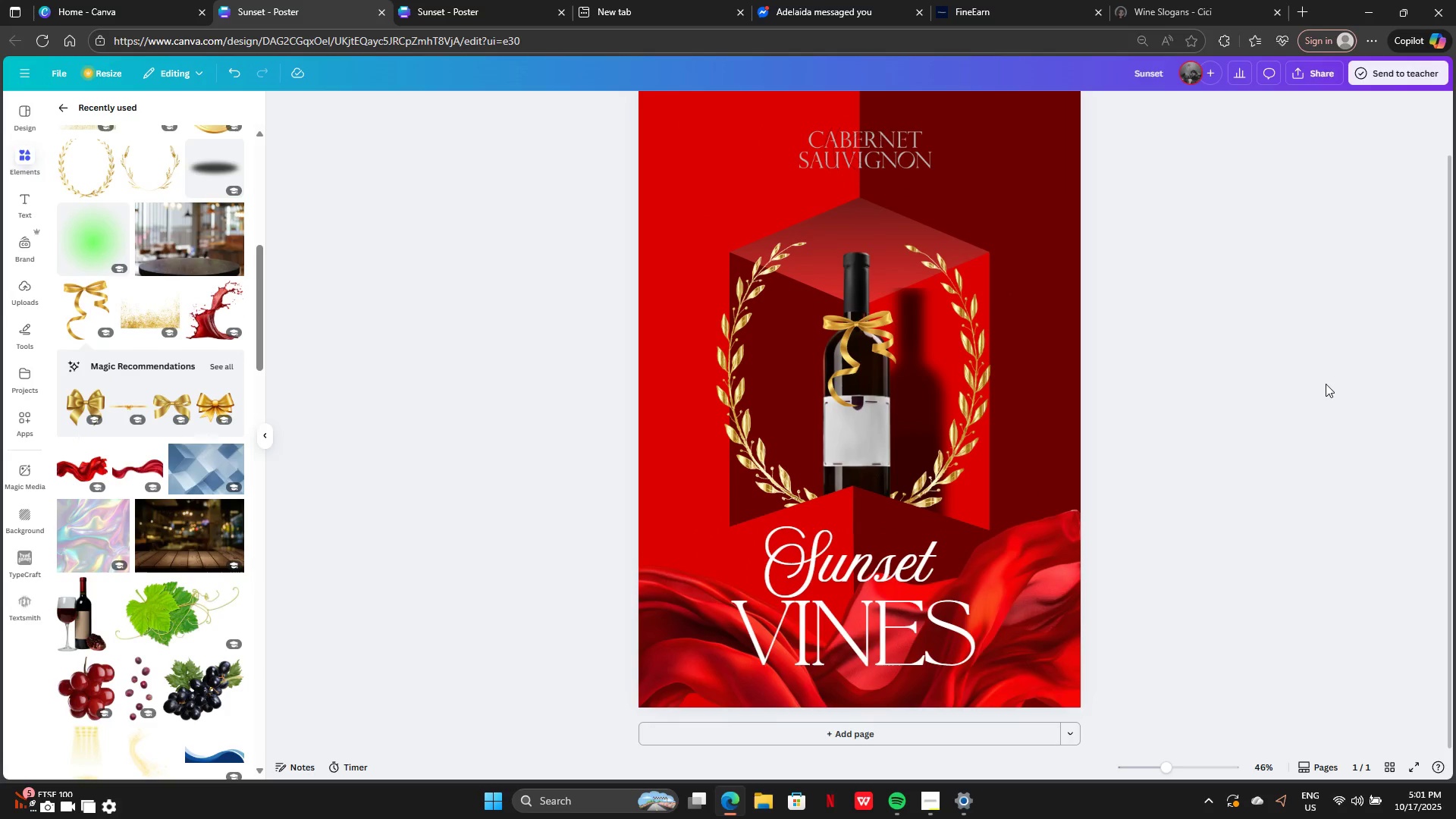 
left_click([1326, 384])
 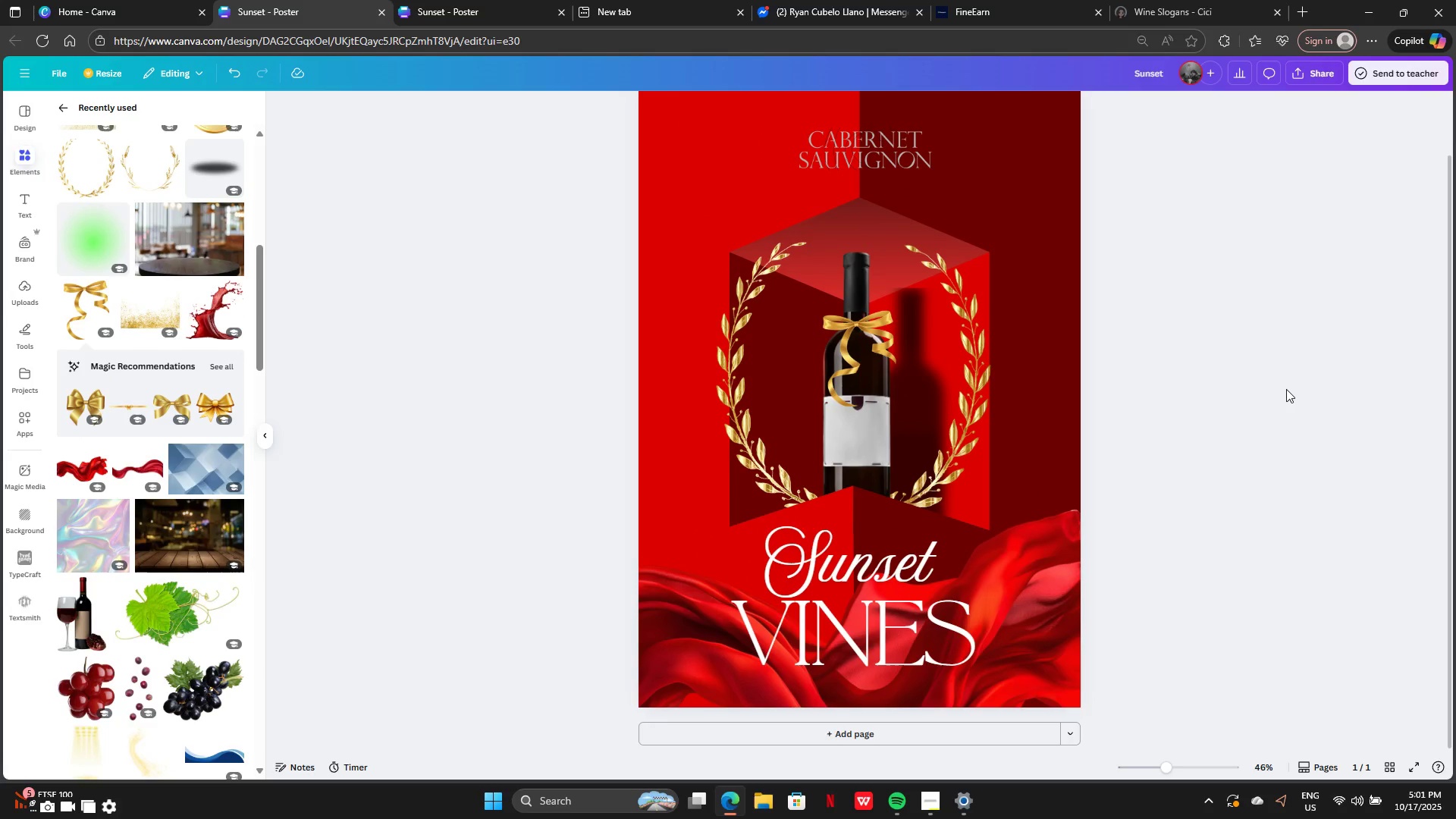 
scroll: coordinate [1286, 388], scroll_direction: up, amount: 1.0
 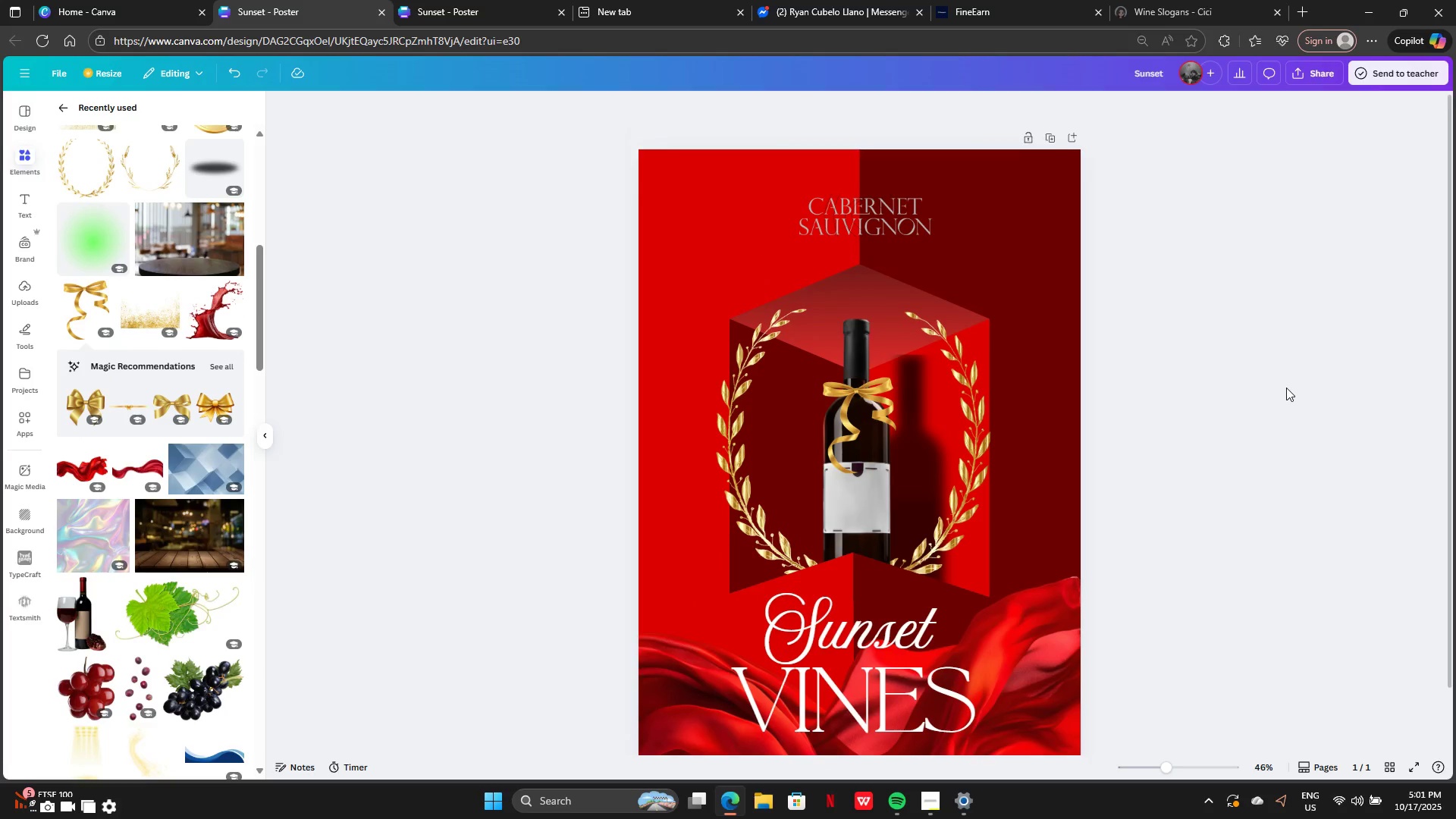 
scroll: coordinate [1286, 388], scroll_direction: down, amount: 4.0
 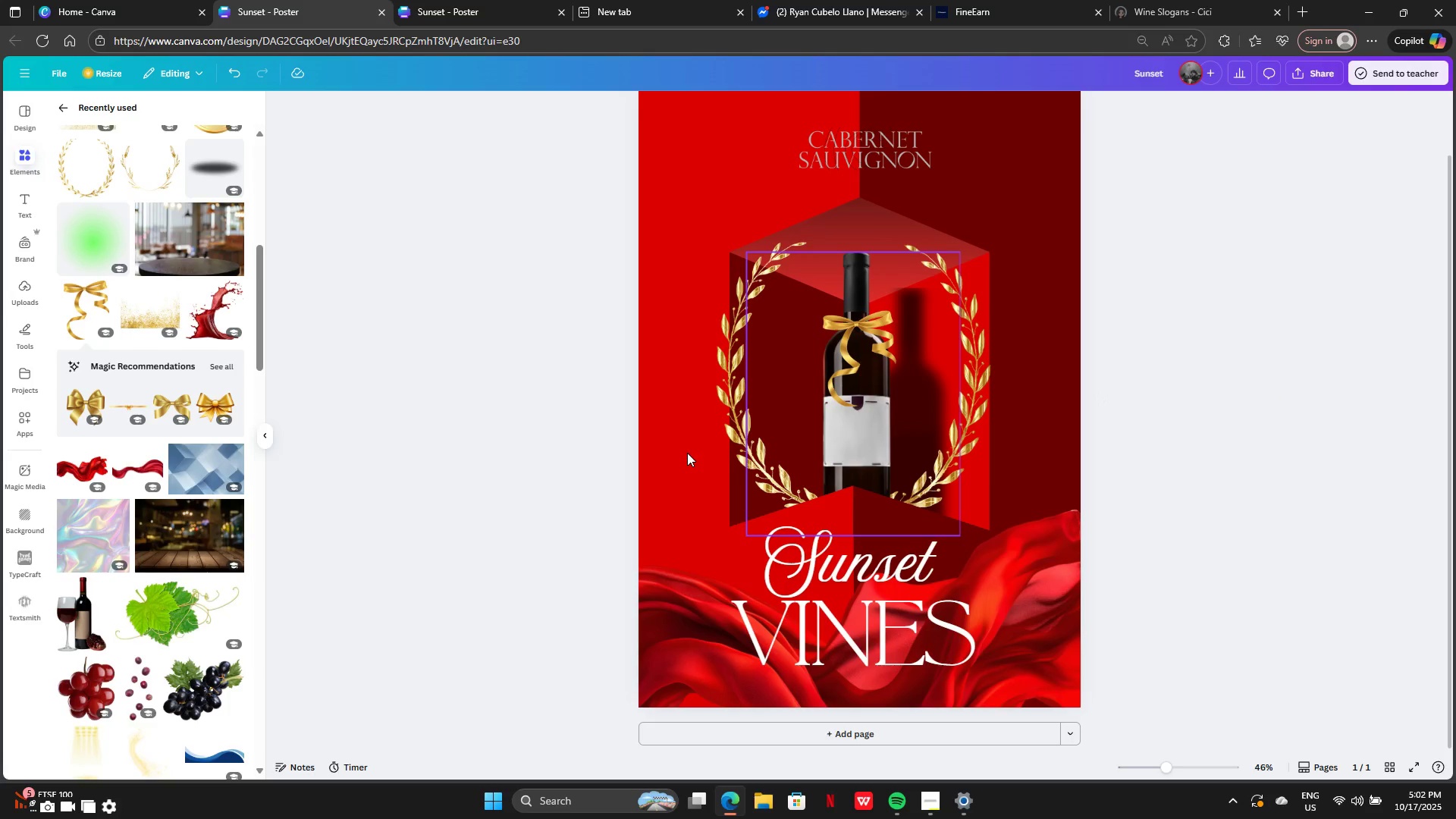 
wait(5.3)
 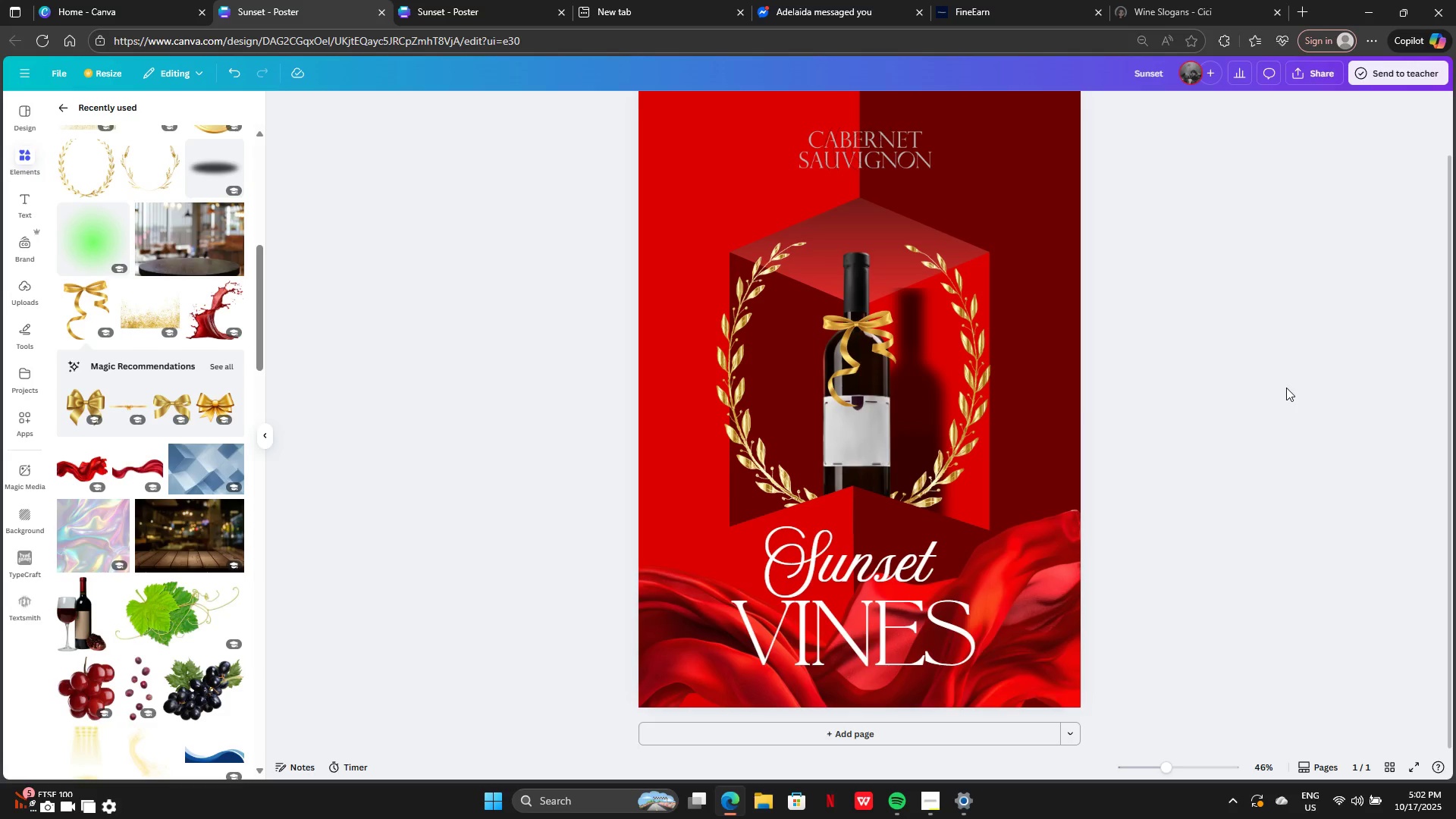 
scroll: coordinate [182, 582], scroll_direction: down, amount: 2.0
 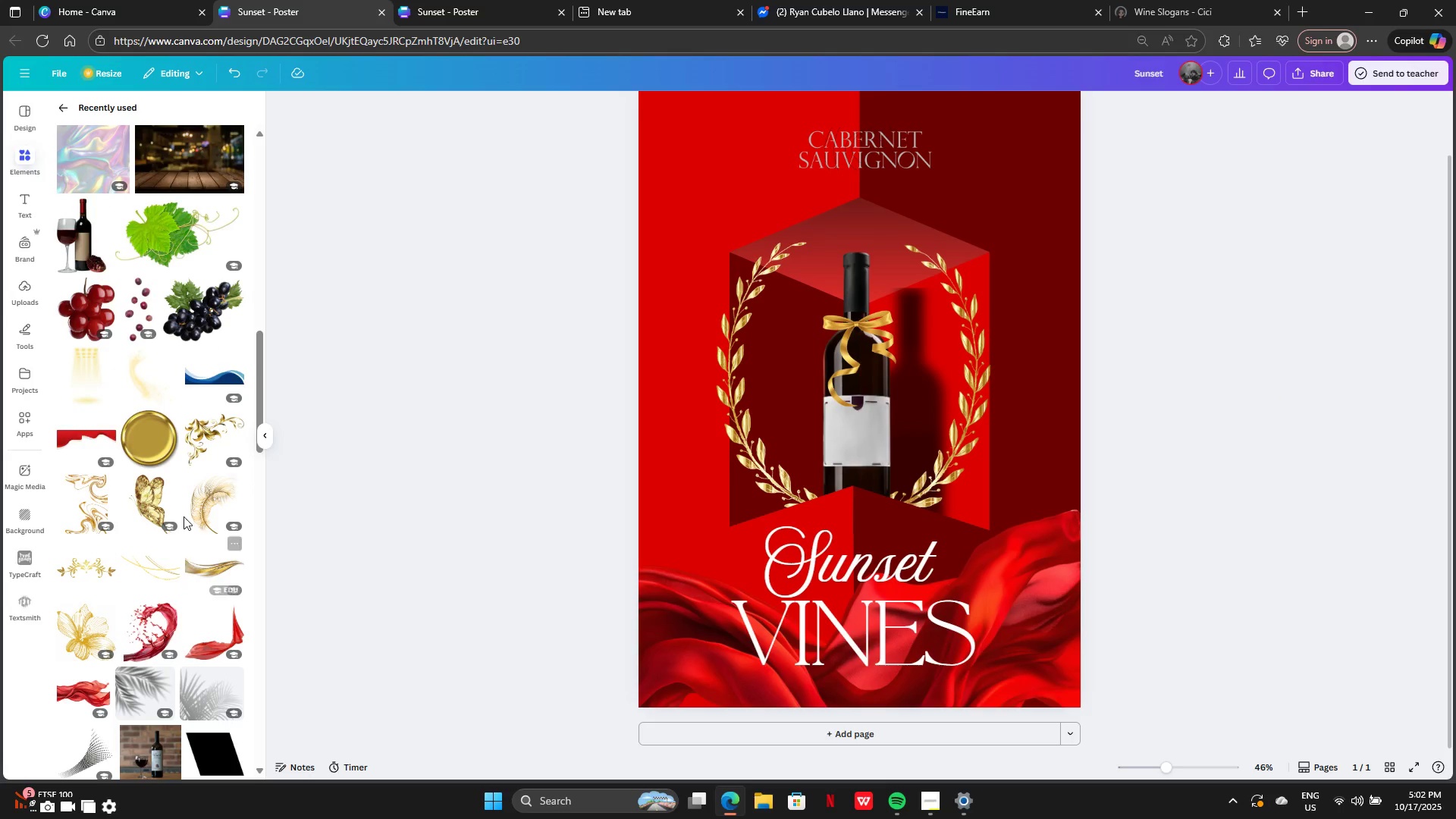 
left_click([146, 496])
 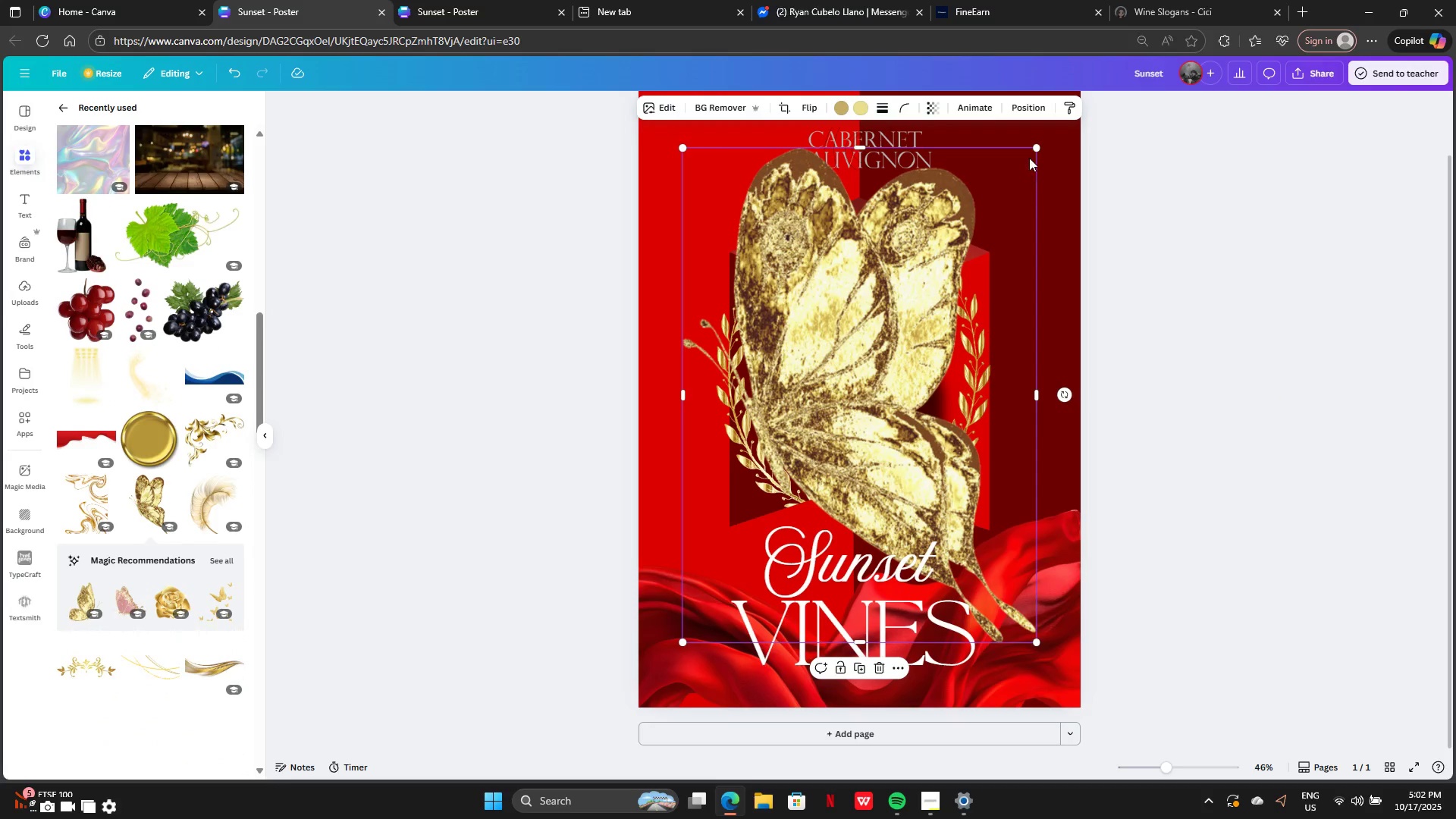 
left_click_drag(start_coordinate=[1039, 146], to_coordinate=[710, 542])
 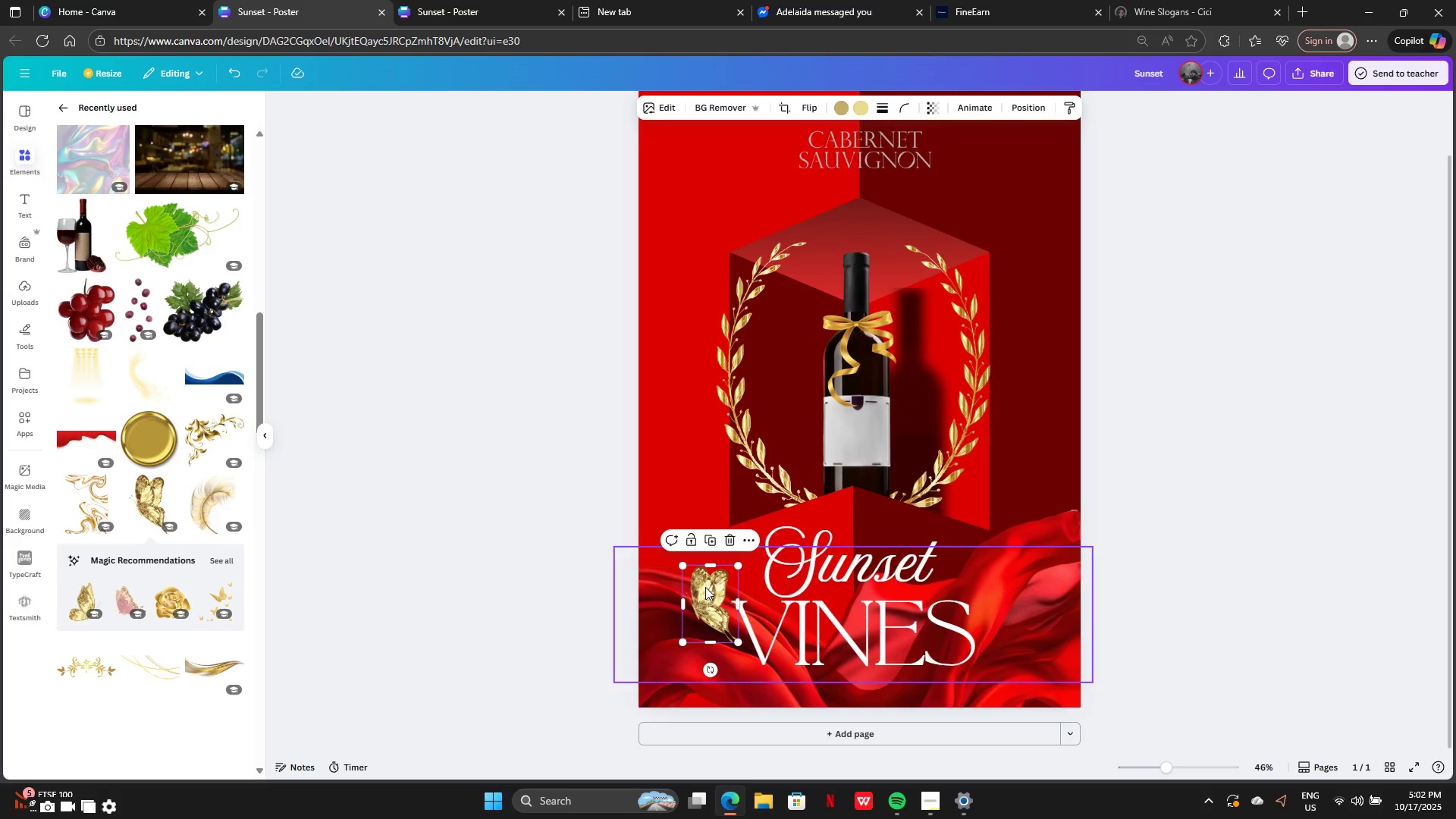 
left_click_drag(start_coordinate=[705, 587], to_coordinate=[980, 574])
 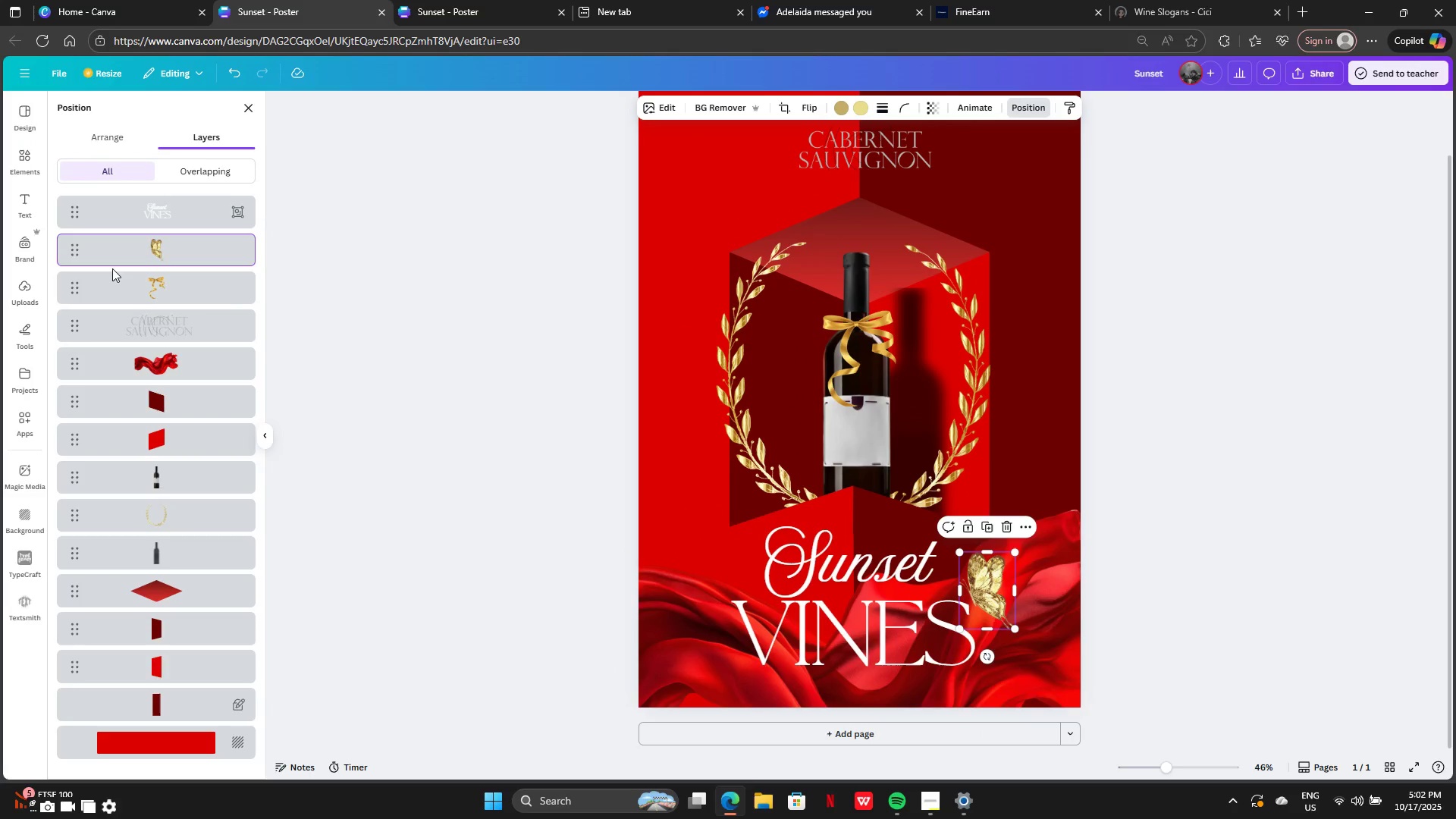 
left_click_drag(start_coordinate=[152, 260], to_coordinate=[155, 218])
 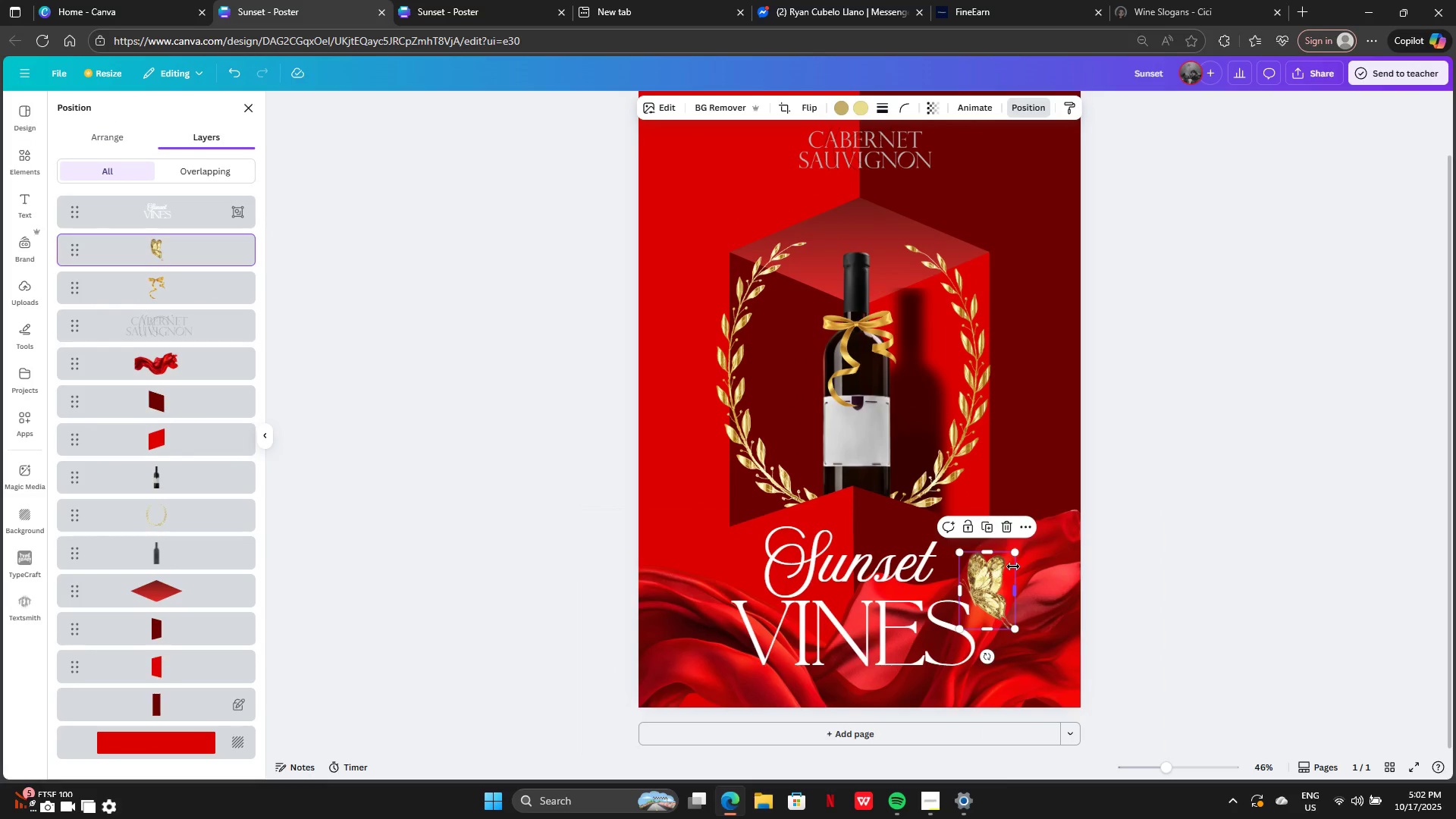 
left_click_drag(start_coordinate=[991, 585], to_coordinate=[984, 595])
 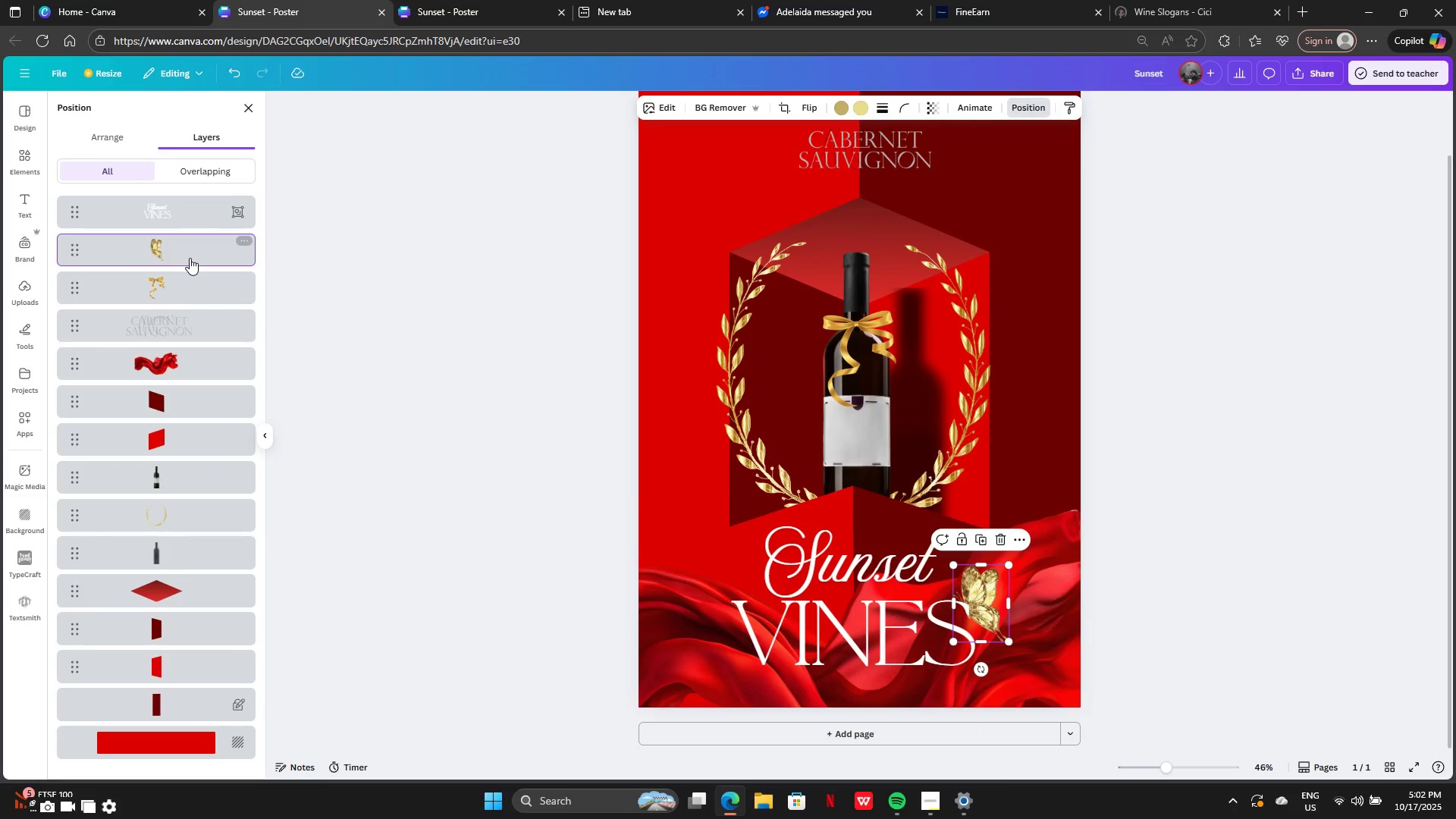 
left_click_drag(start_coordinate=[187, 253], to_coordinate=[190, 206])
 